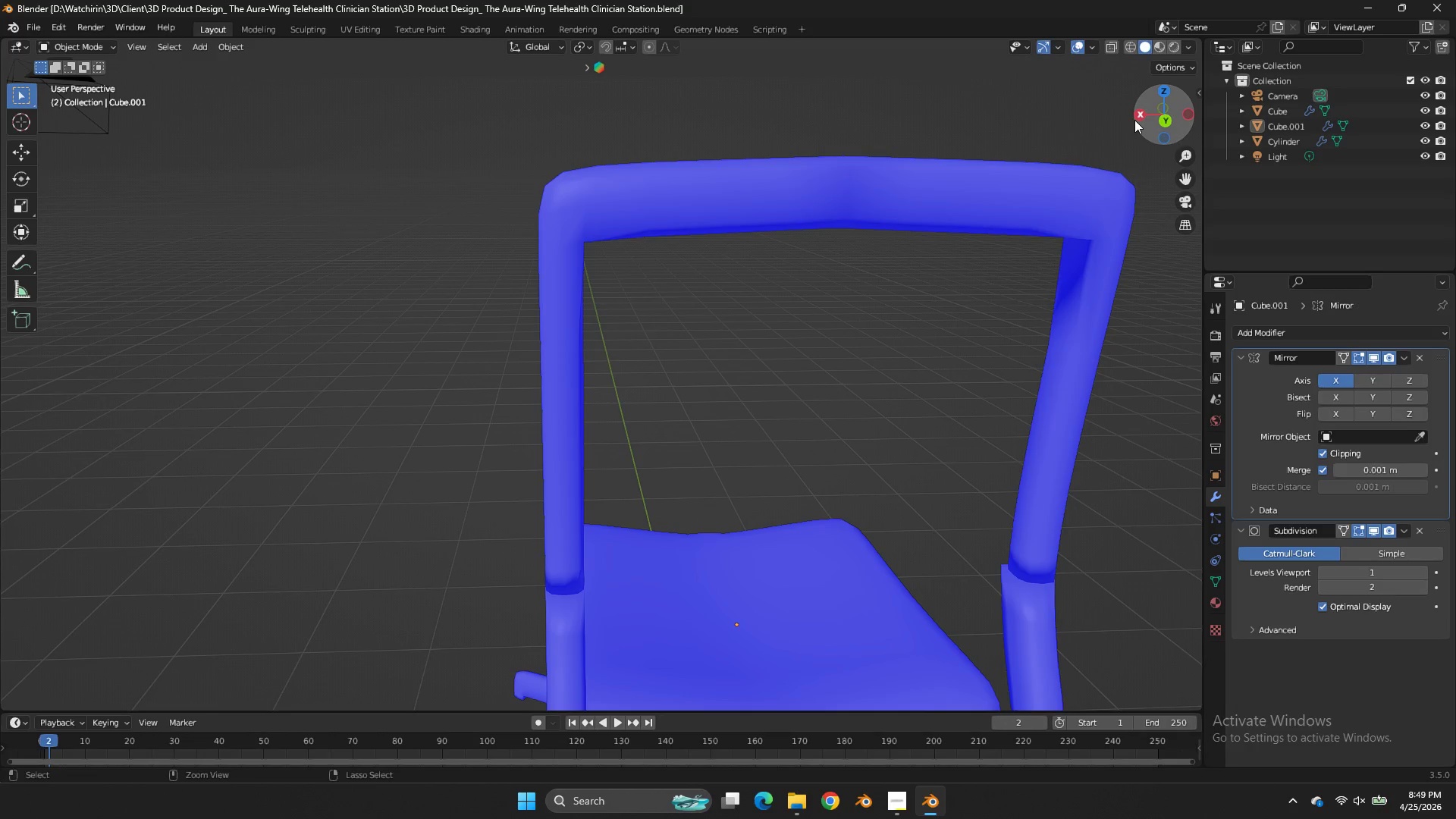 
key(Control+S)
 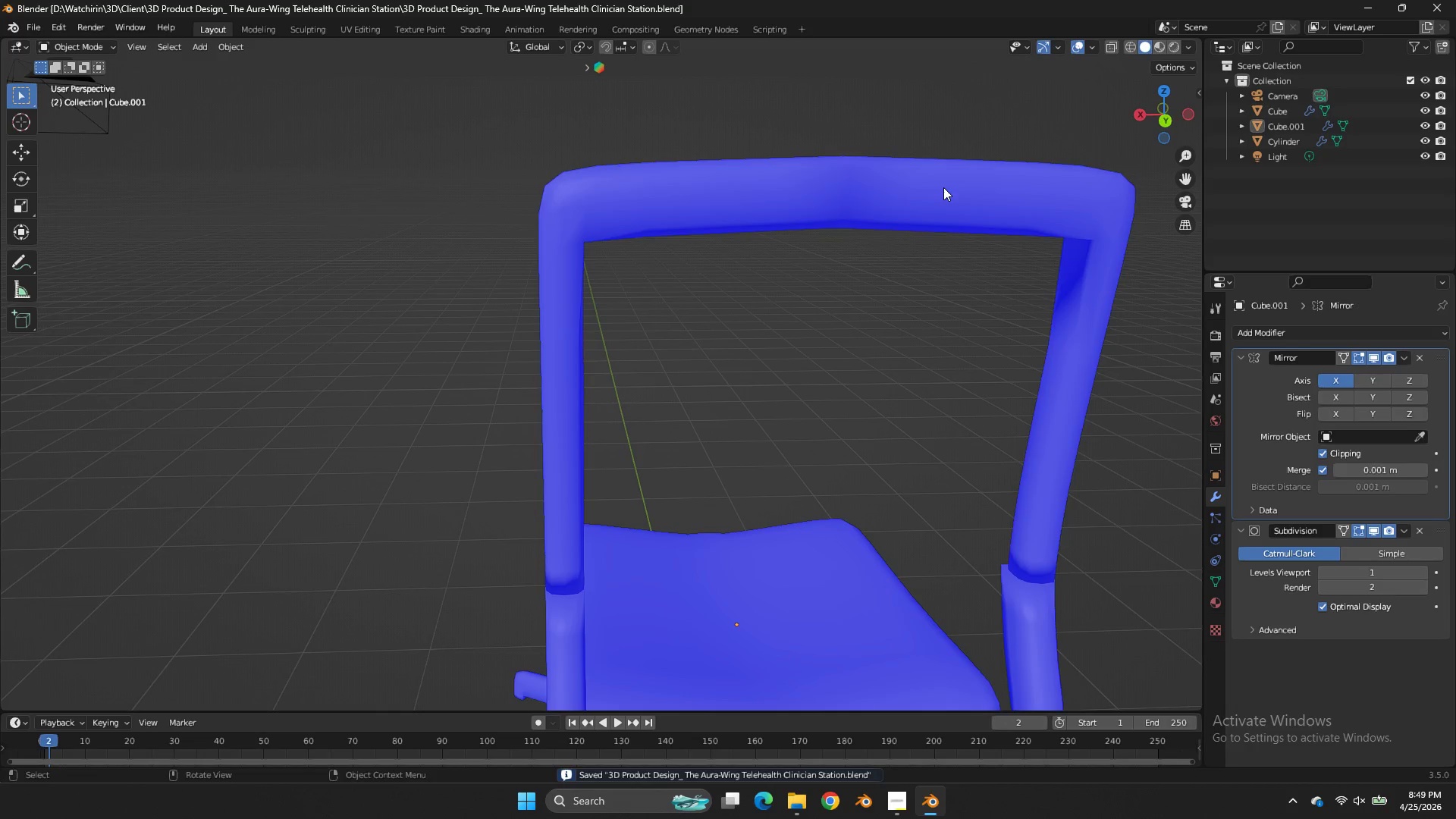 
left_click([943, 188])
 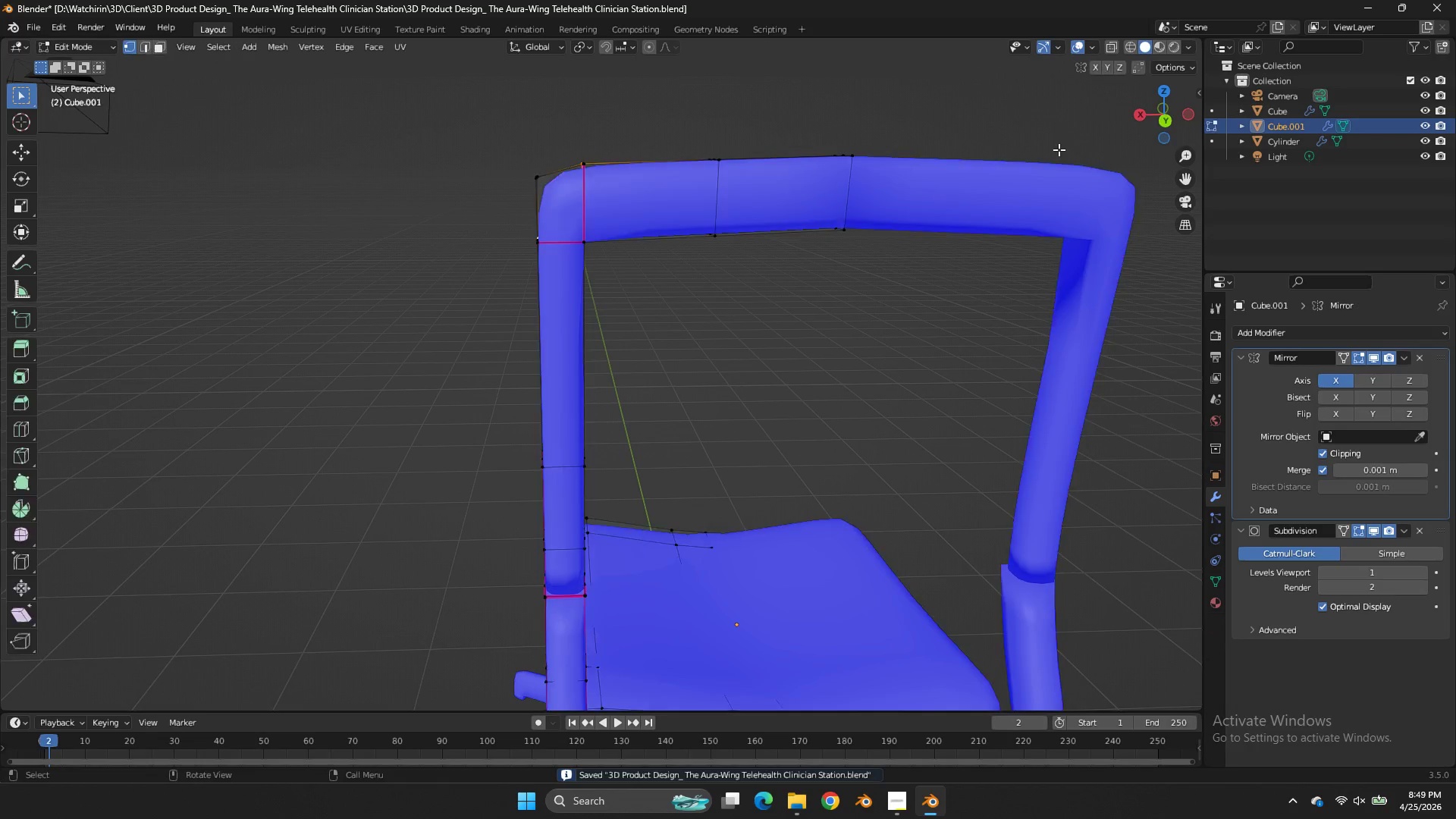 
key(Tab)
 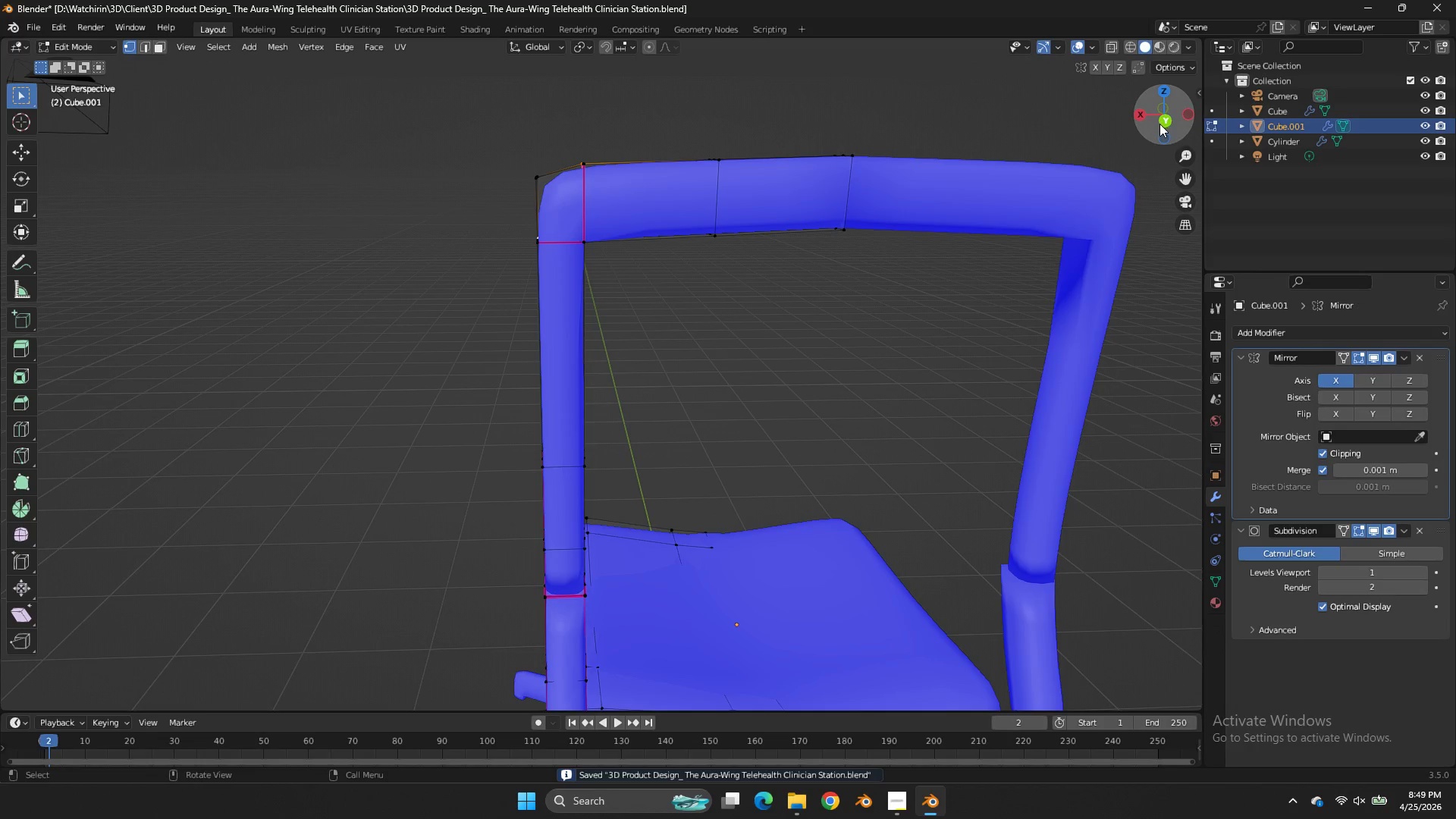 
left_click([1159, 124])
 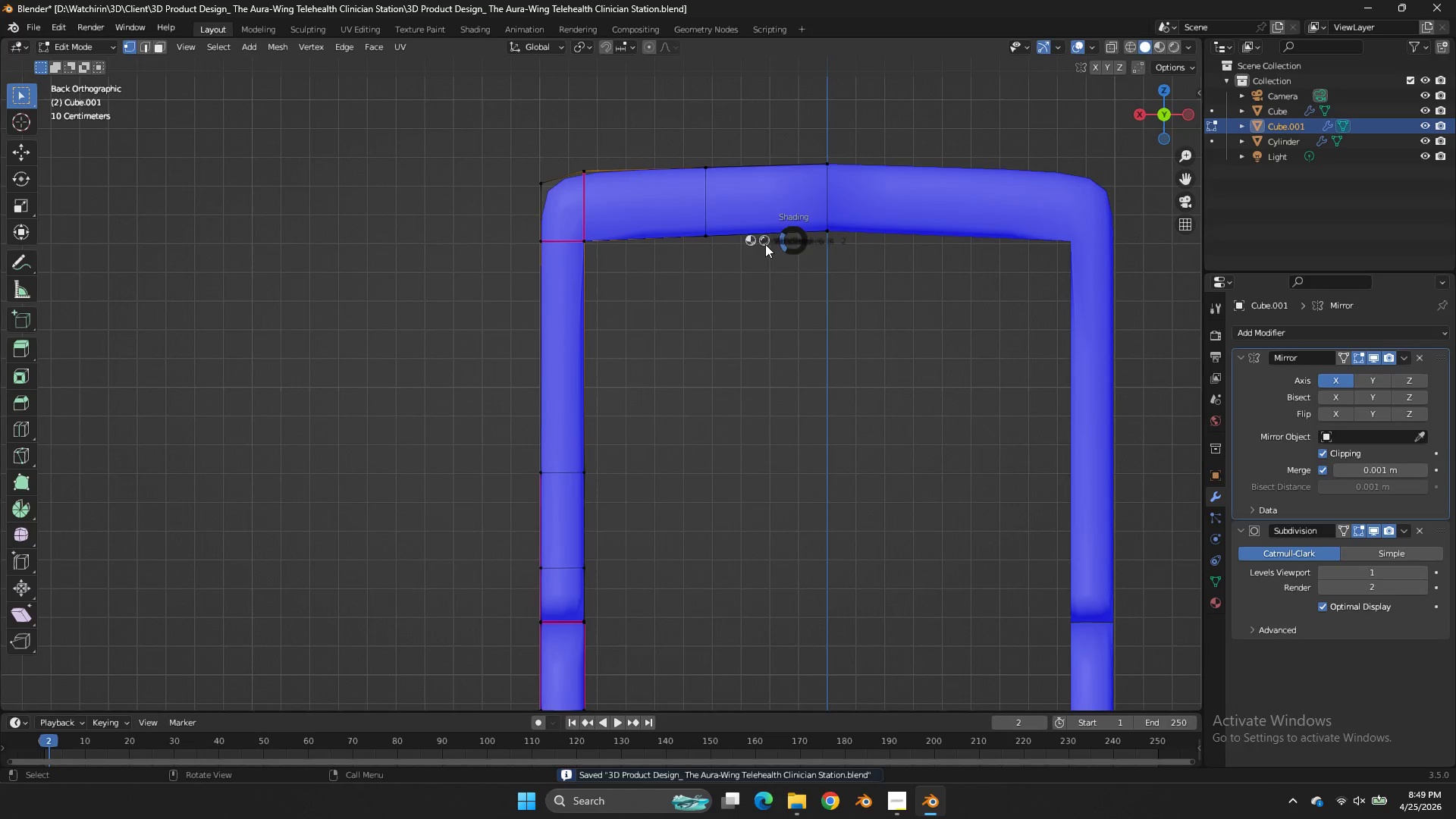 
type(zgz)
 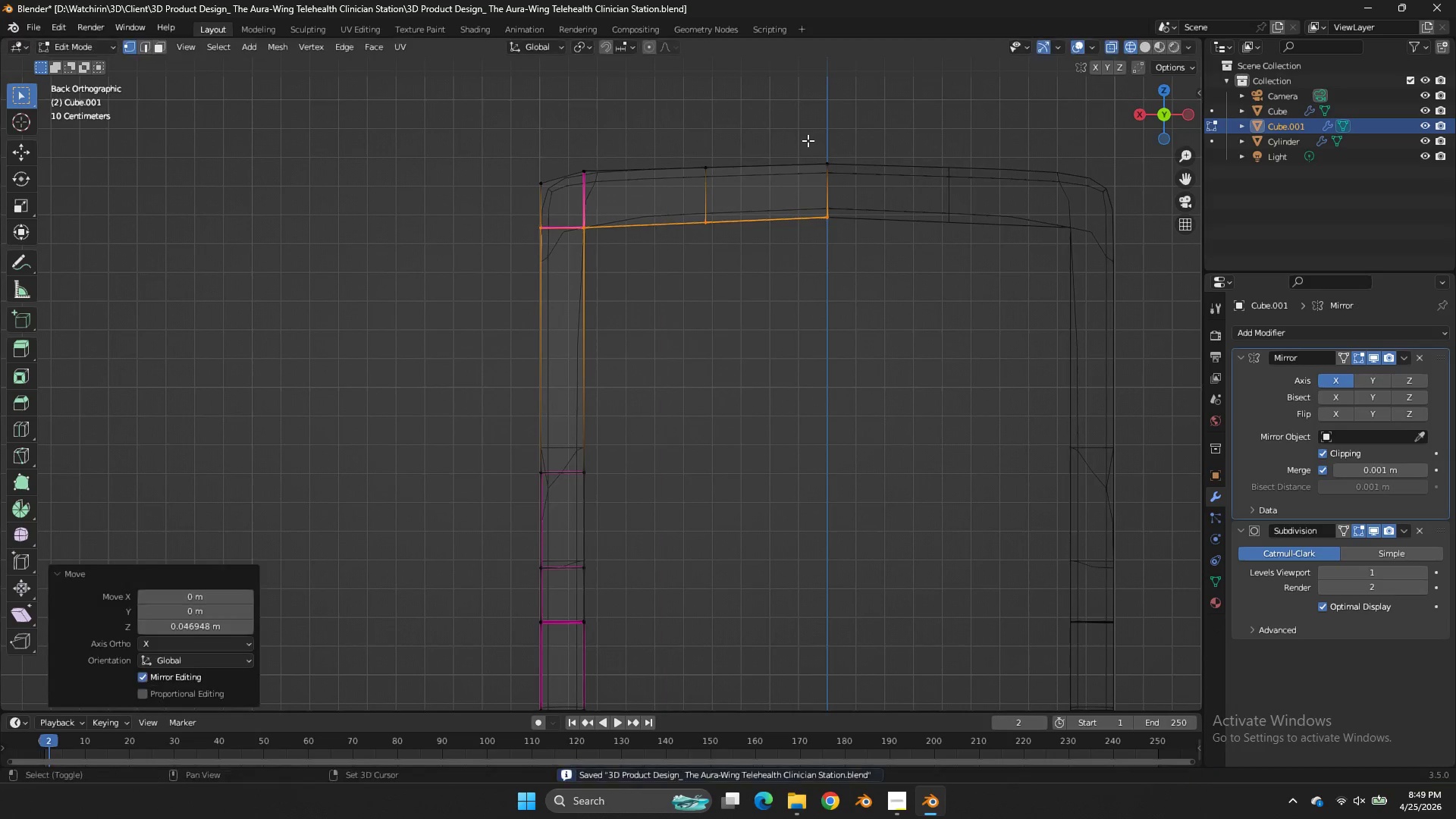 
left_click_drag(start_coordinate=[907, 214], to_coordinate=[468, 282])
 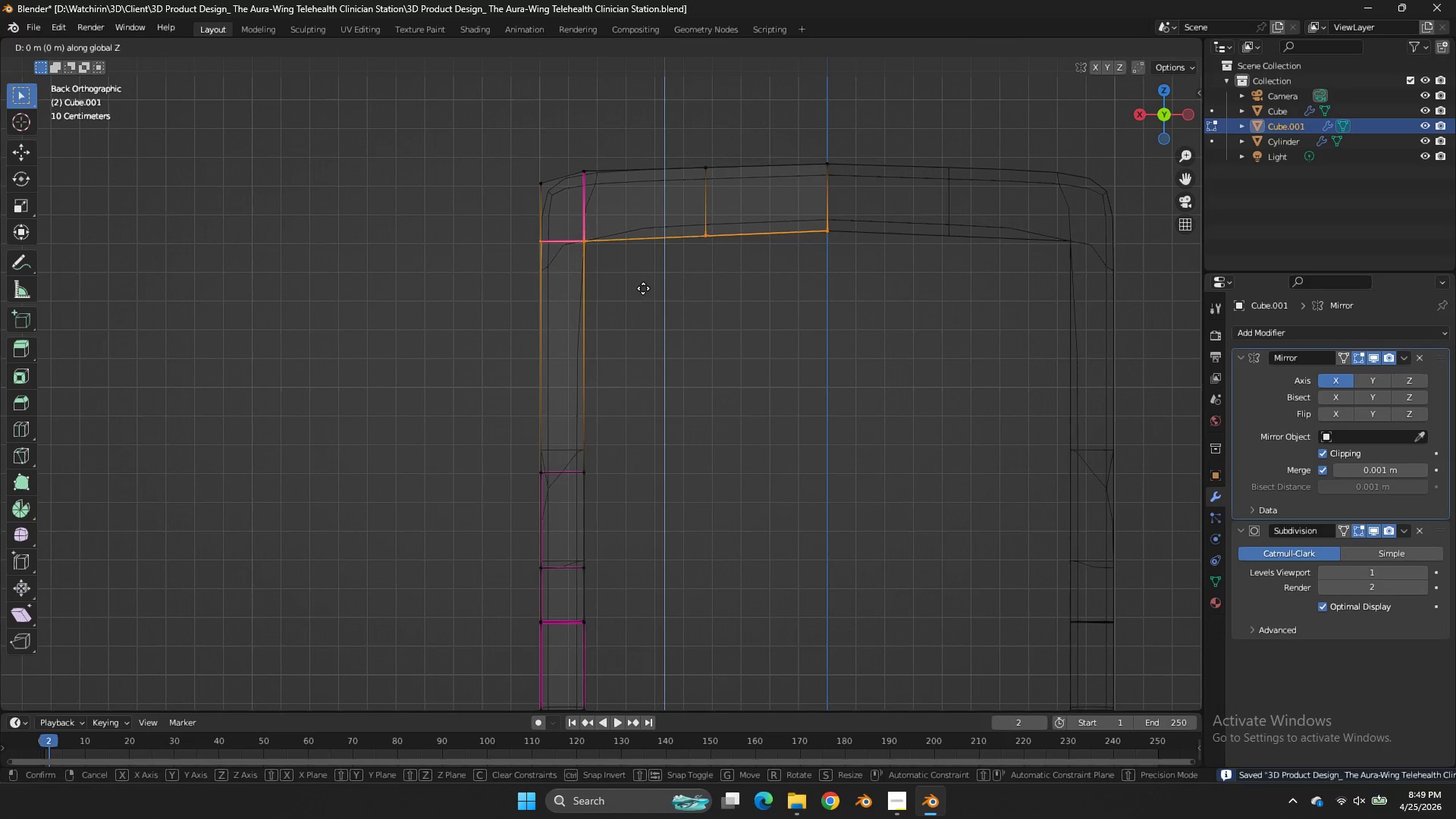 
hold_key(key=ShiftLeft, duration=0.58)
left_click_drag(start_coordinate=[663, 161], to_coordinate=[674, 154])
 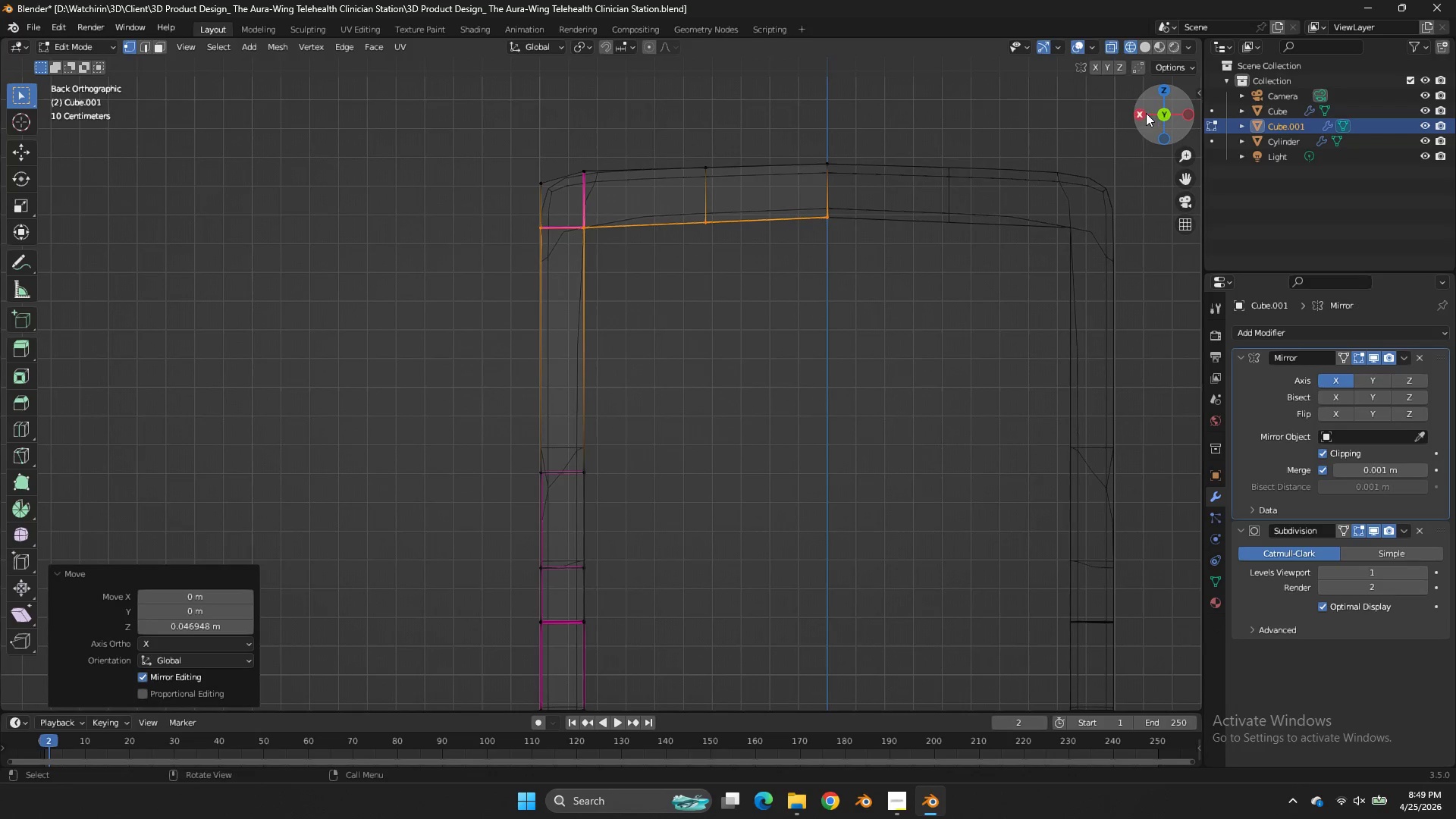 
left_click([1146, 113])
 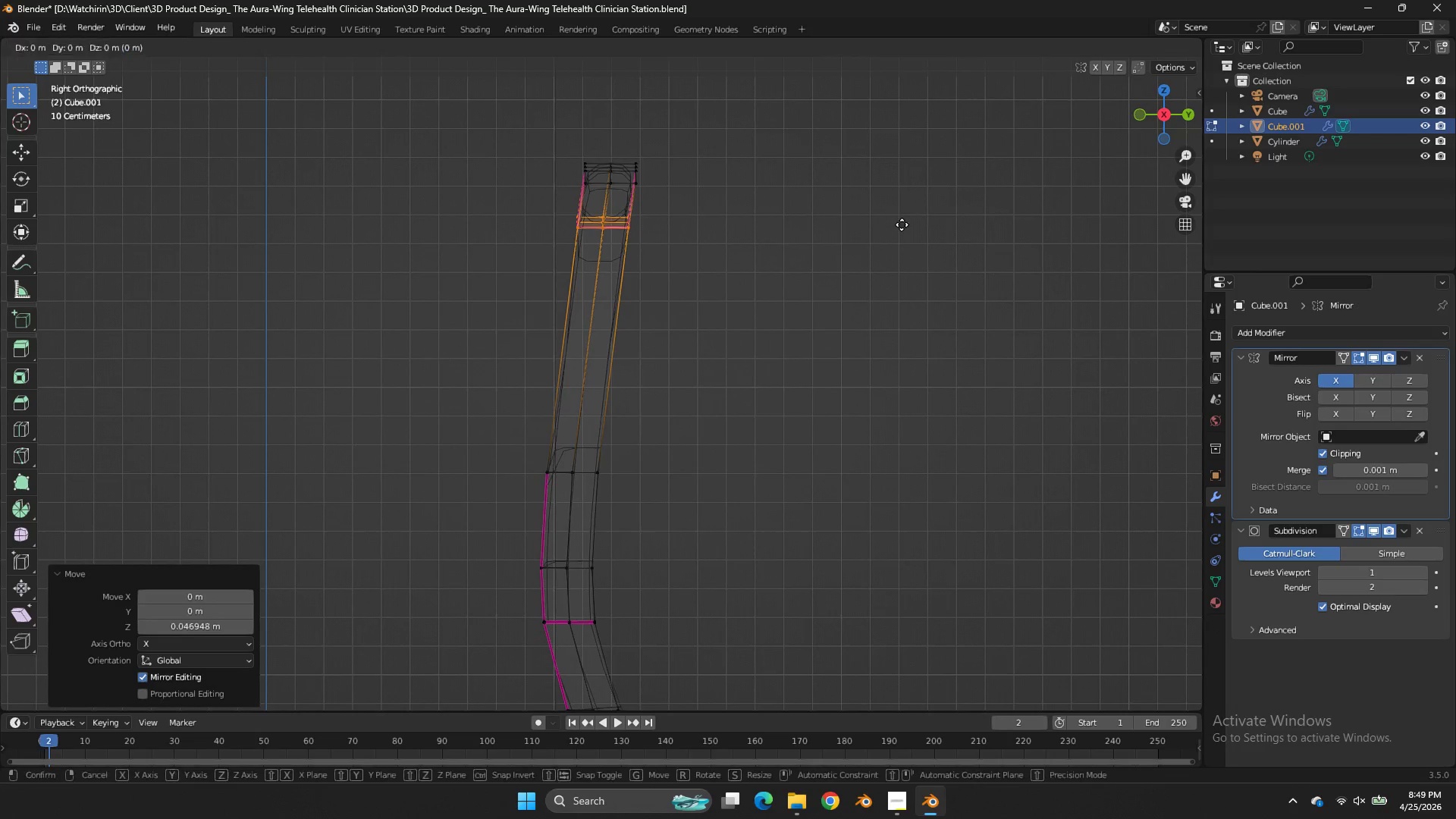 
key(G)
 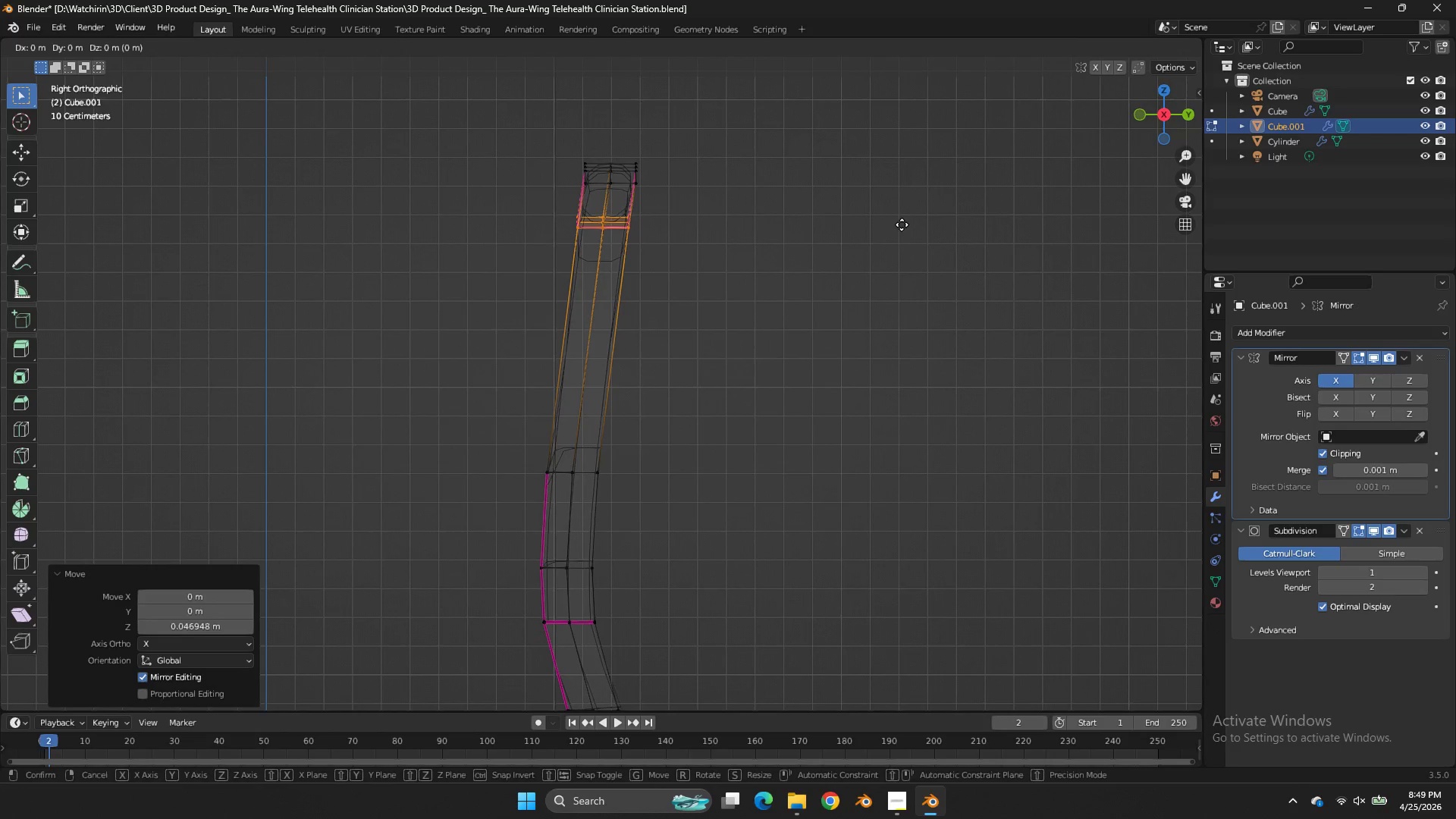 
hold_key(key=ShiftLeft, duration=0.59)
left_click([898, 224])
 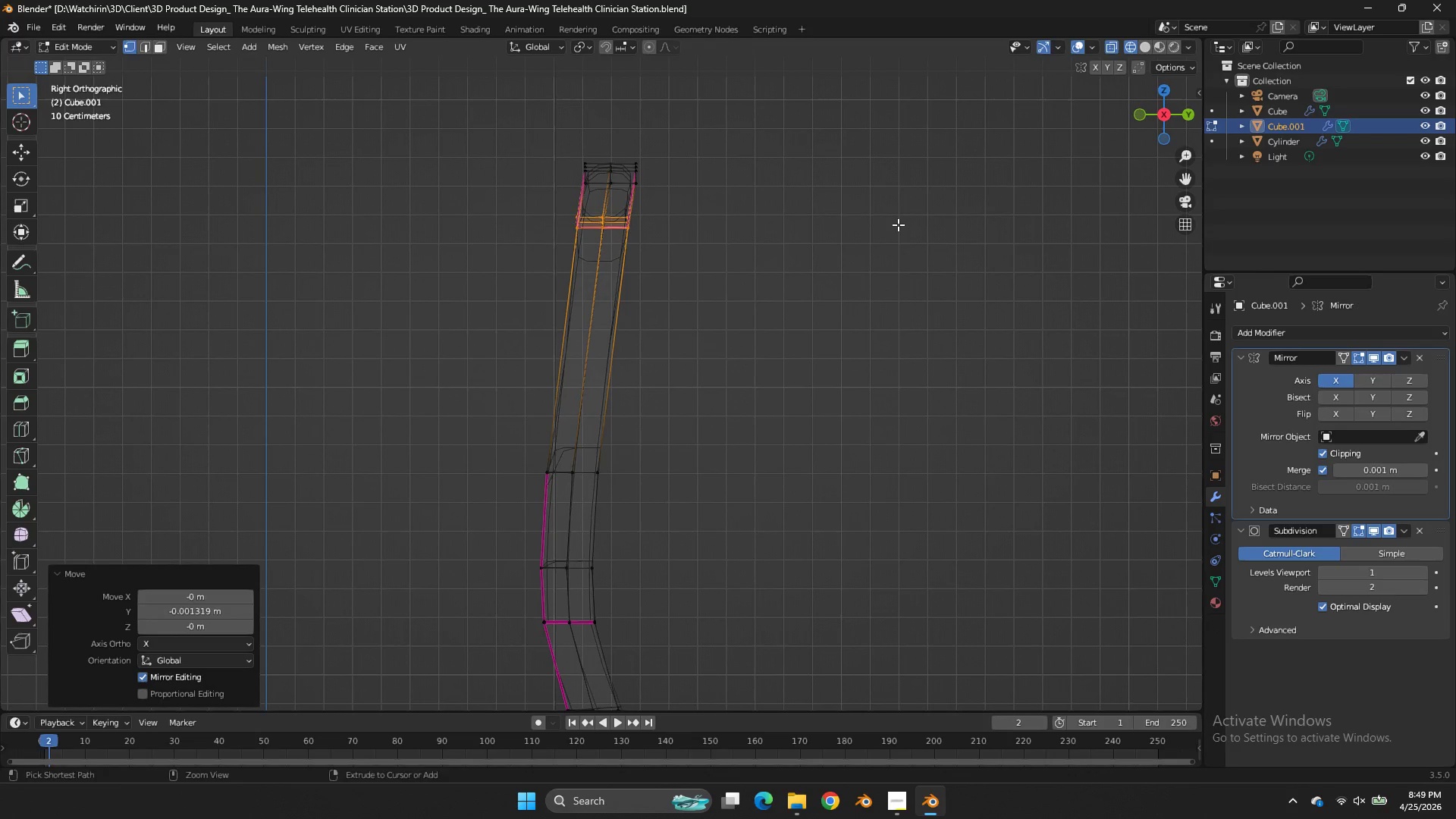 
key(Control+ControlLeft)
 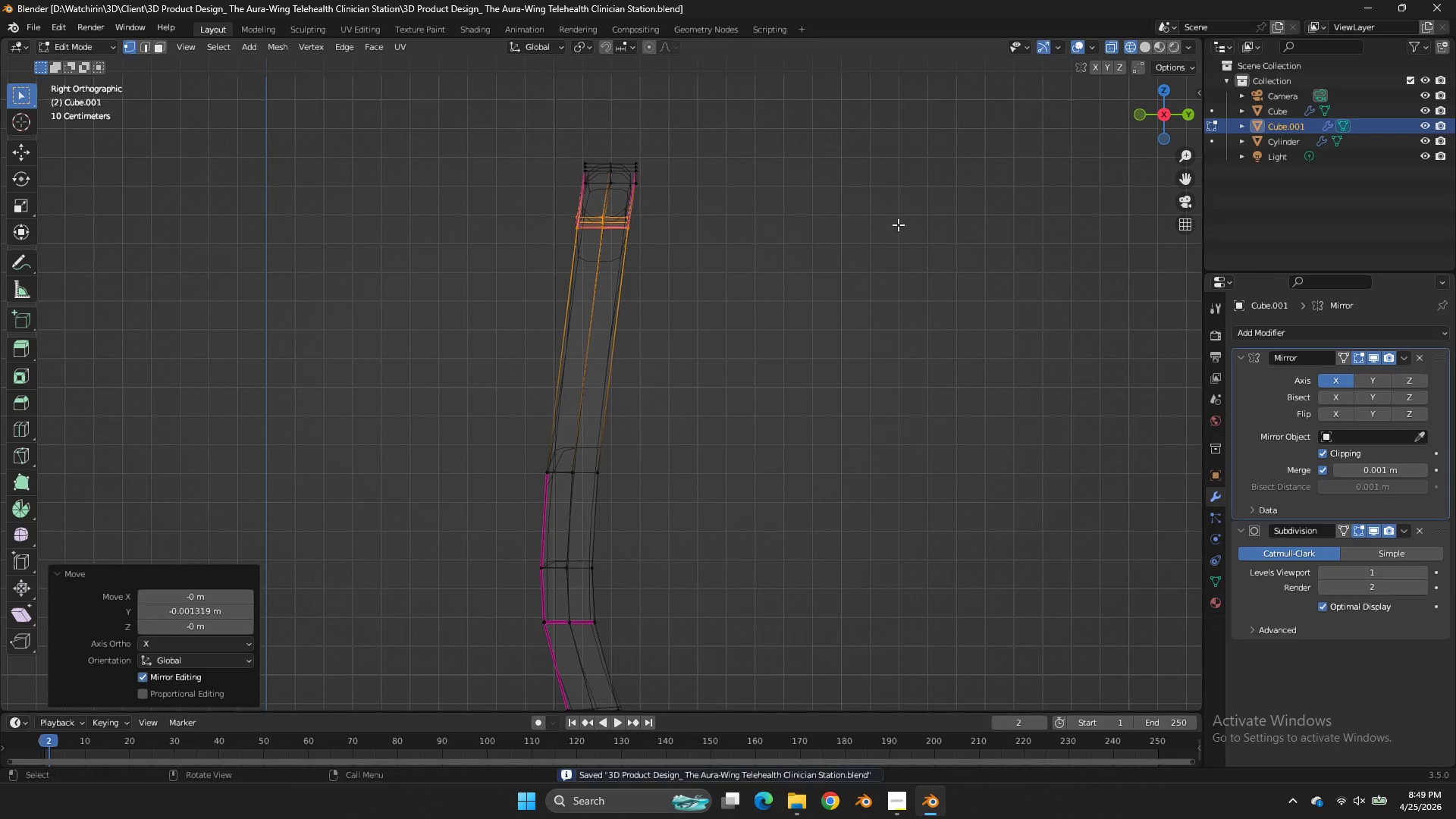 
key(Control+S)
 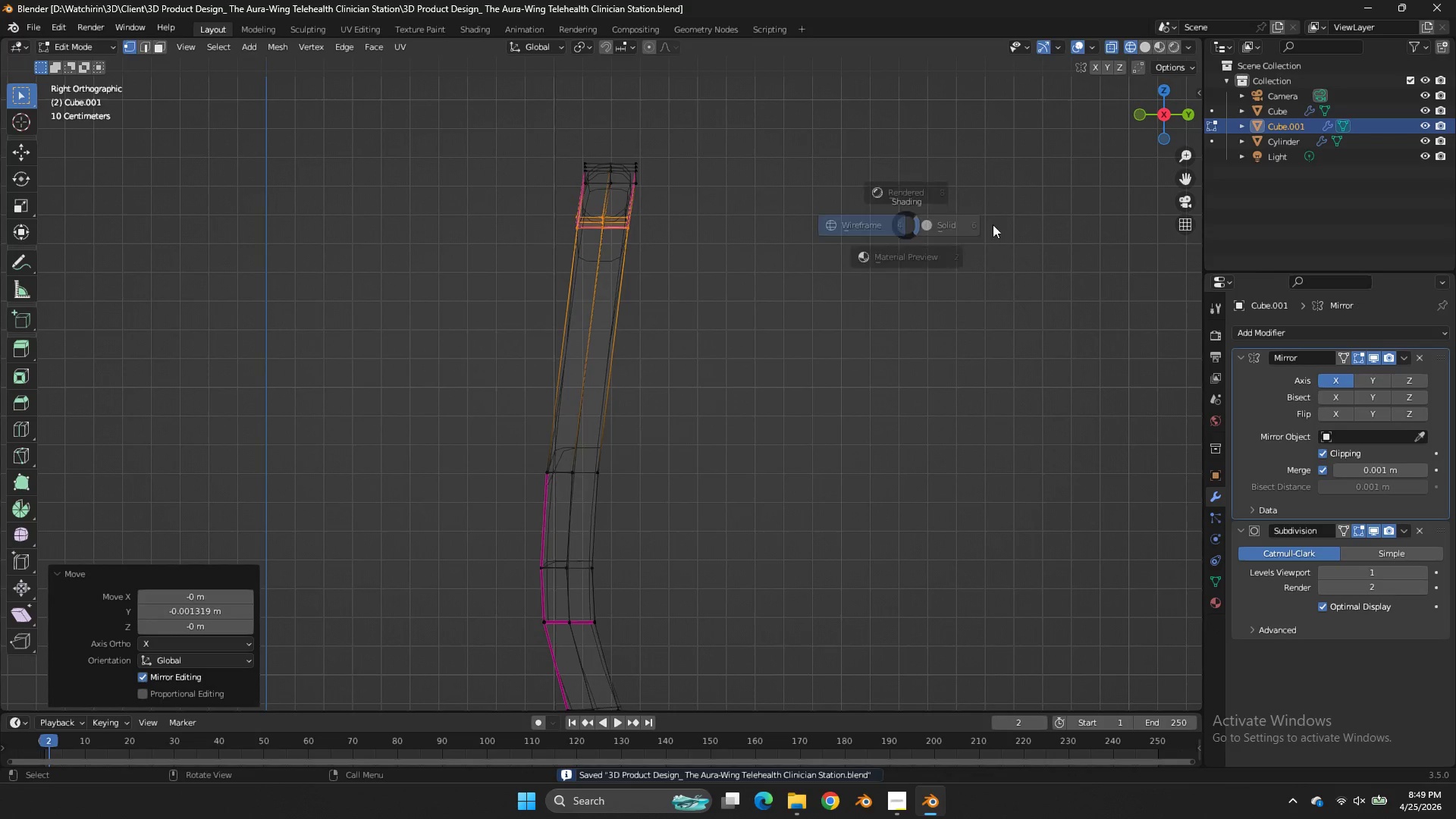 
key(Z)
 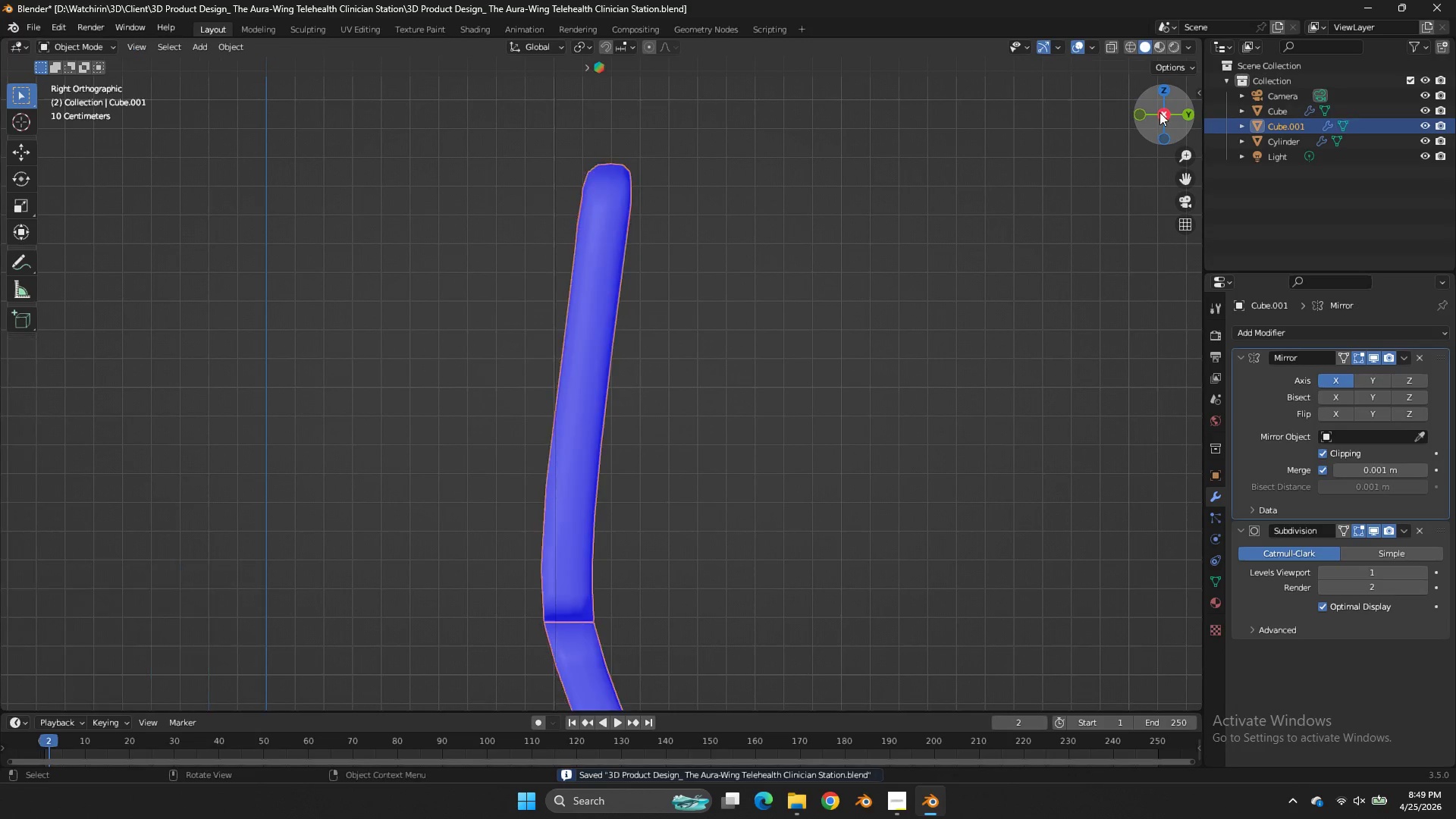 
key(Tab)
 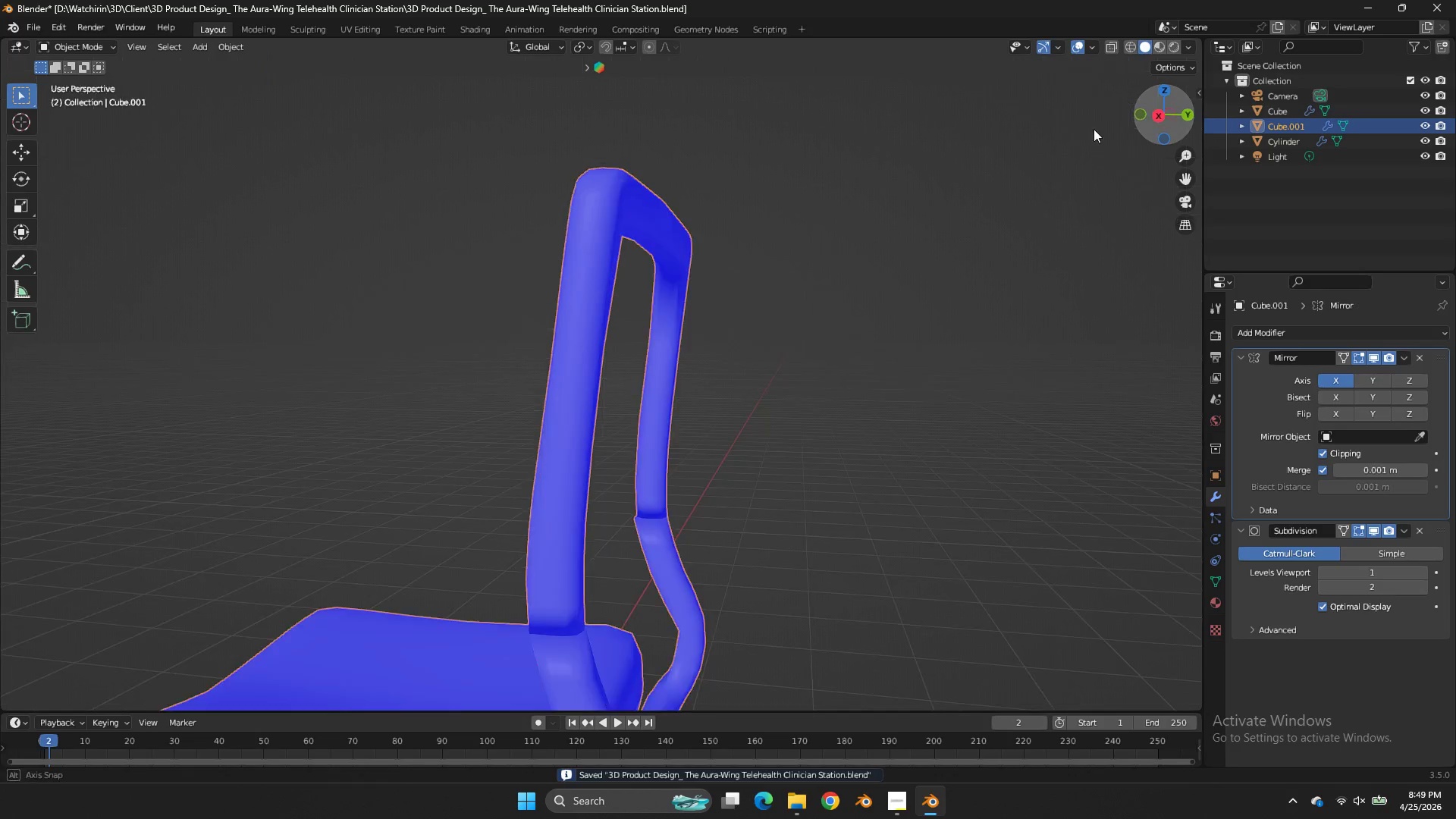 
left_click_drag(start_coordinate=[1160, 112], to_coordinate=[39, 74])
 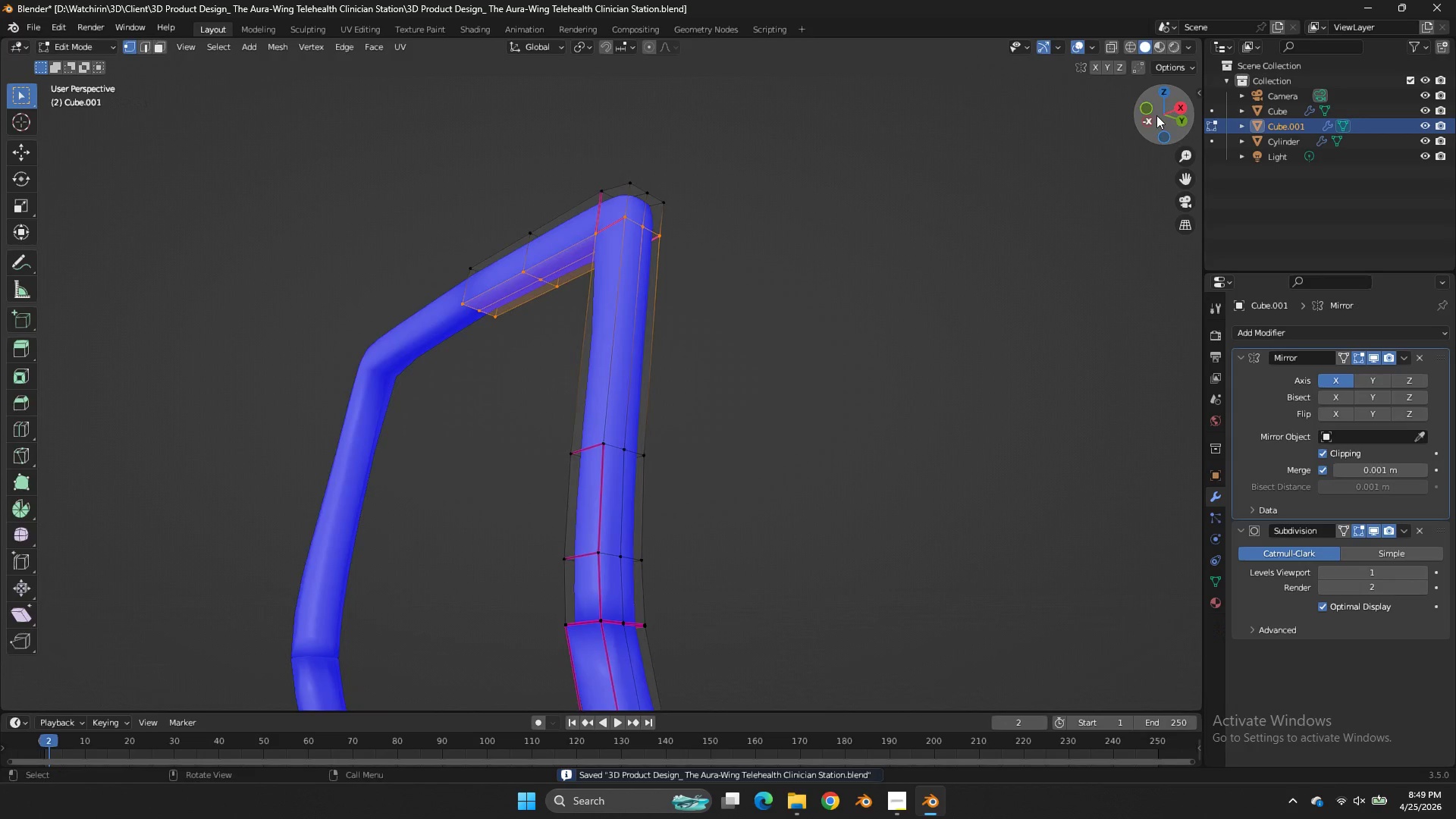 
key(Tab)
 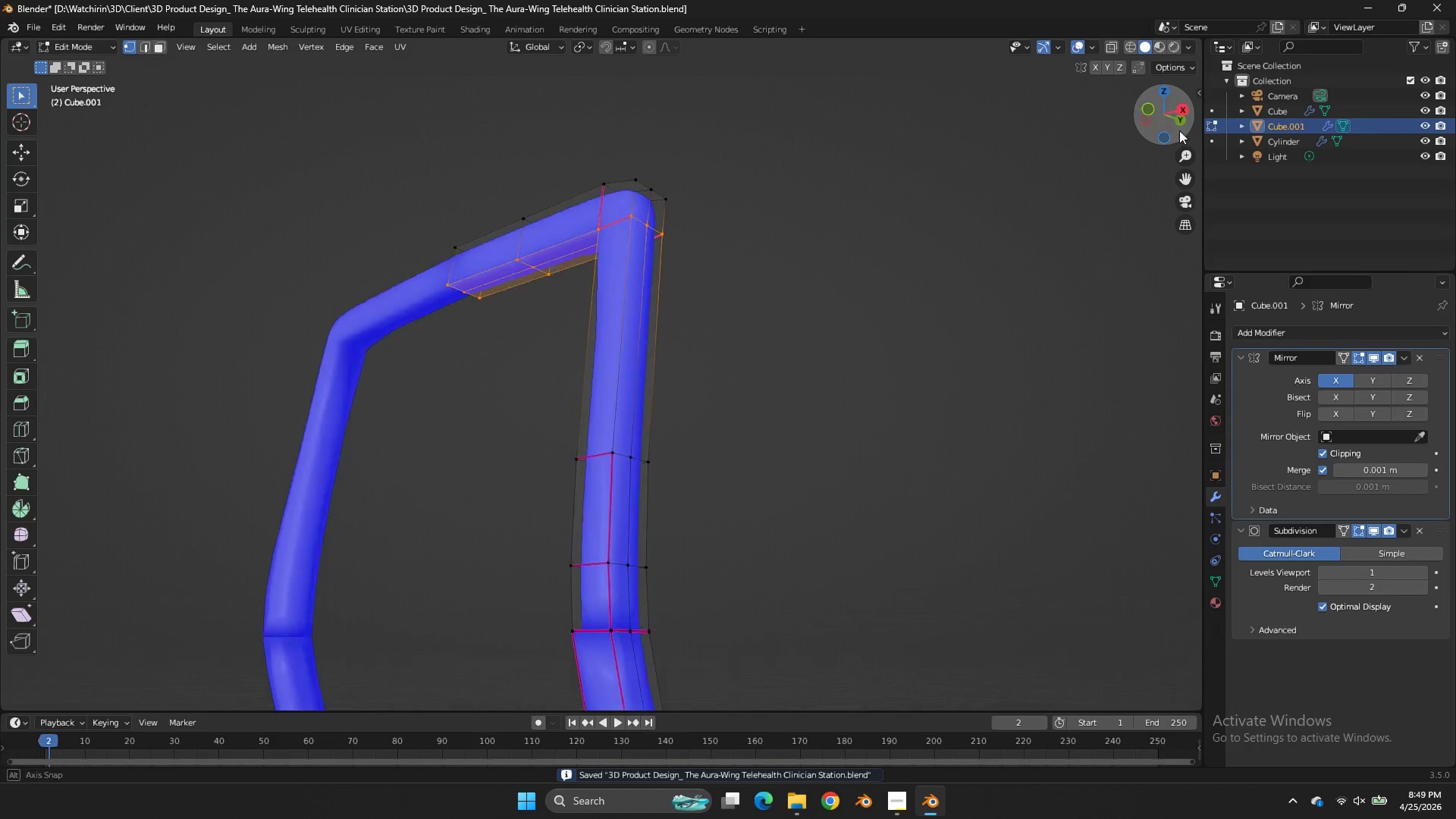 
left_click_drag(start_coordinate=[1156, 115], to_coordinate=[140, 193])
 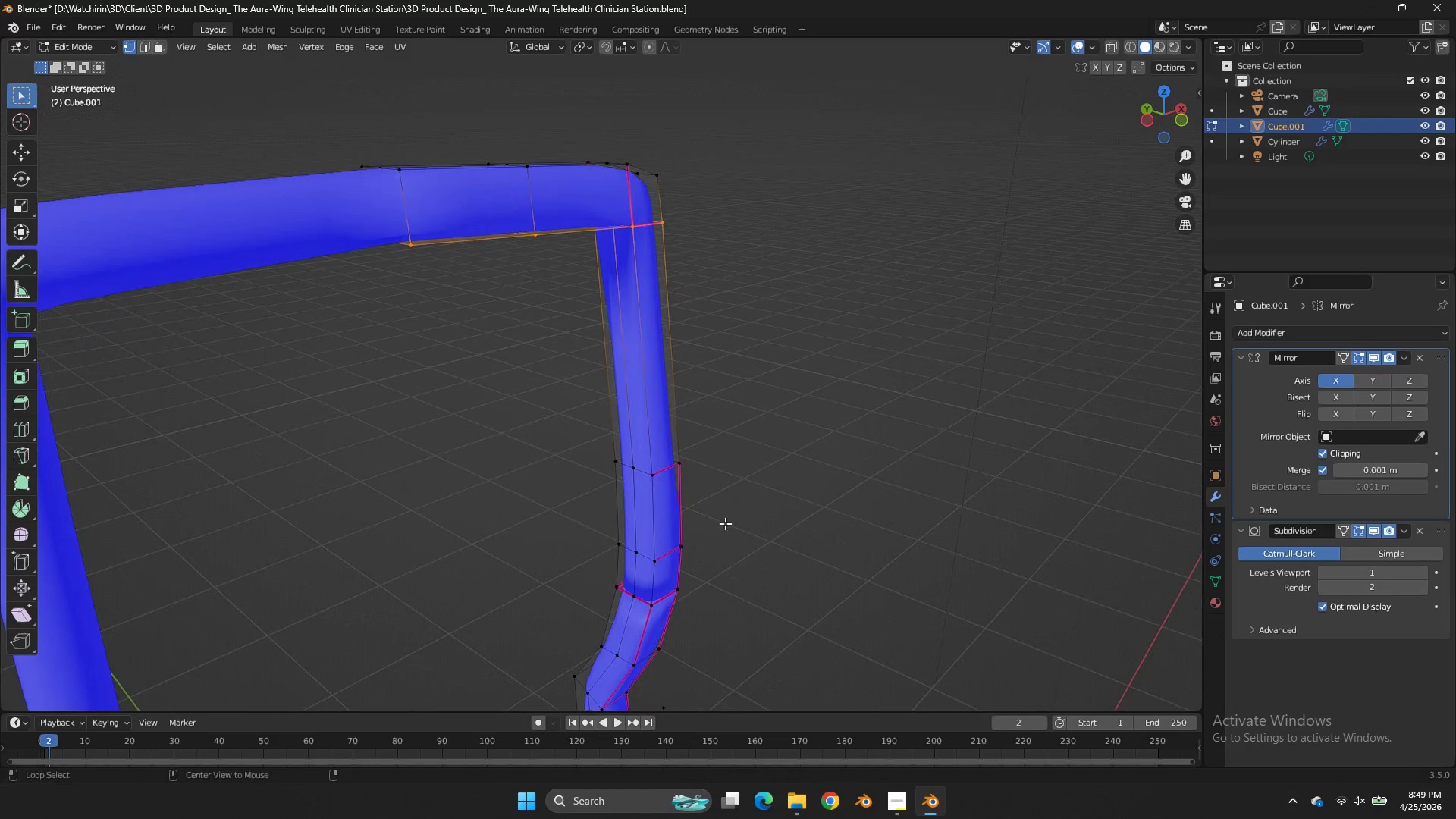 
hold_key(key=AltLeft, duration=0.95)
left_click([657, 499])
 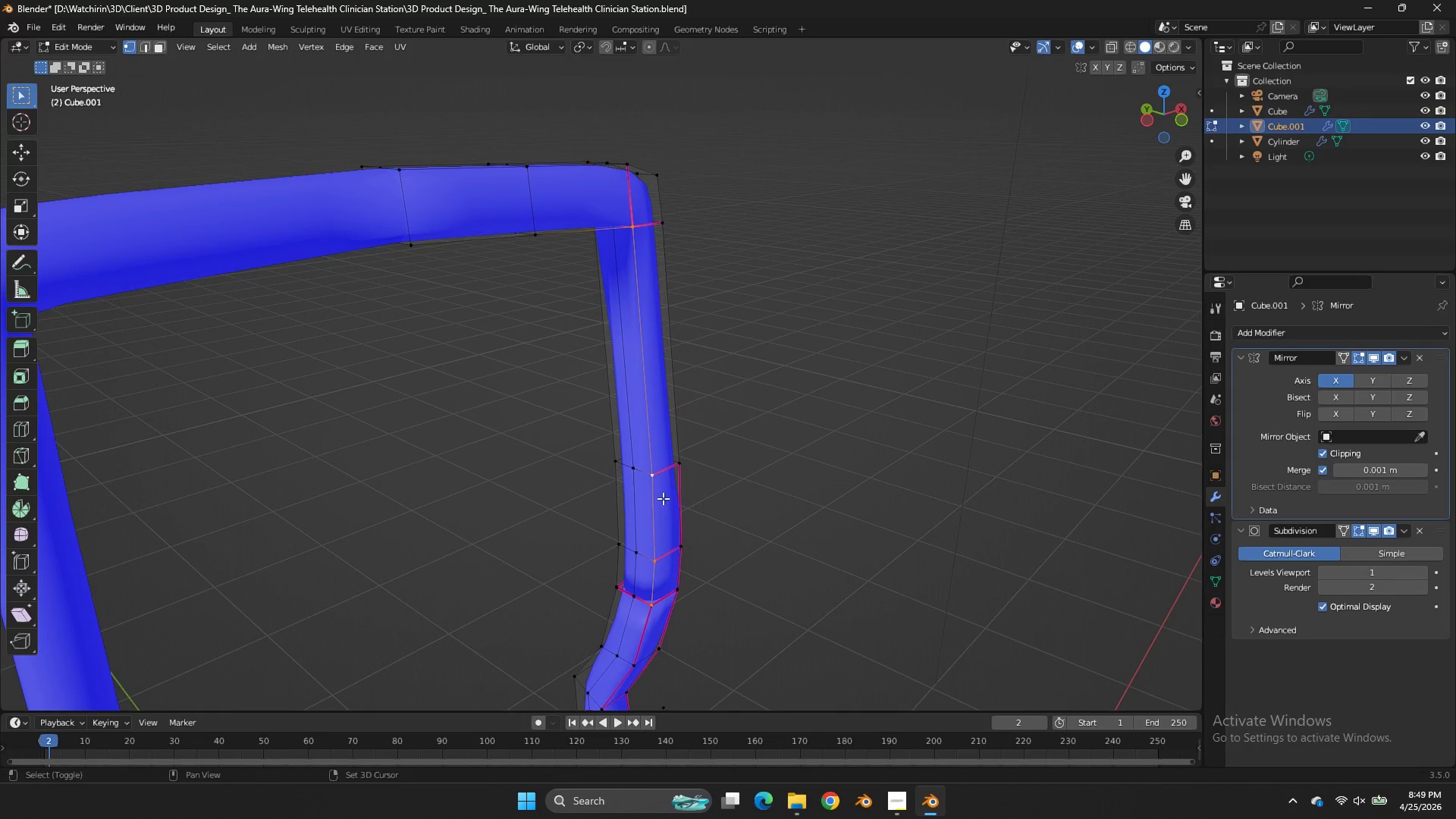 
key(Shift+E)
 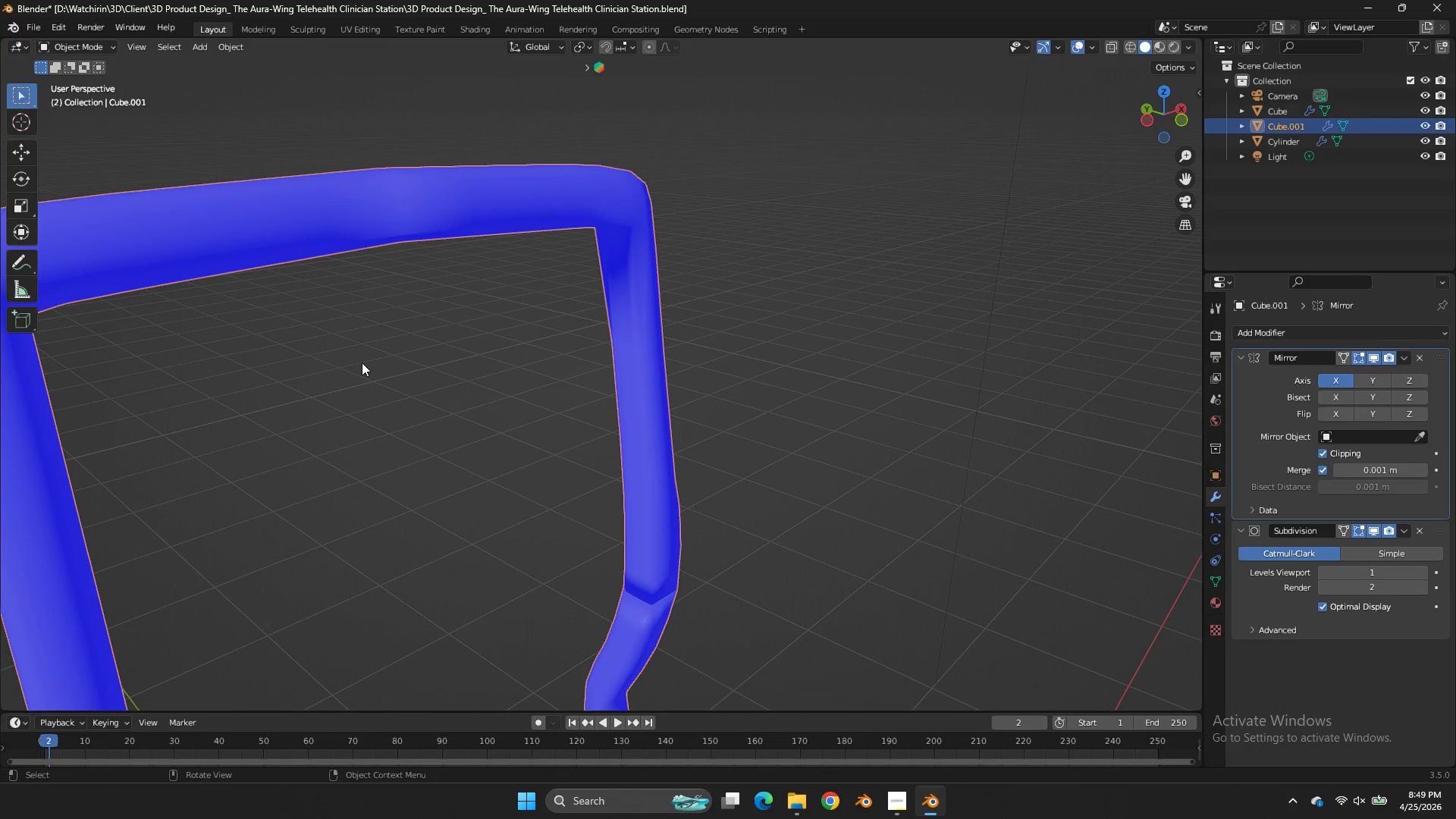 
key(Tab)
 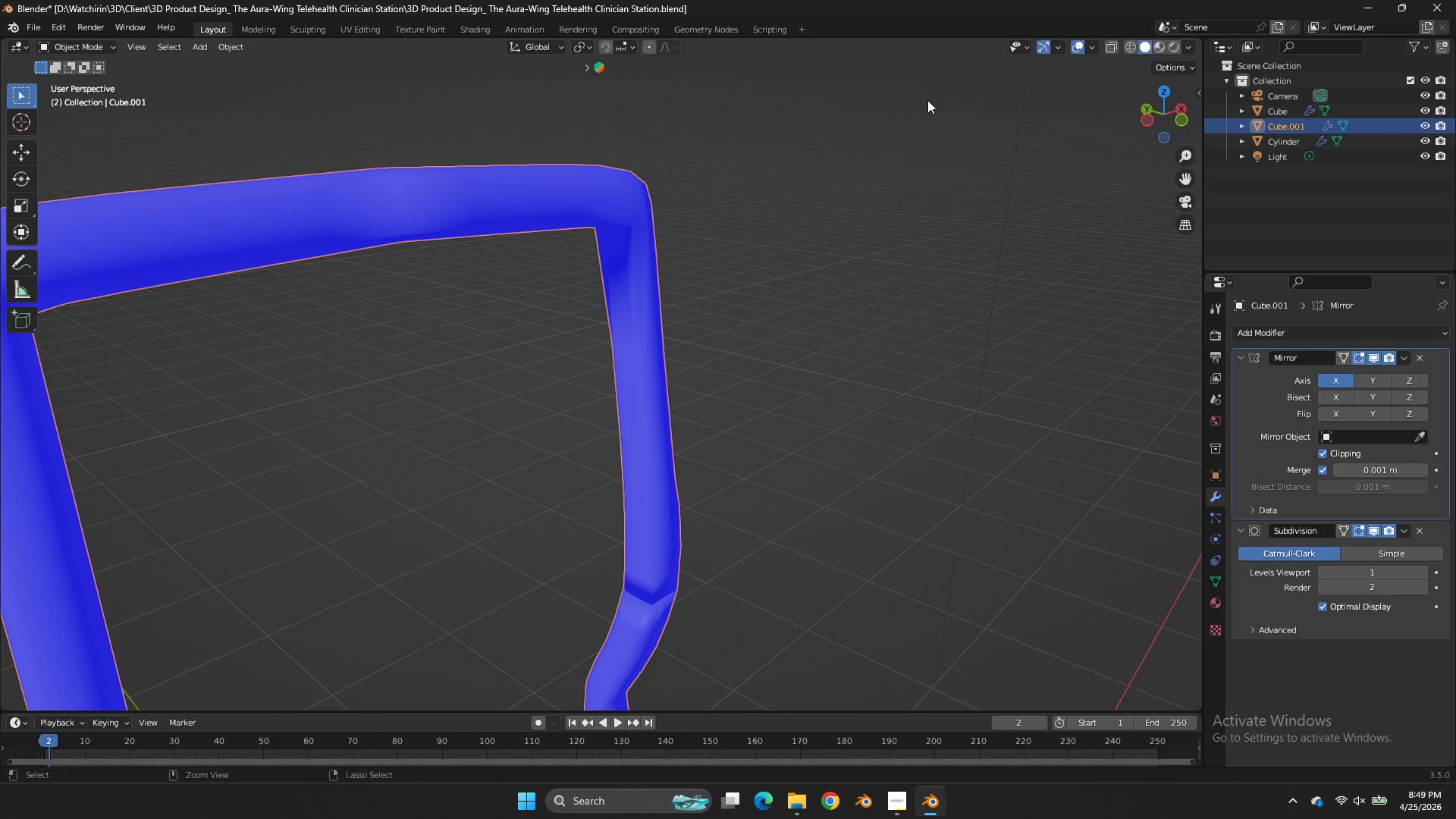 
key(Control+ControlLeft)
 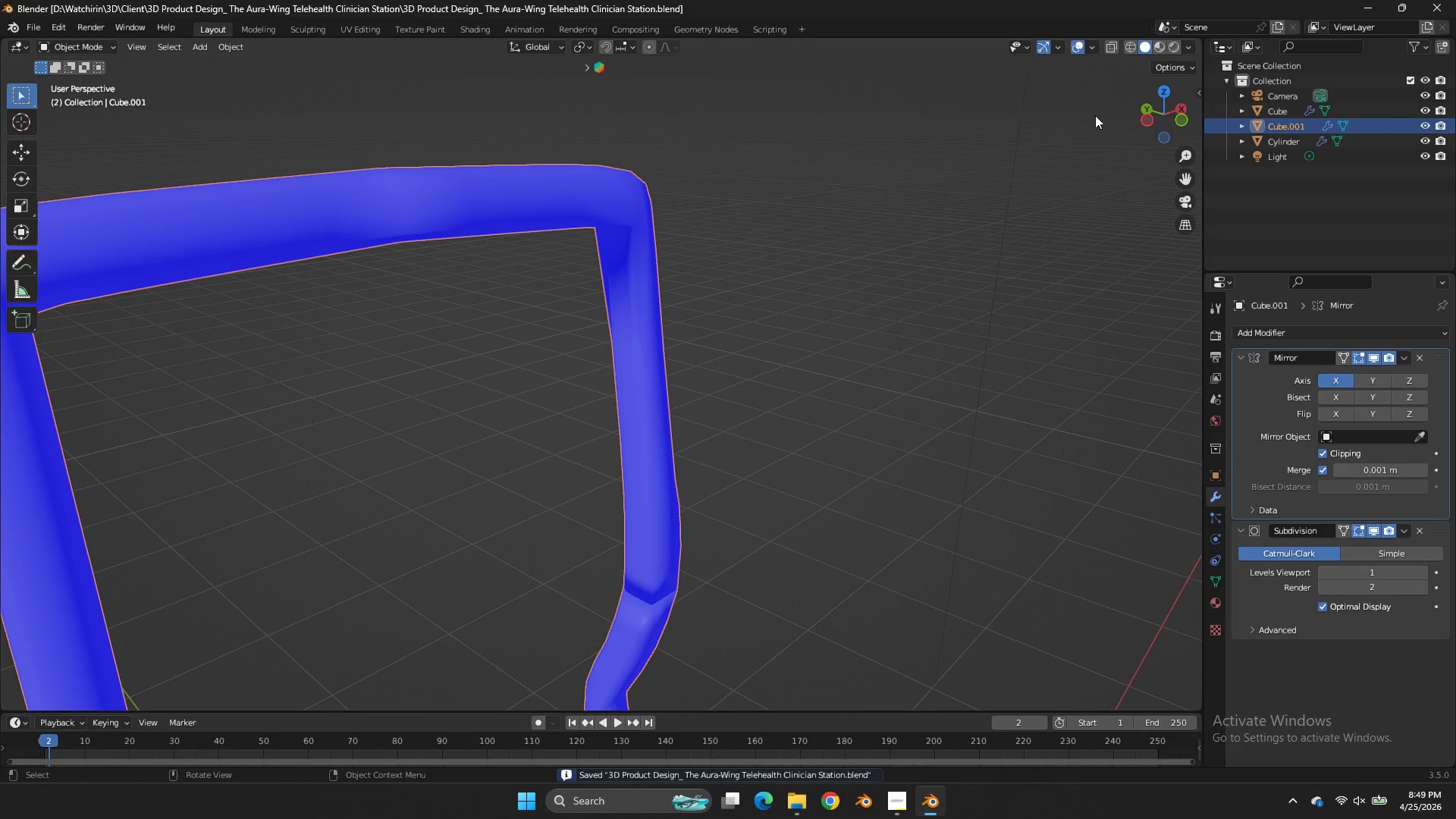 
key(Control+S)
 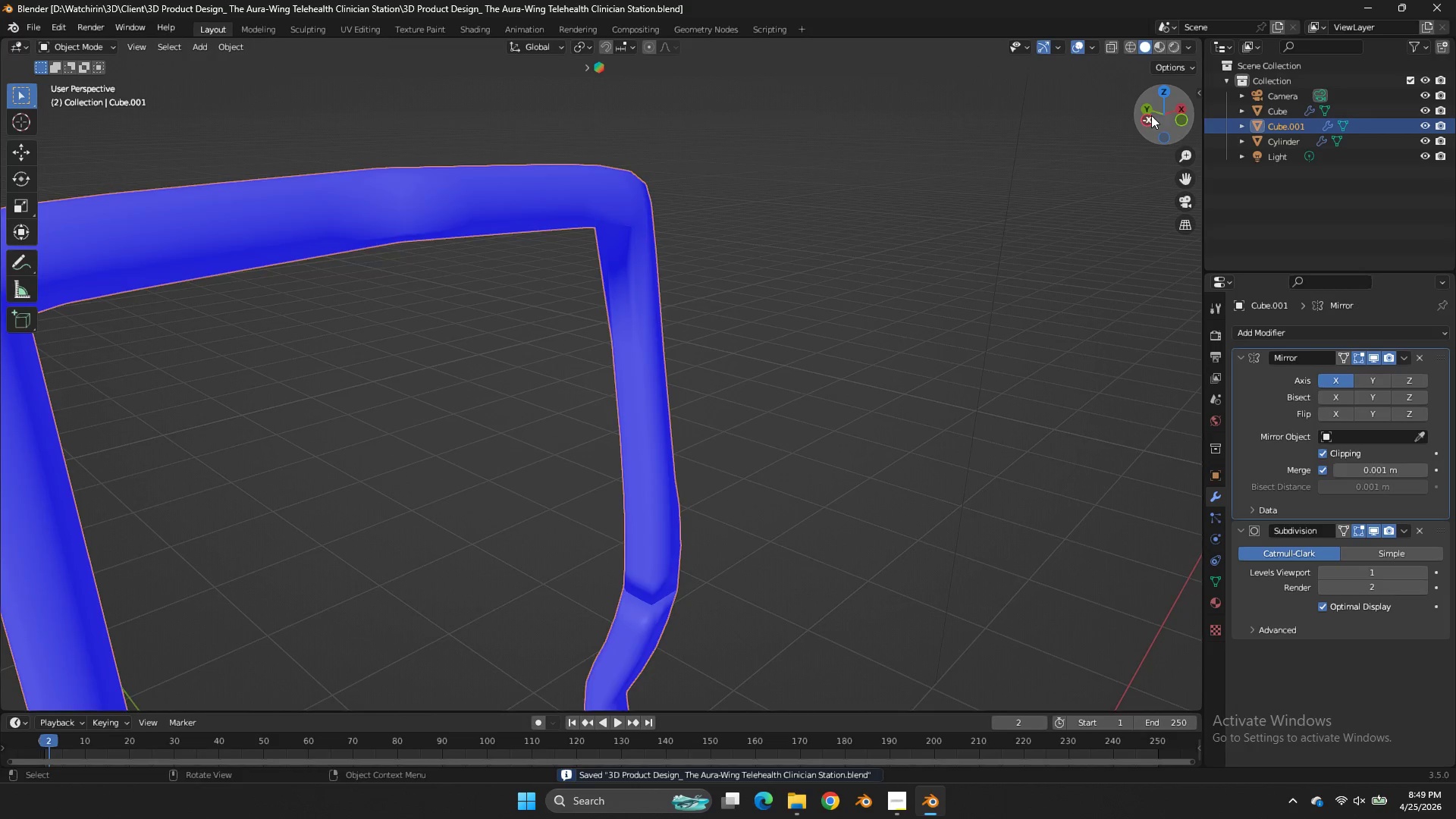 
left_click_drag(start_coordinate=[1151, 115], to_coordinate=[1067, 119])
 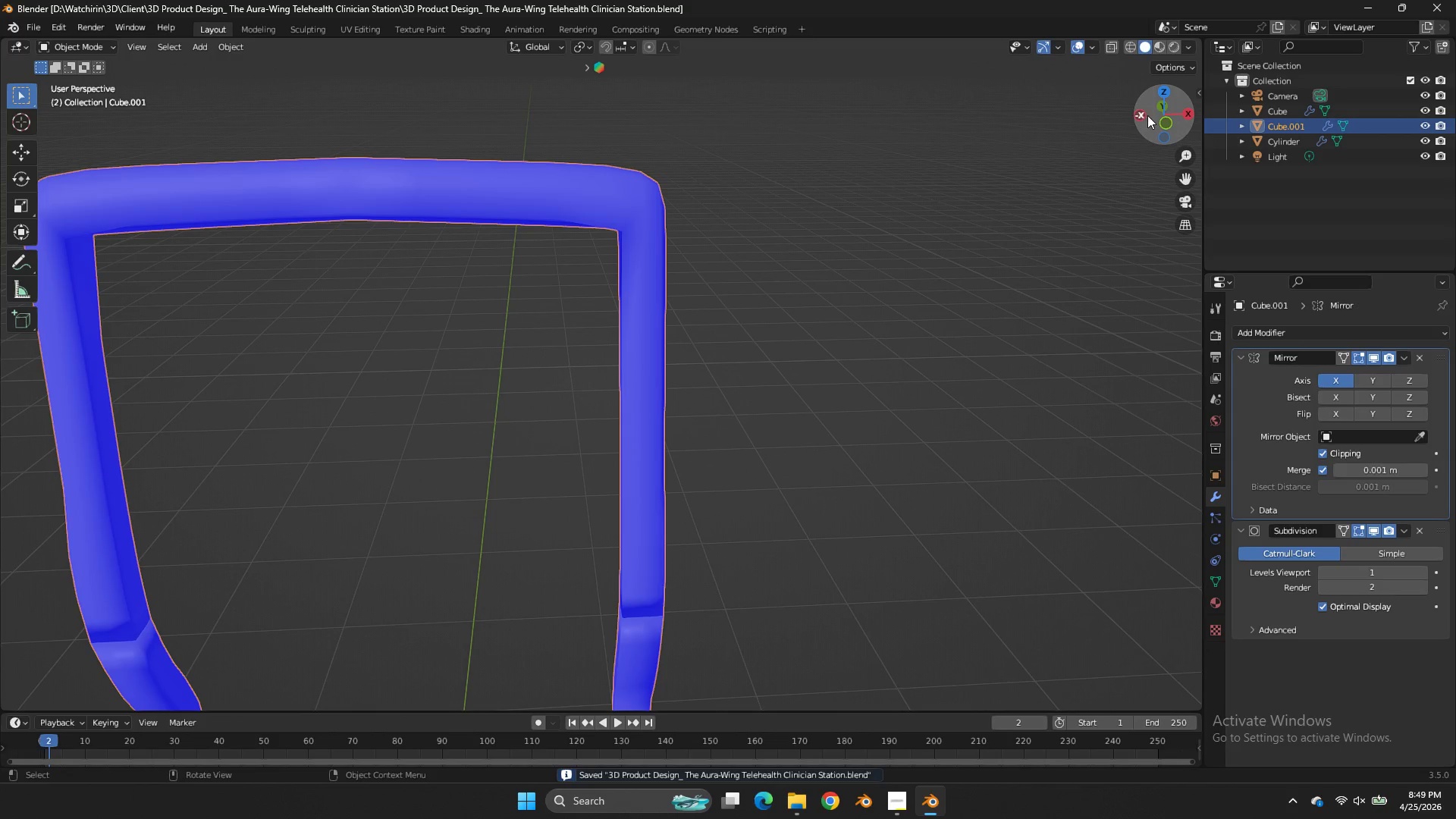 
key(Tab)
 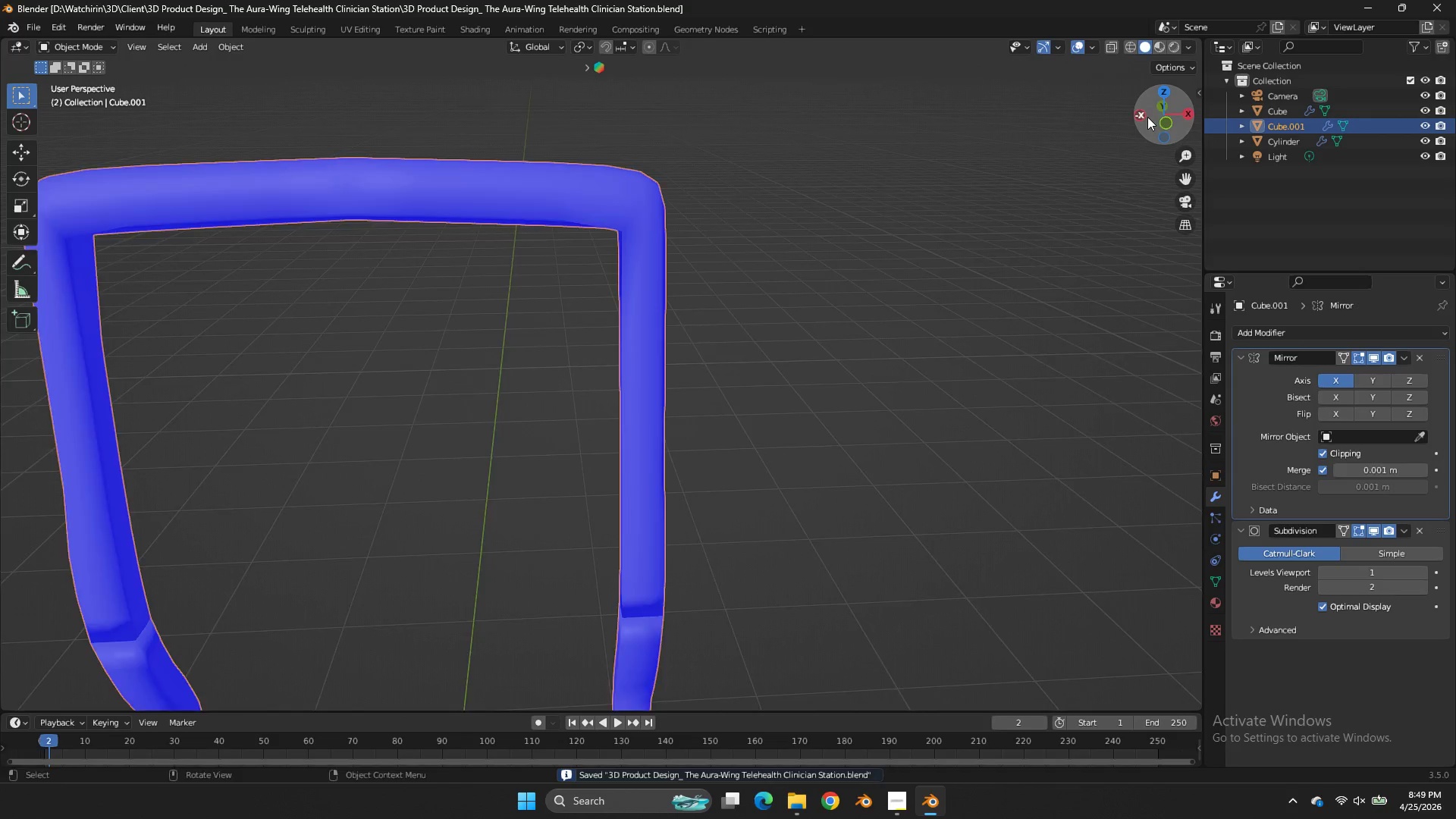 
left_click_drag(start_coordinate=[1147, 115], to_coordinate=[813, 86])
 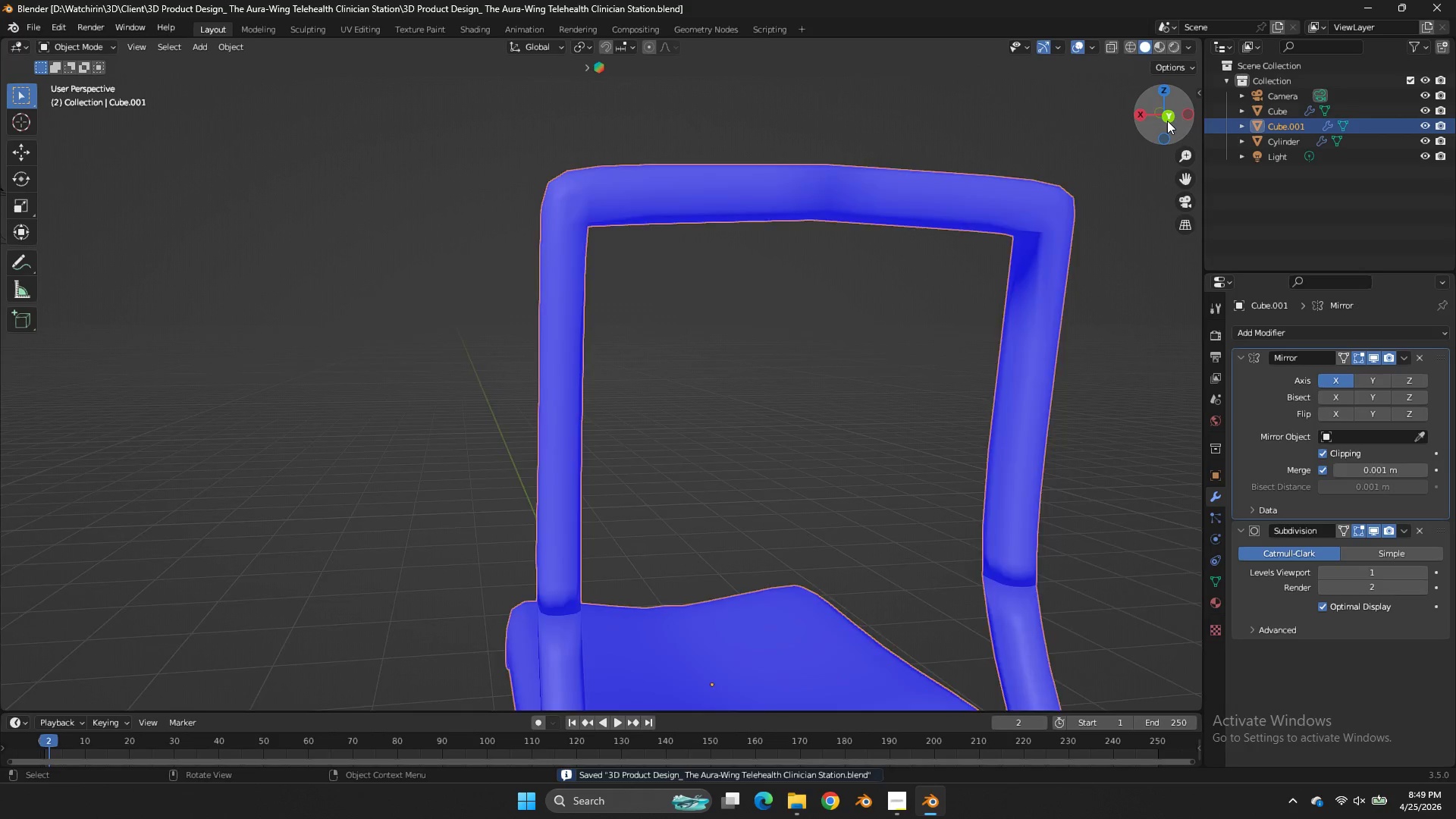 
left_click([1167, 121])
 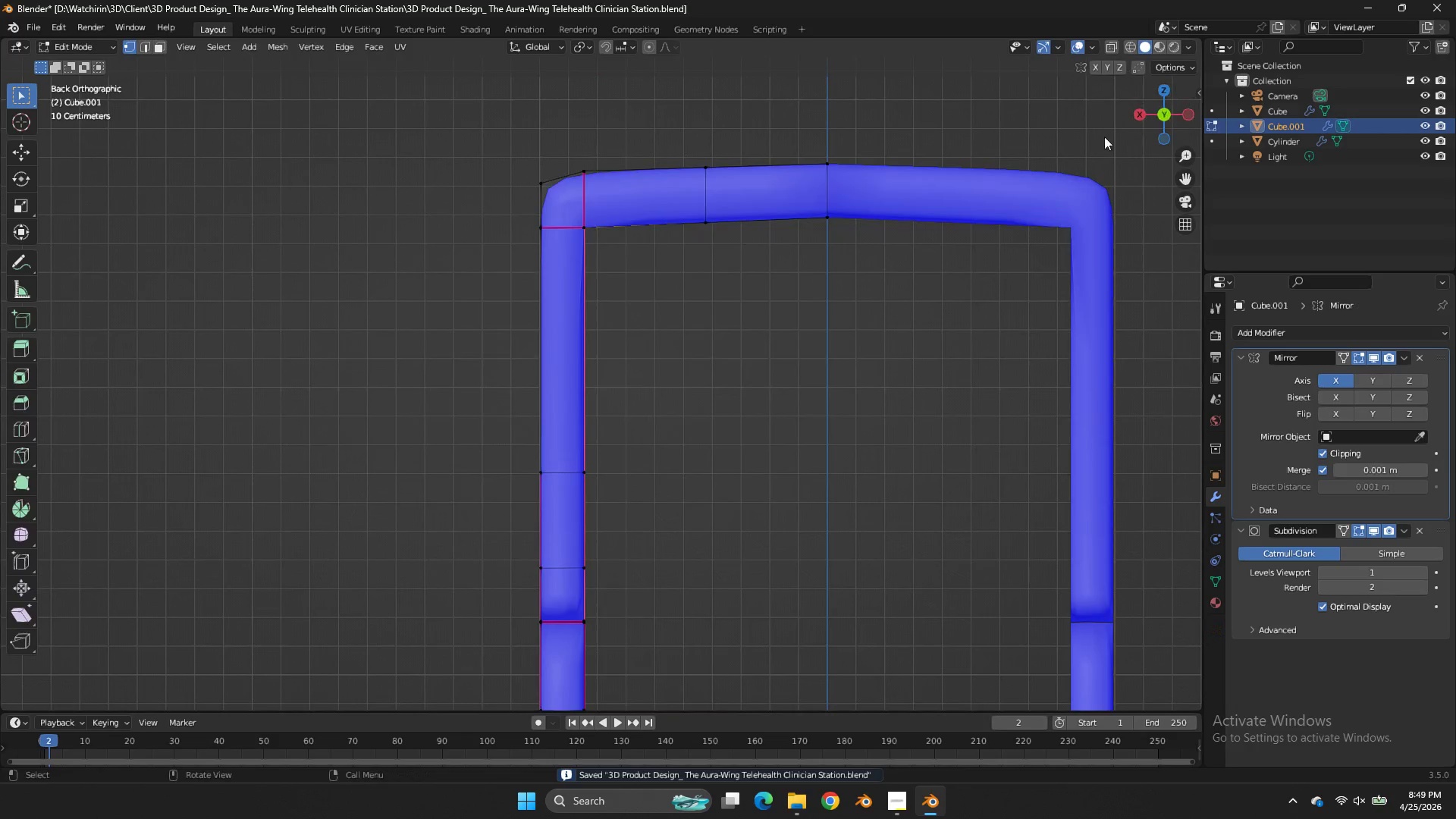 
key(Tab)
 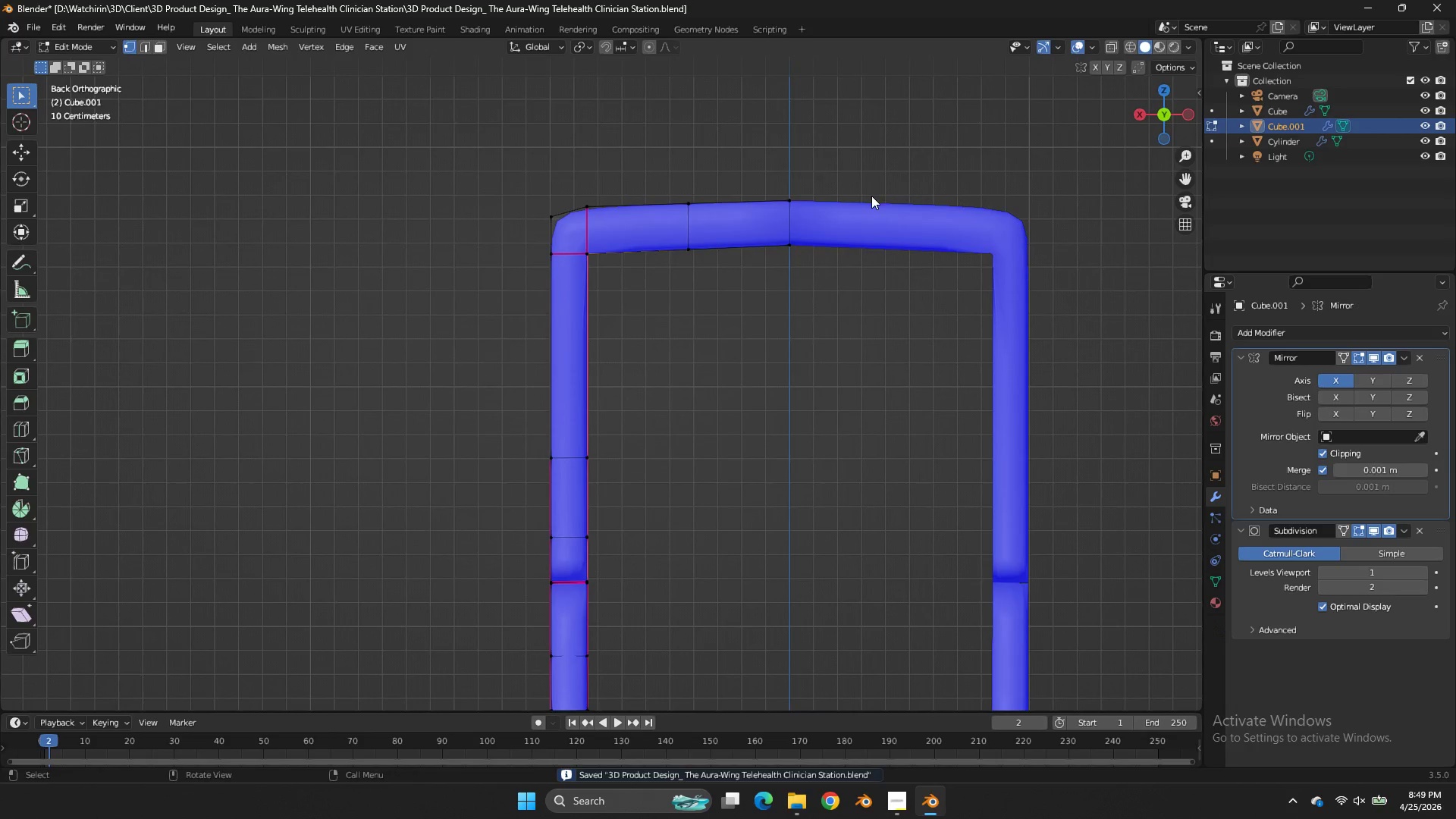 
key(Z)
 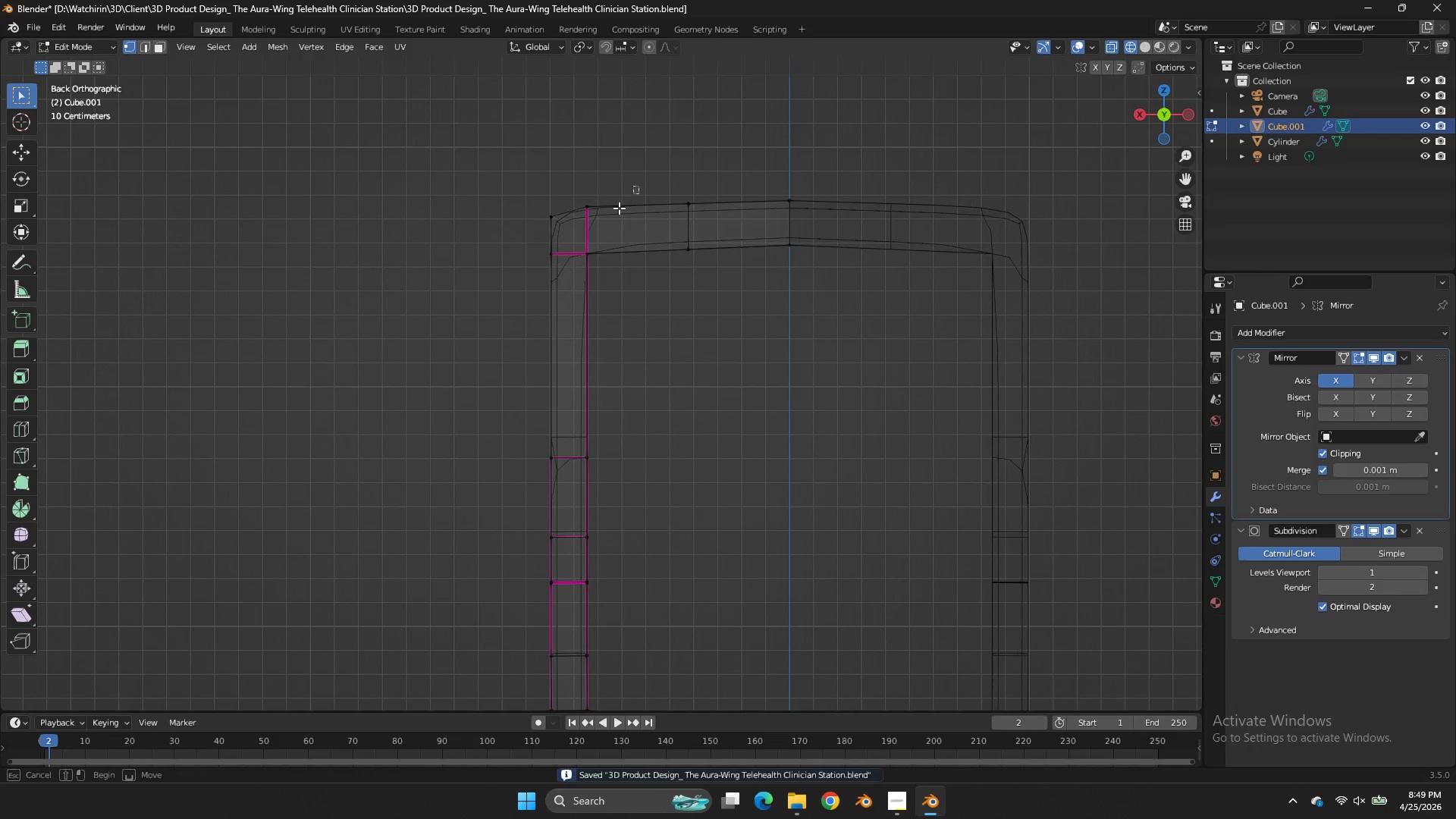 
scroll: coordinate [963, 179], scroll_direction: down, amount: 1.0
 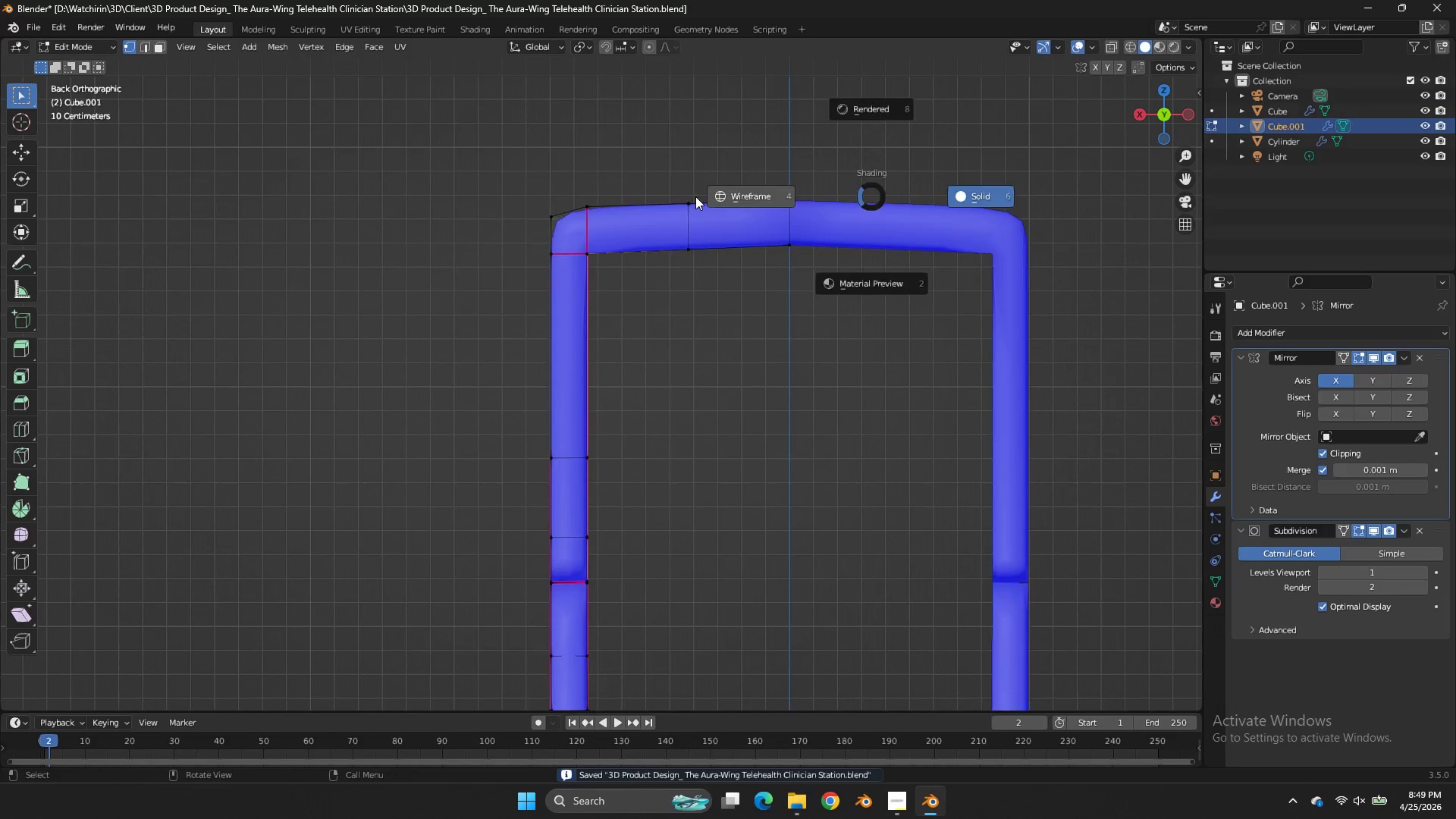 
left_click_drag(start_coordinate=[639, 186], to_coordinate=[491, 284])
 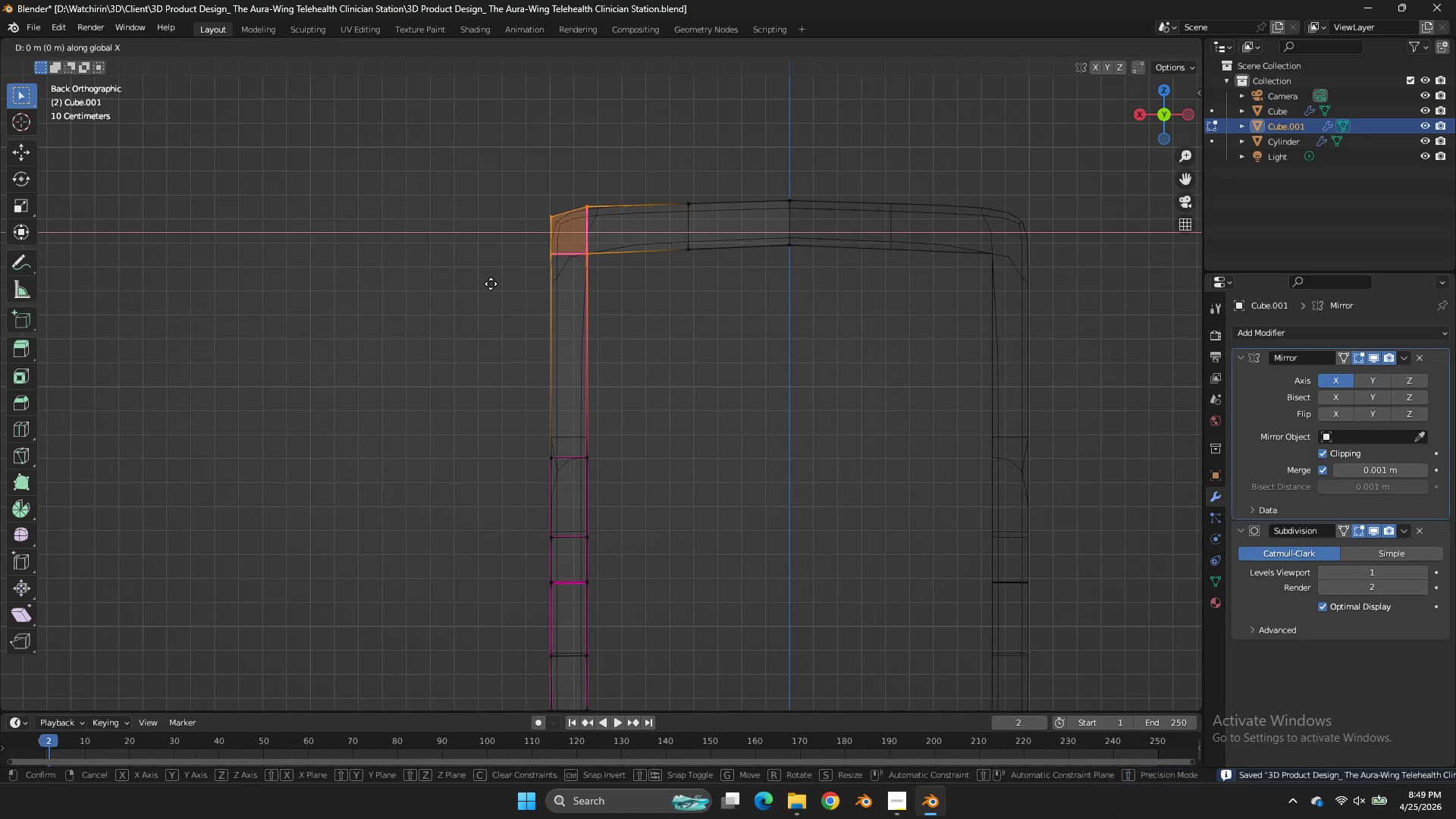 
type(gxr)
 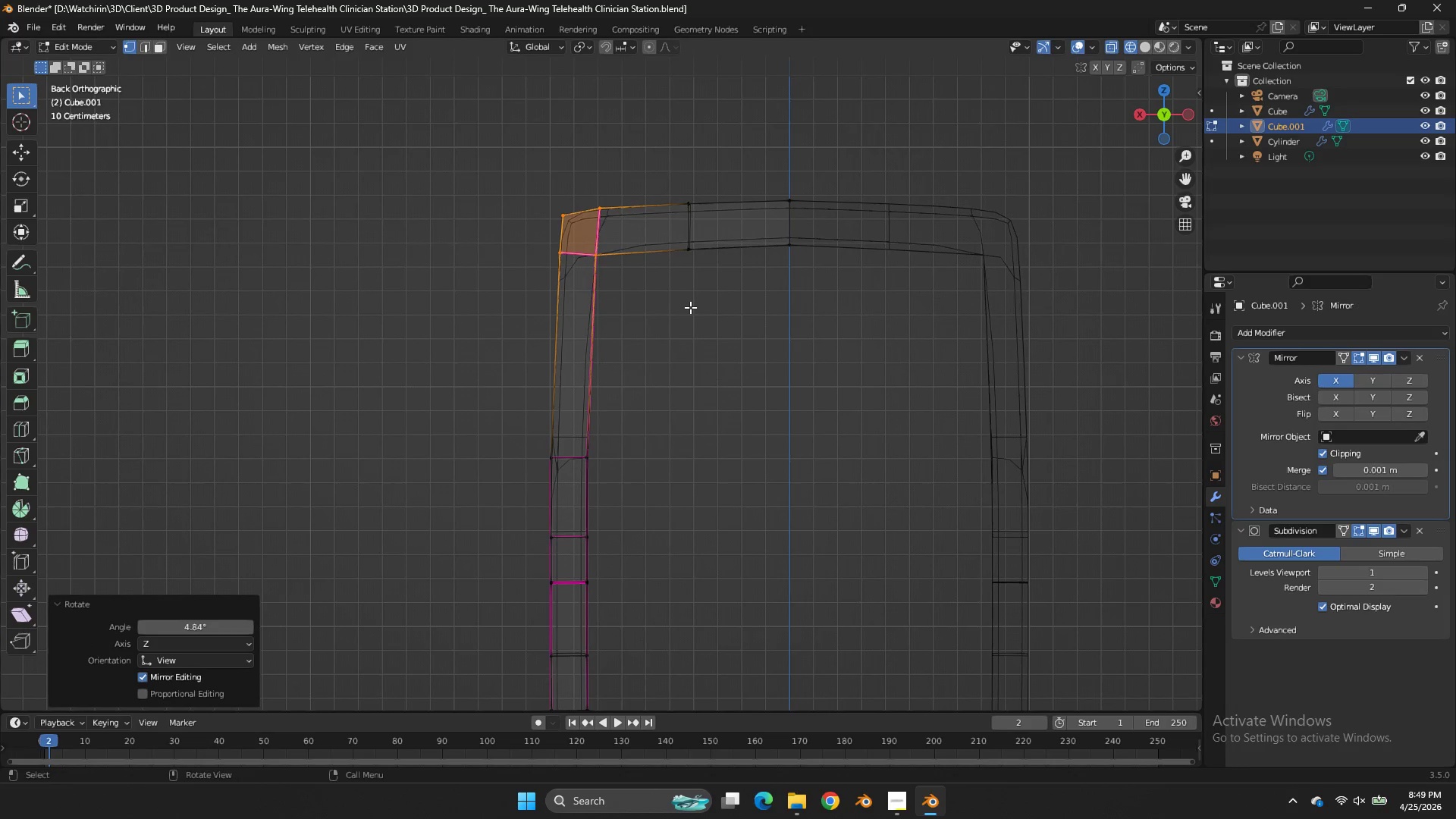 
left_click_drag(start_coordinate=[583, 284], to_coordinate=[588, 285])
 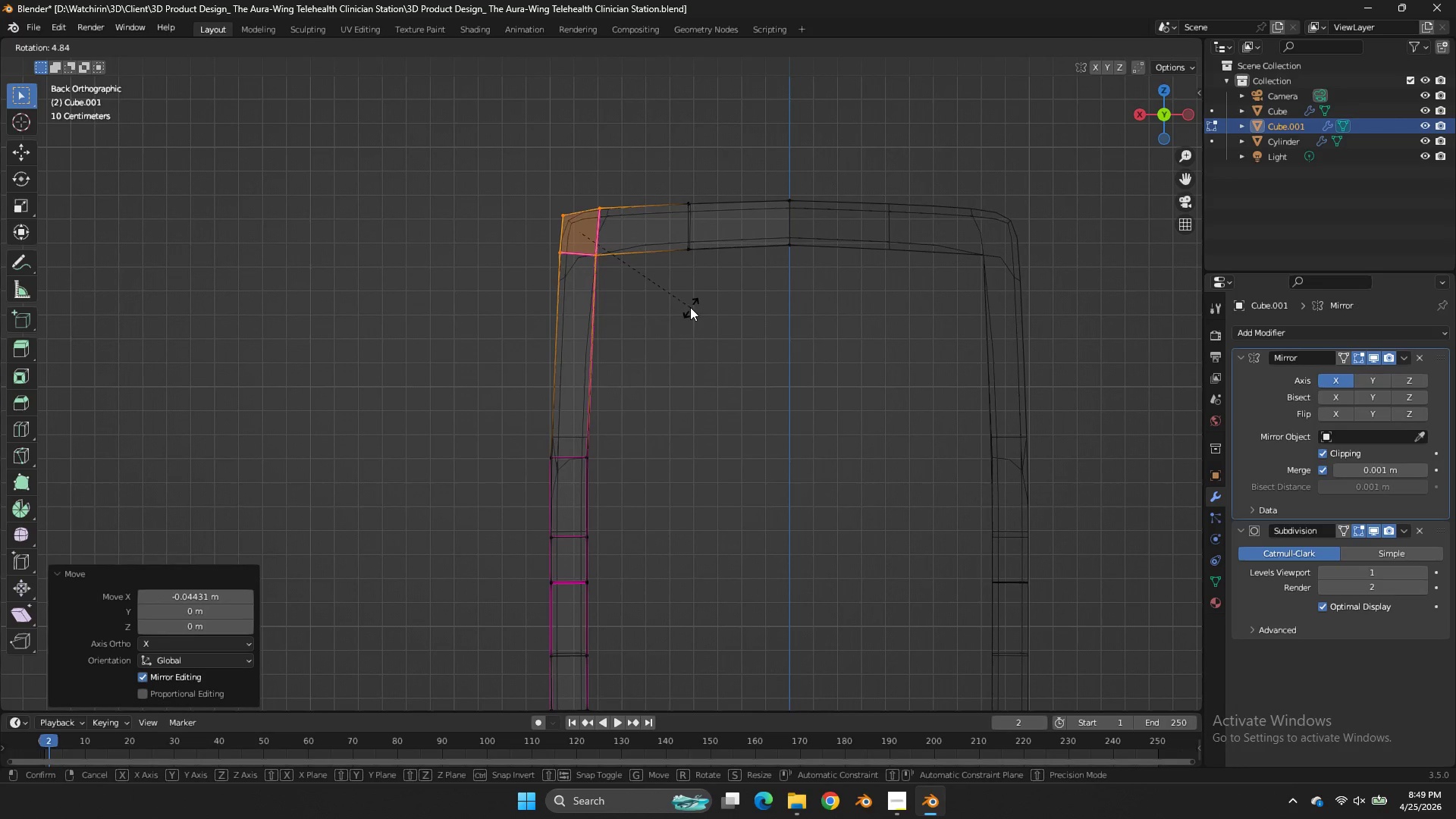 
left_click([690, 307])
 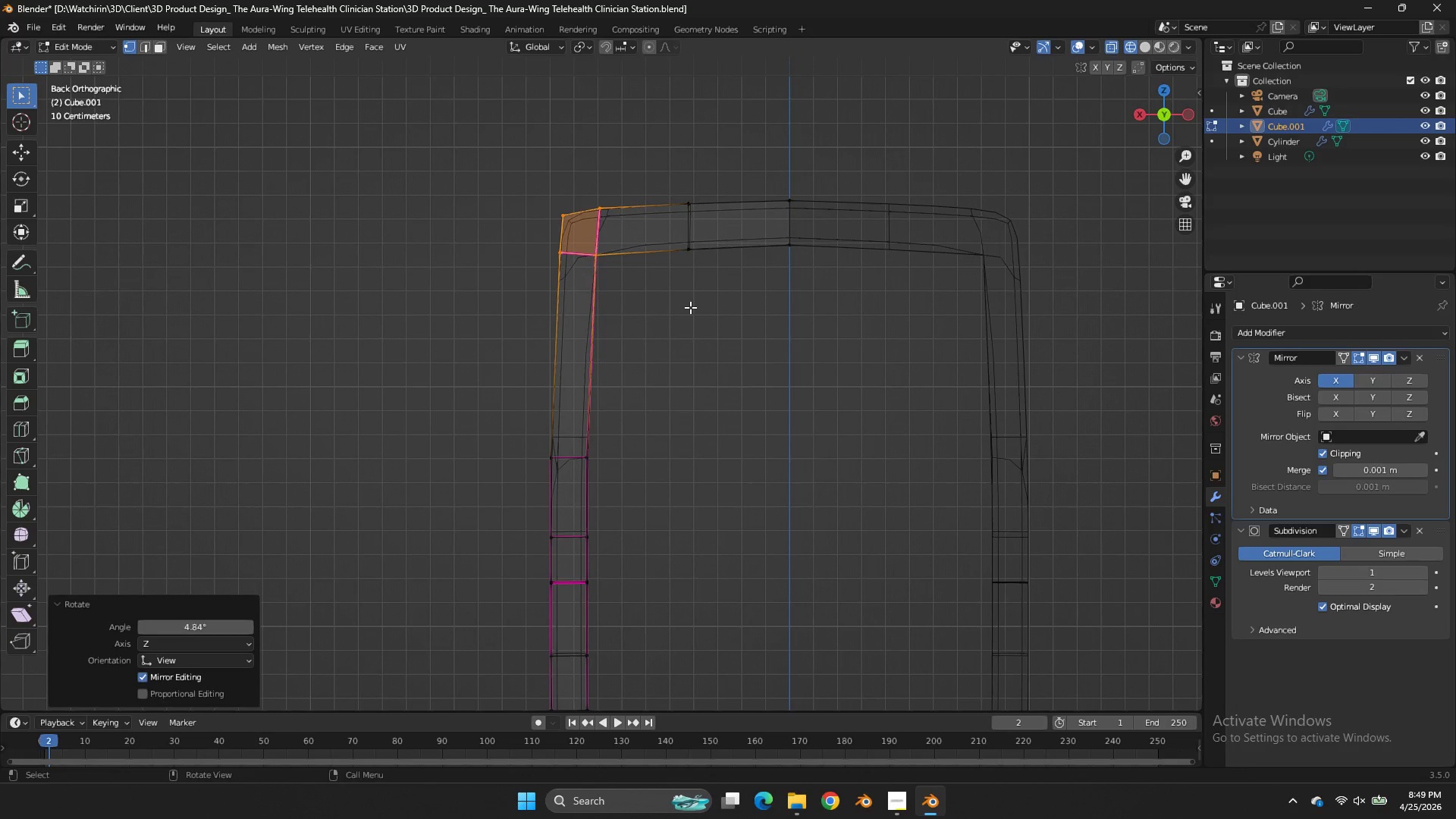 
key(F)
 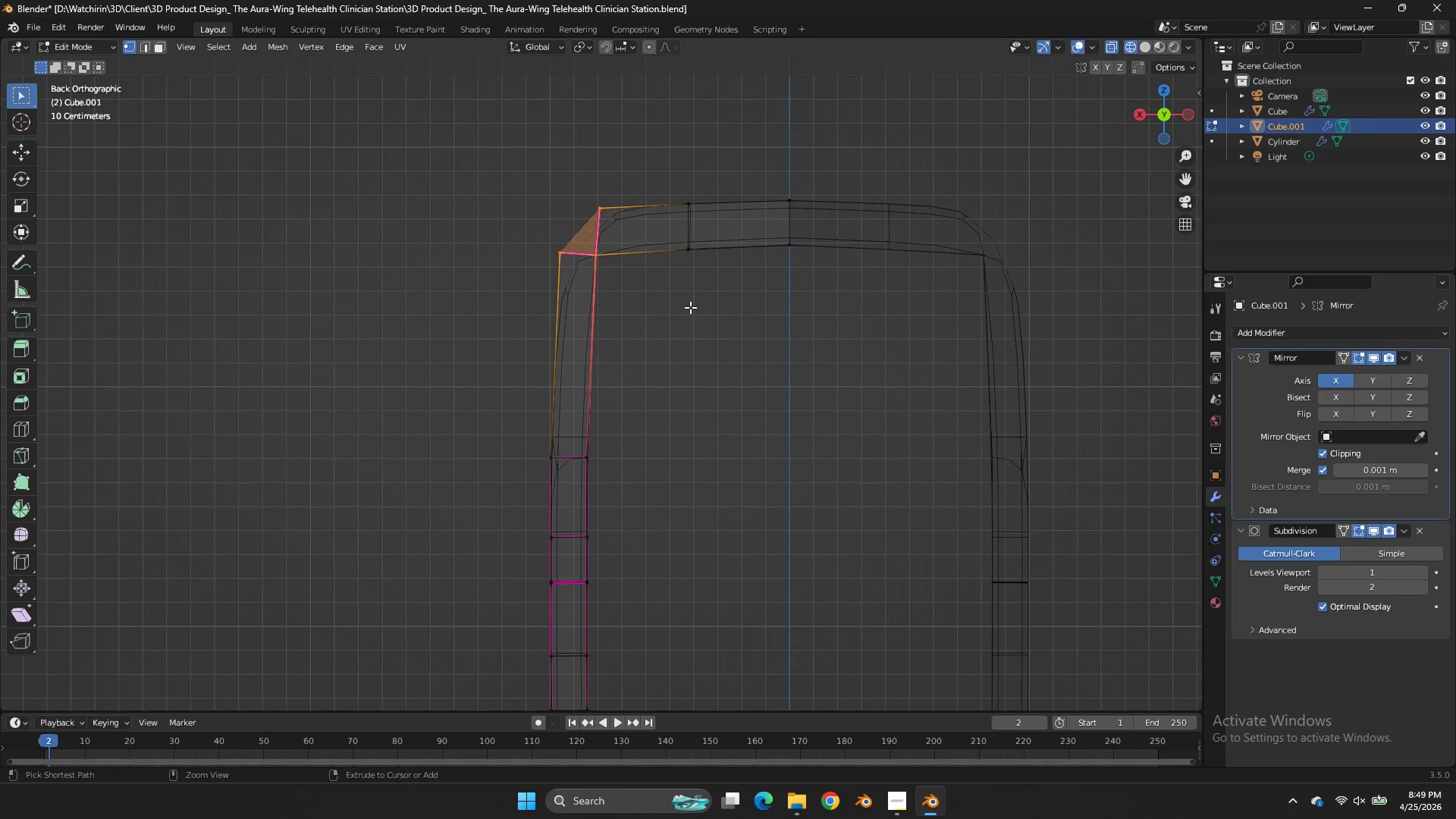 
key(Control+ControlLeft)
 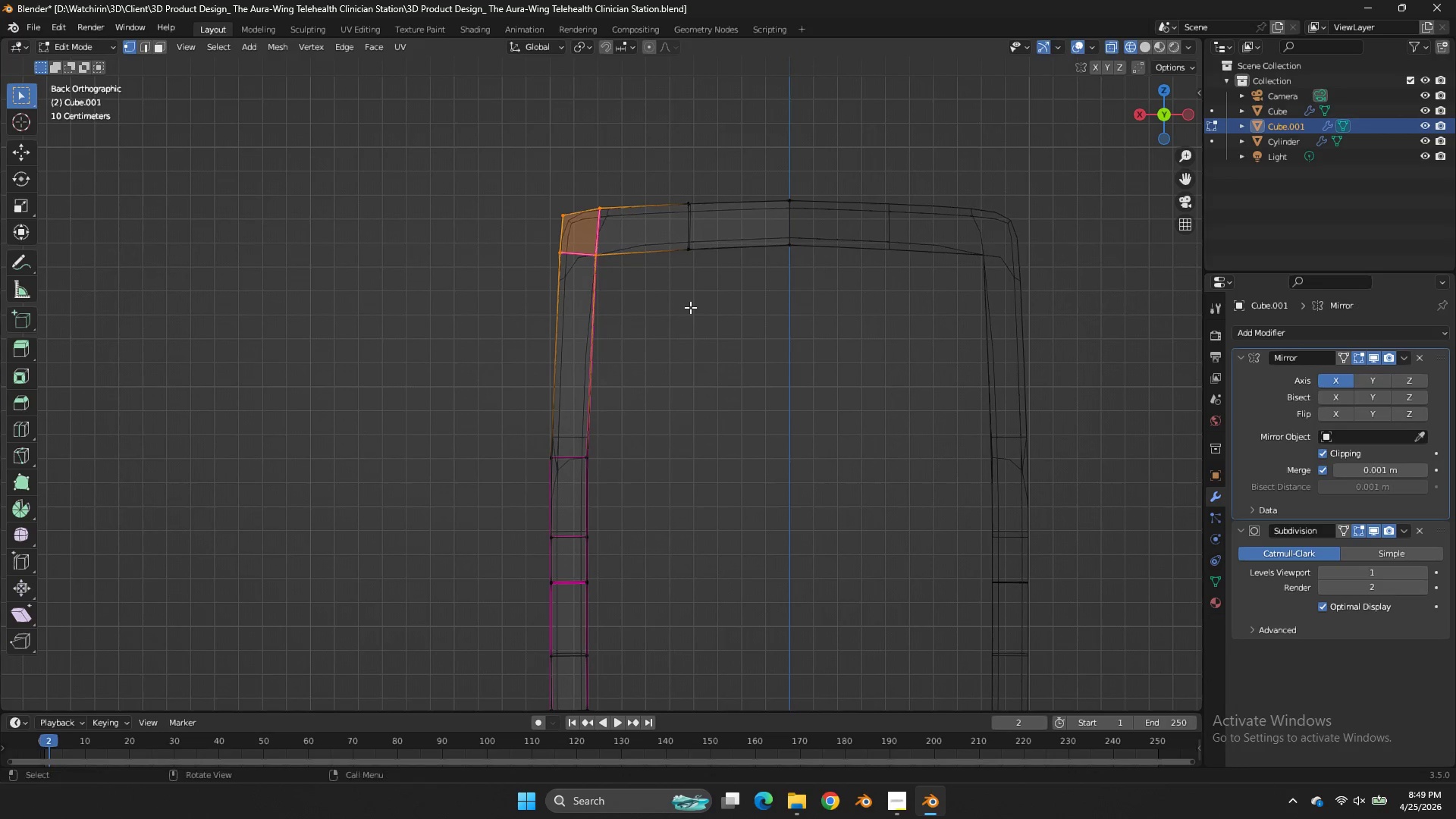 
key(Control+Z)
 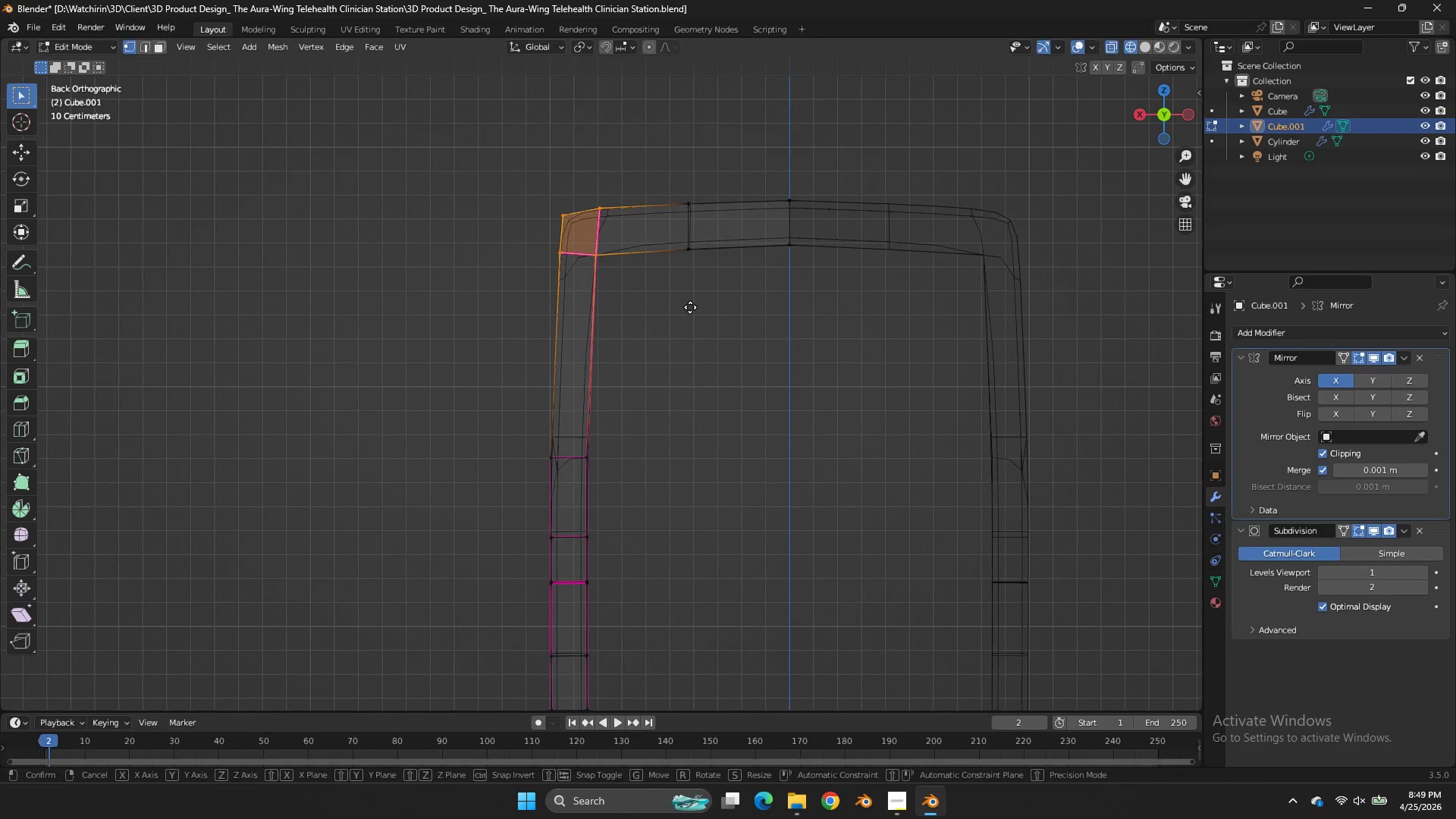 
type(gz)
 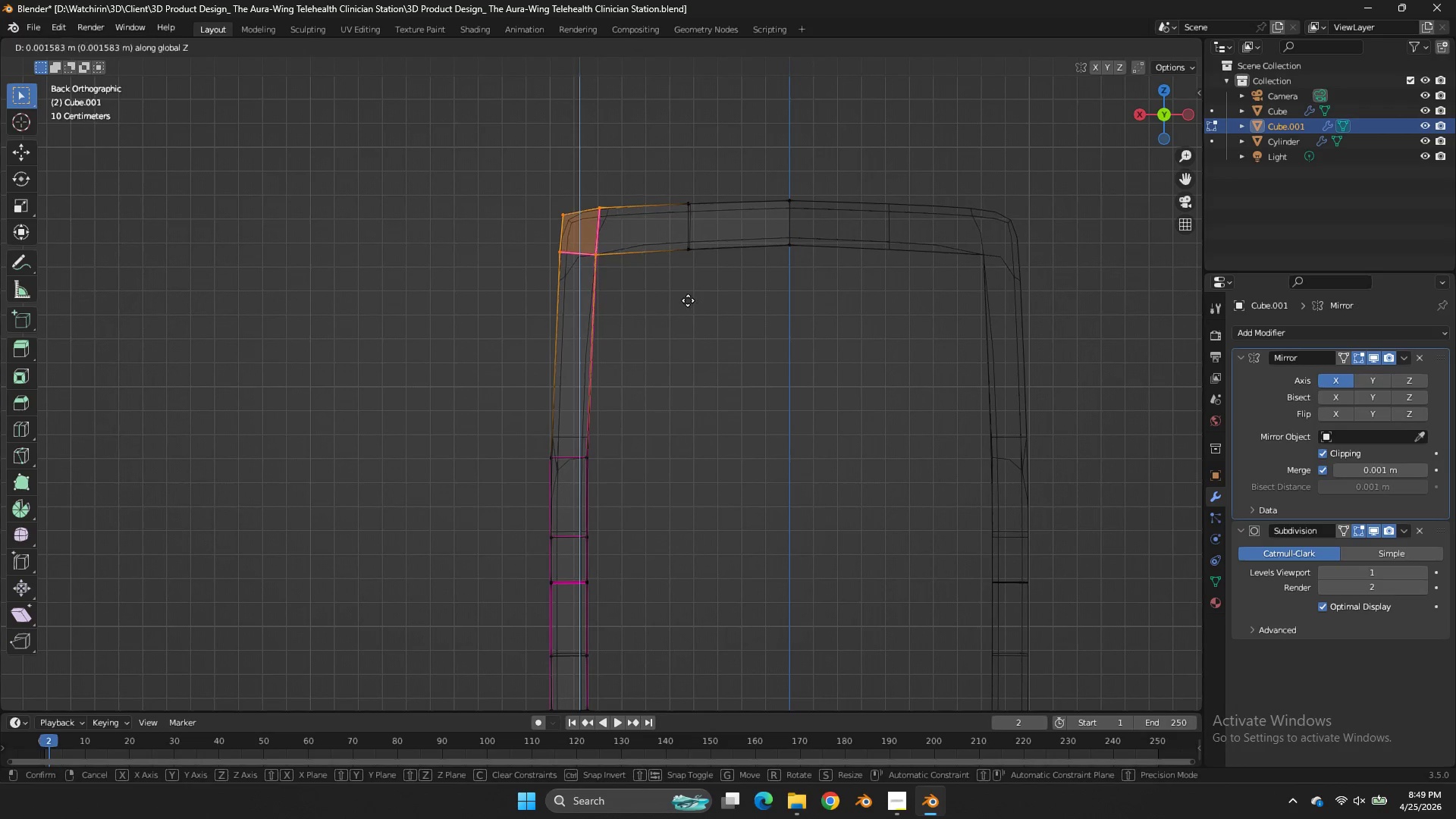 
hold_key(key=ShiftLeft, duration=0.39)
 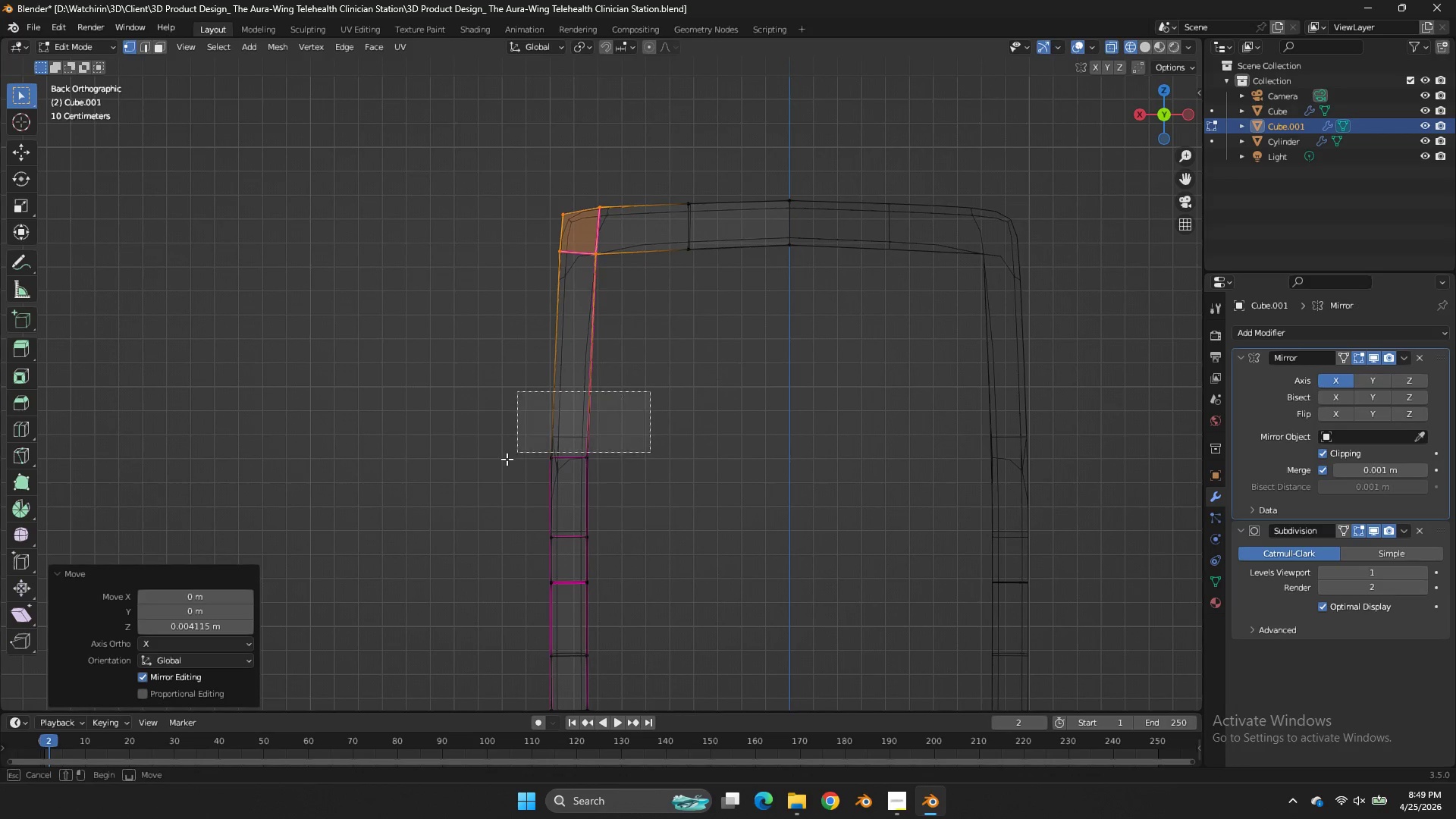 
left_click_drag(start_coordinate=[650, 391], to_coordinate=[495, 479])
 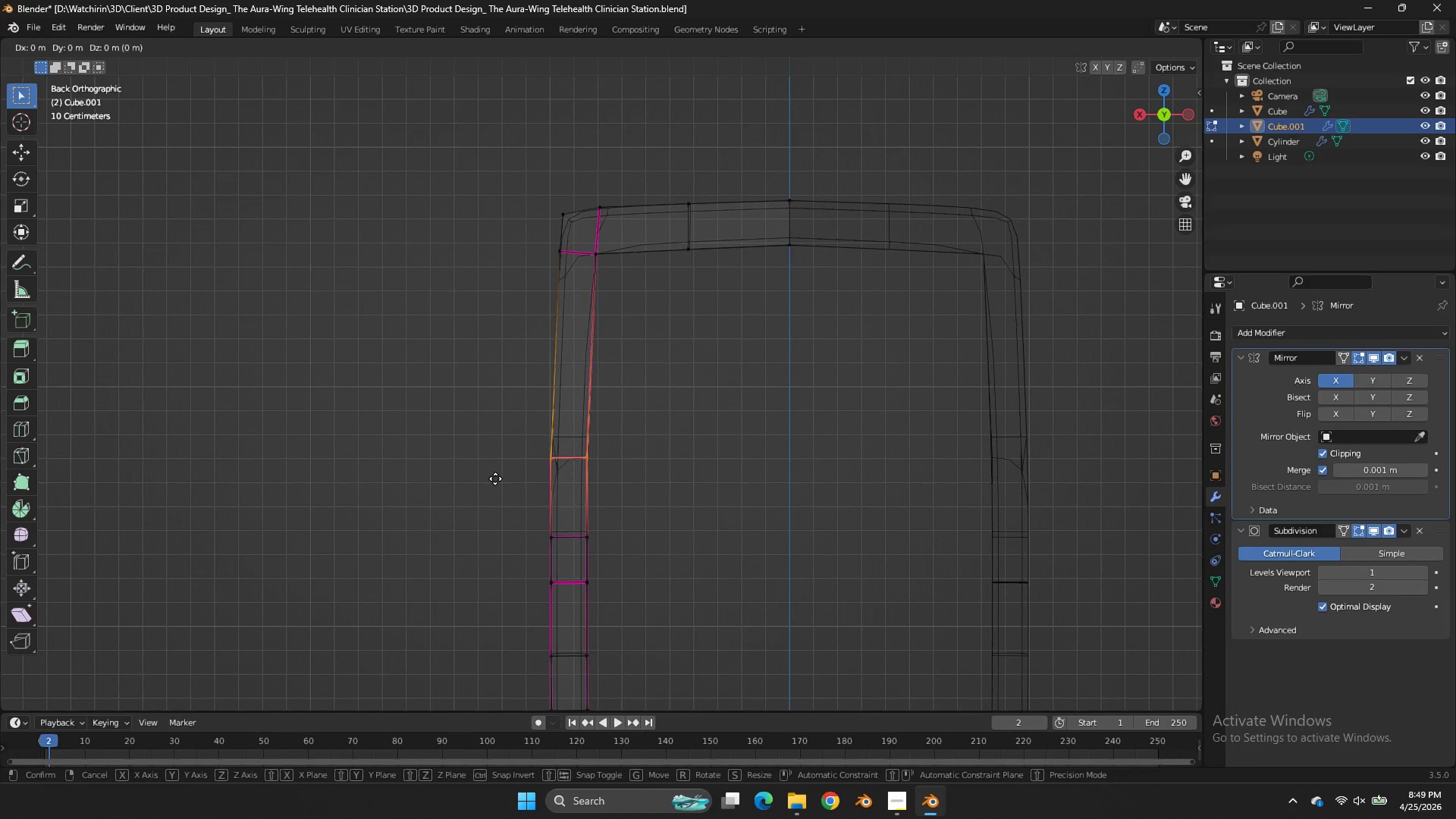 
type(gx)
 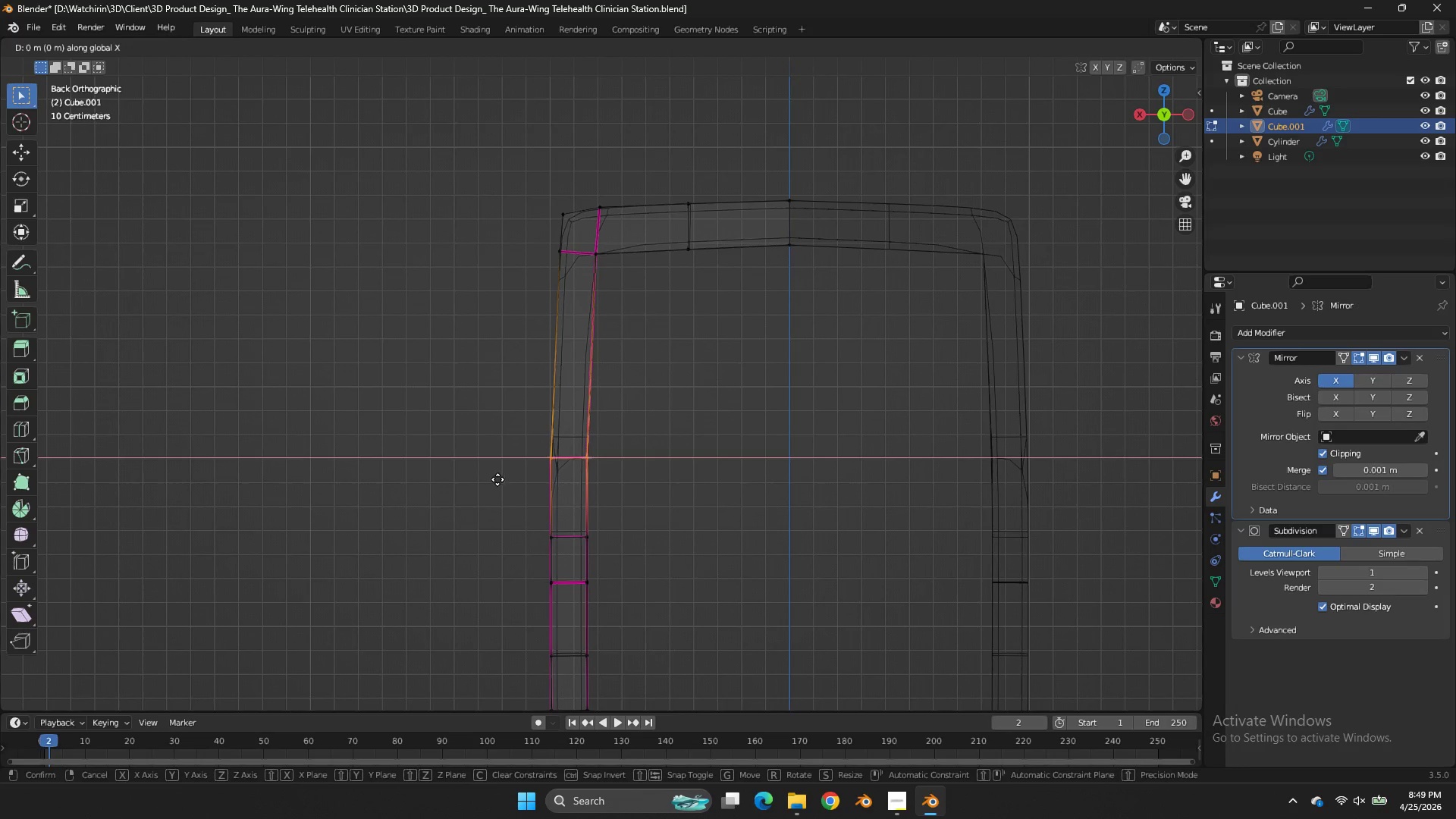 
hold_key(key=ShiftLeft, duration=1.14)
left_click([507, 468])
 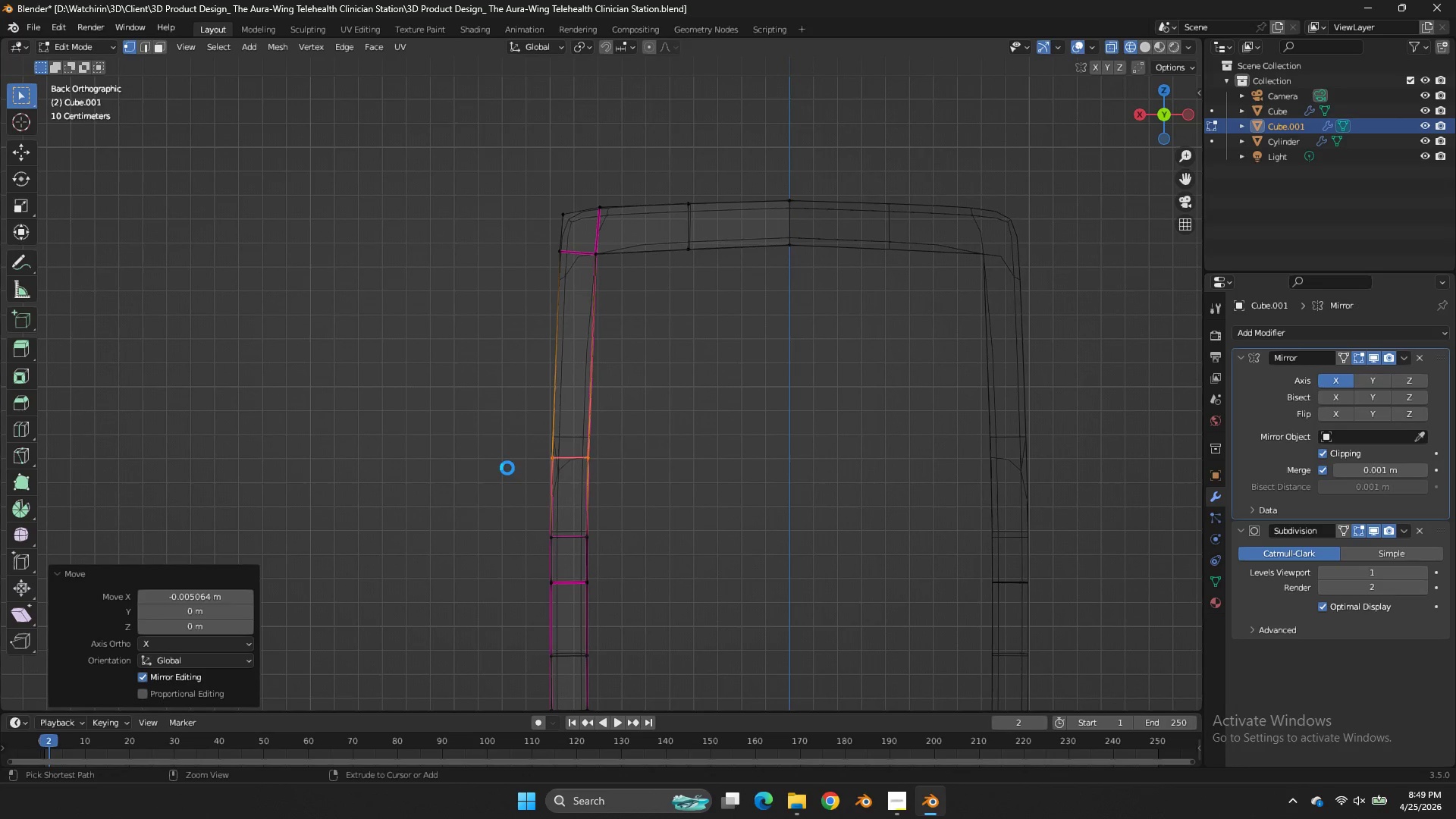 
key(Control+ControlLeft)
 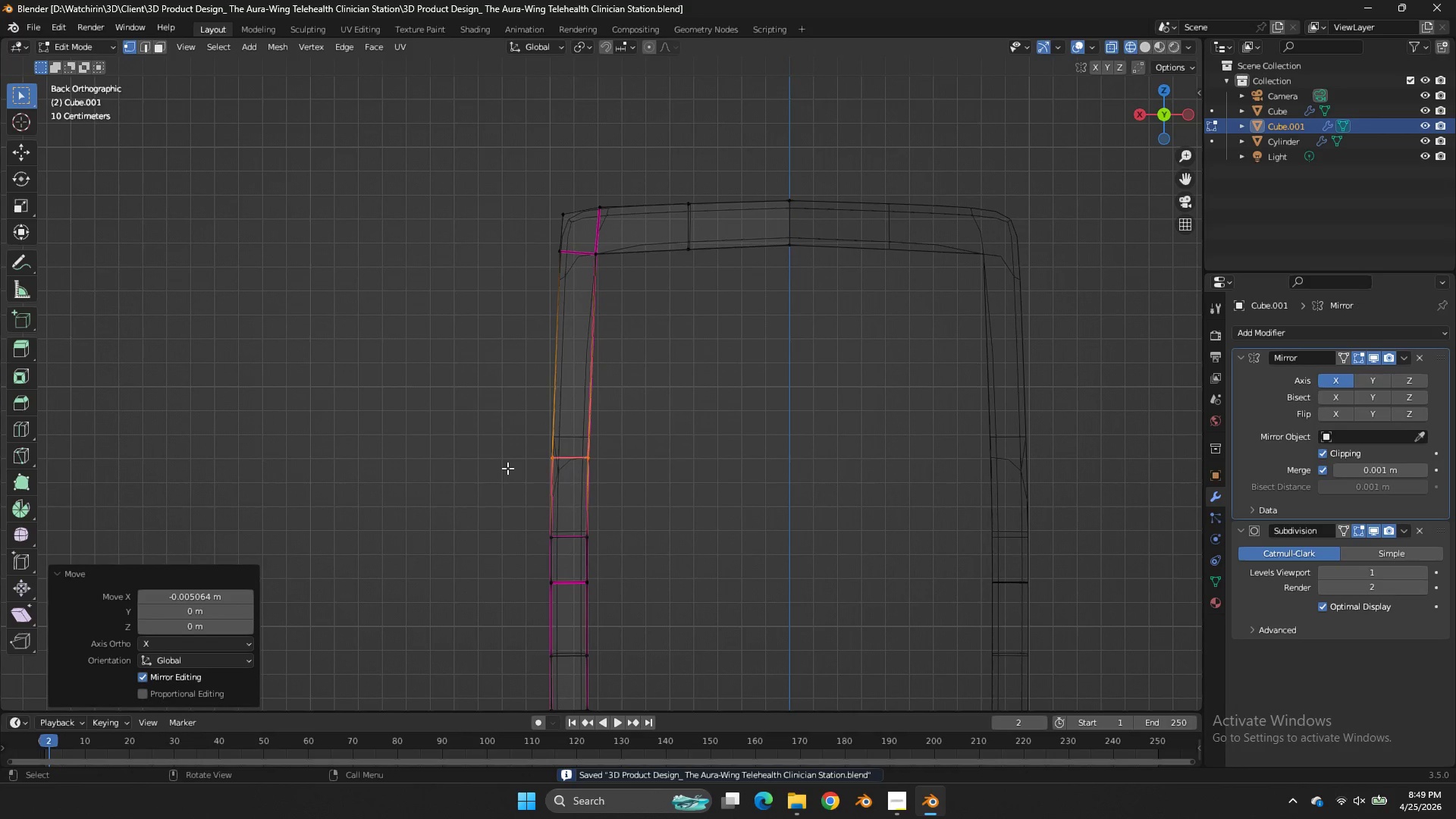 
key(Control+S)
 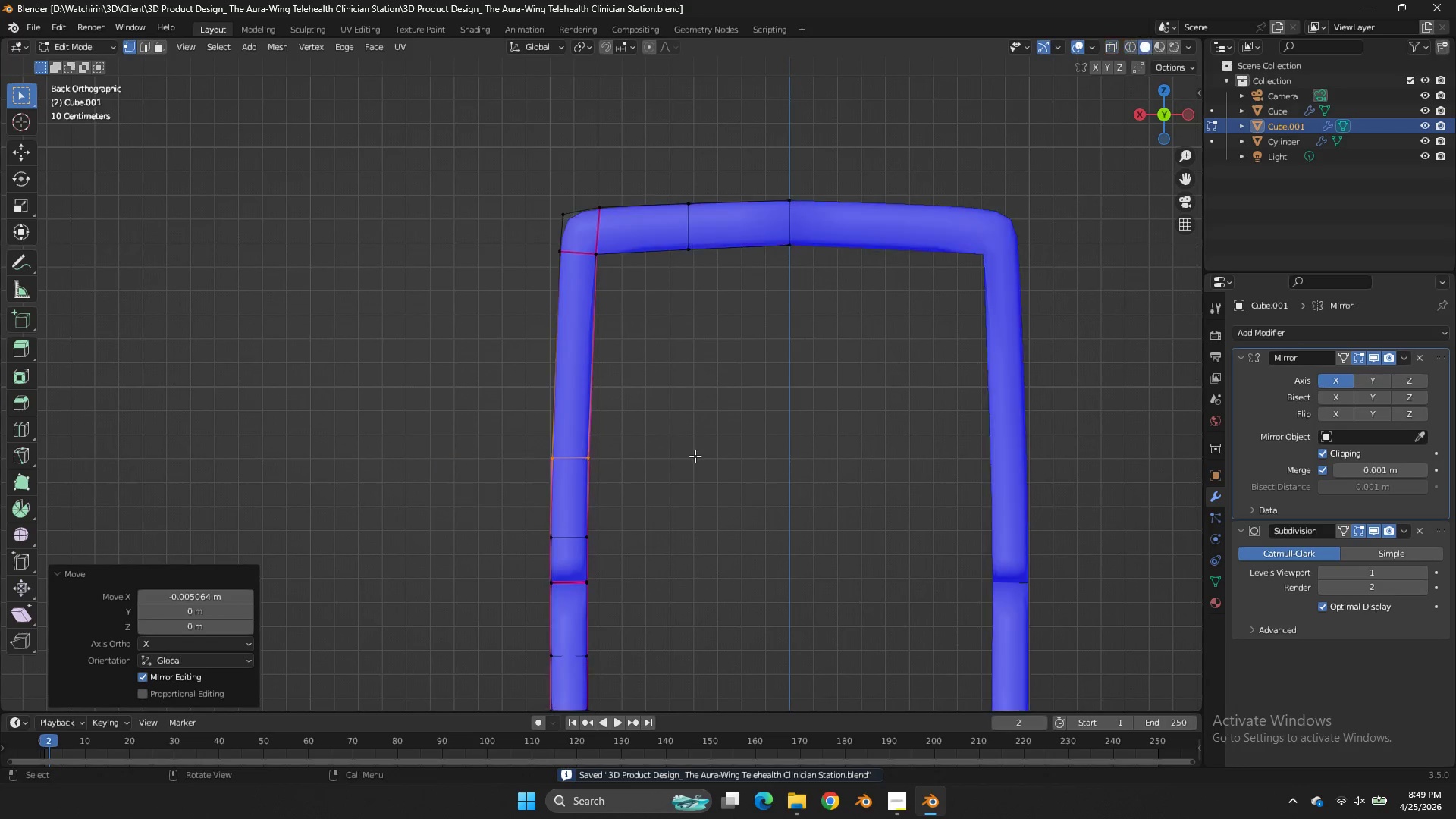 
key(Z)
 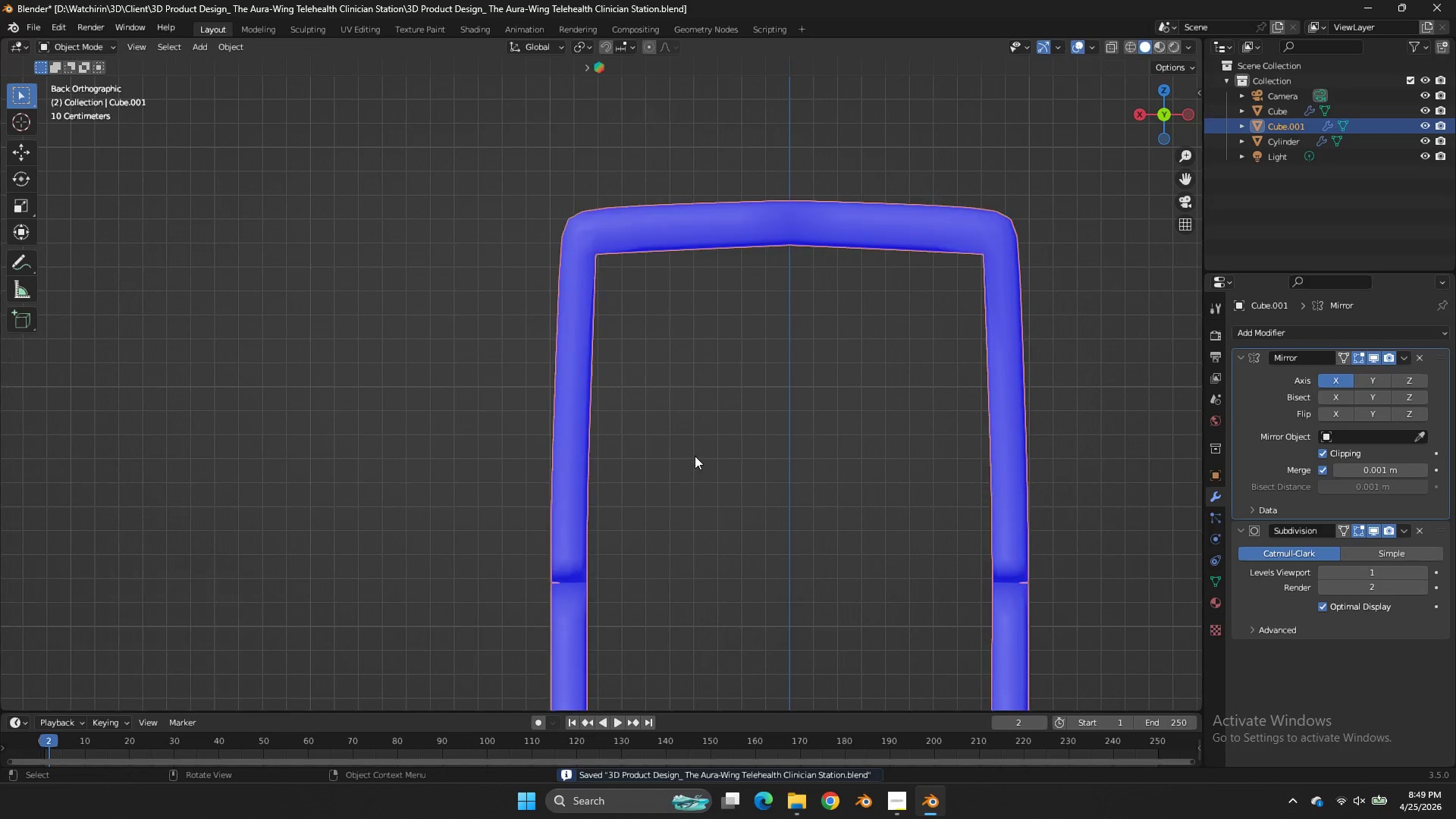 
key(Tab)
 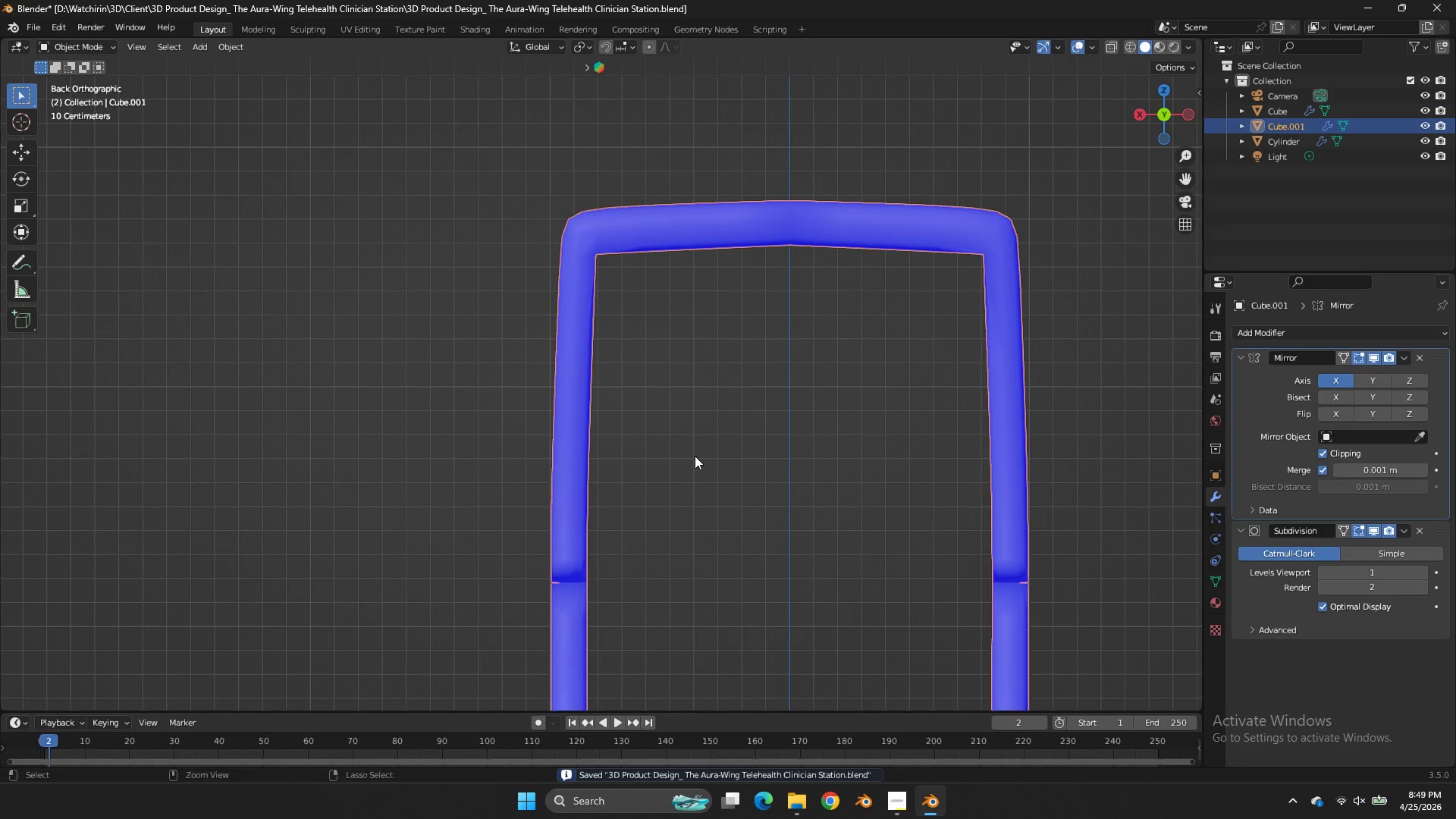 
key(Control+S)
 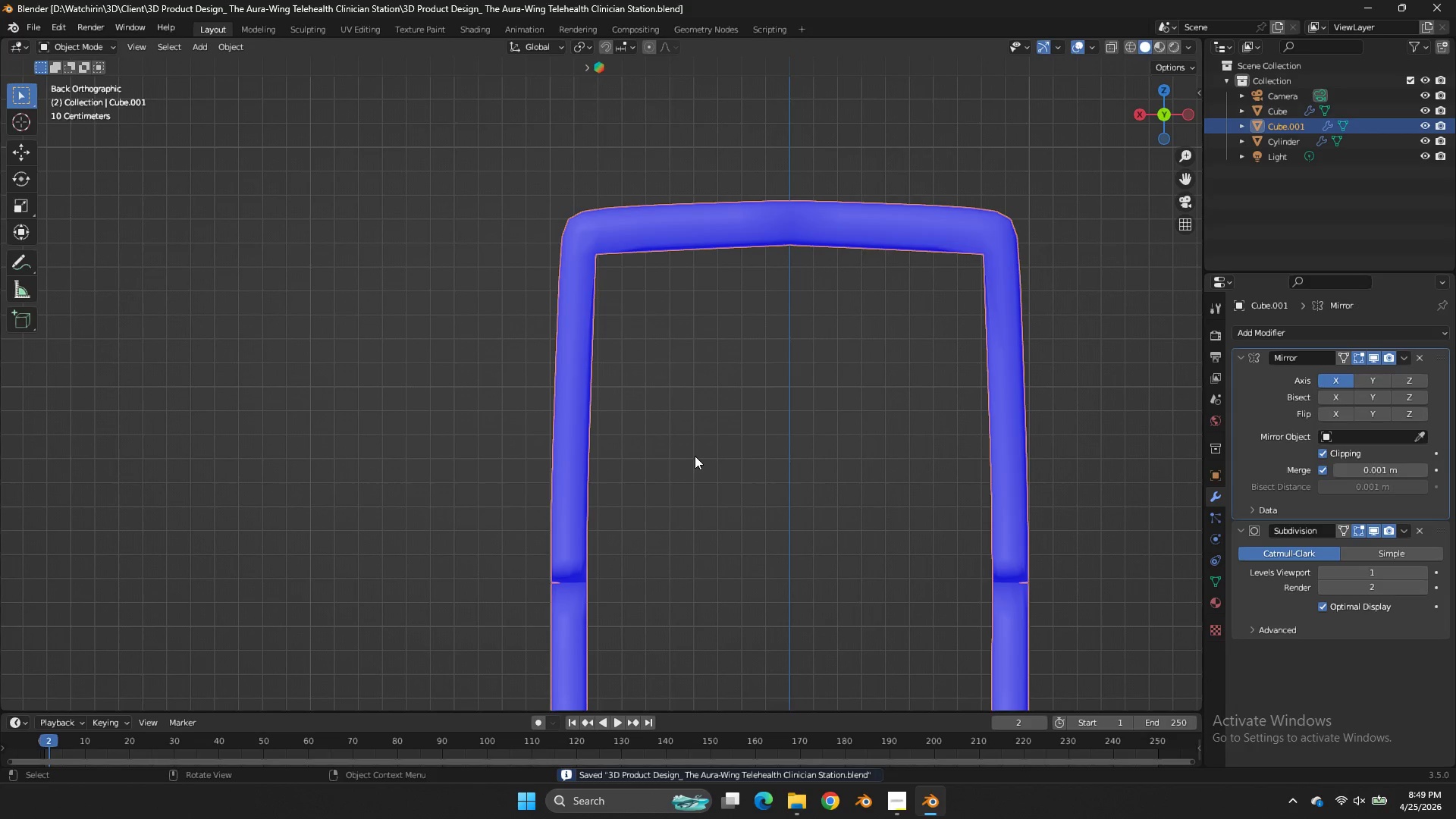 
wait(9.53)
 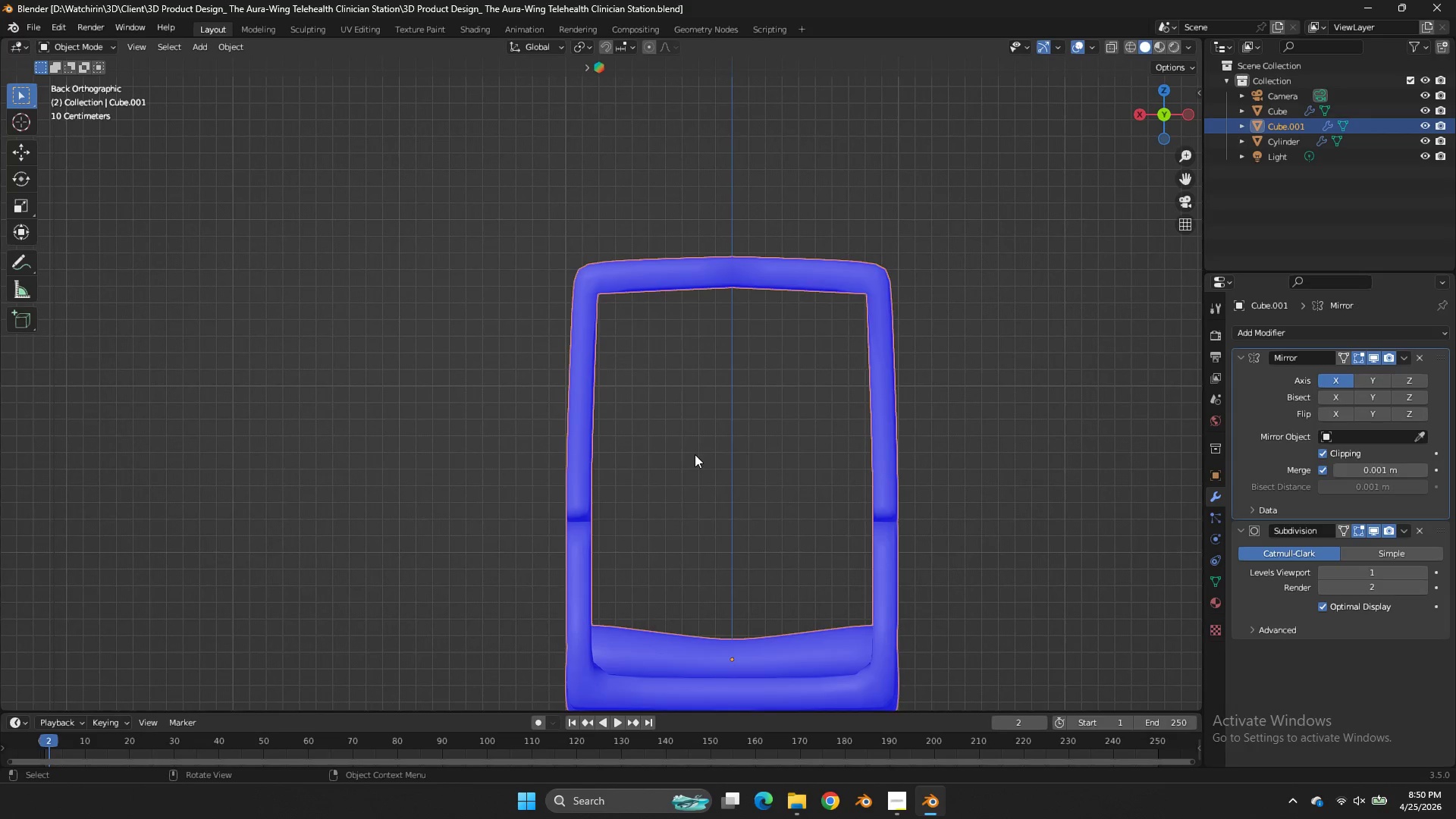 
key(Tab)
 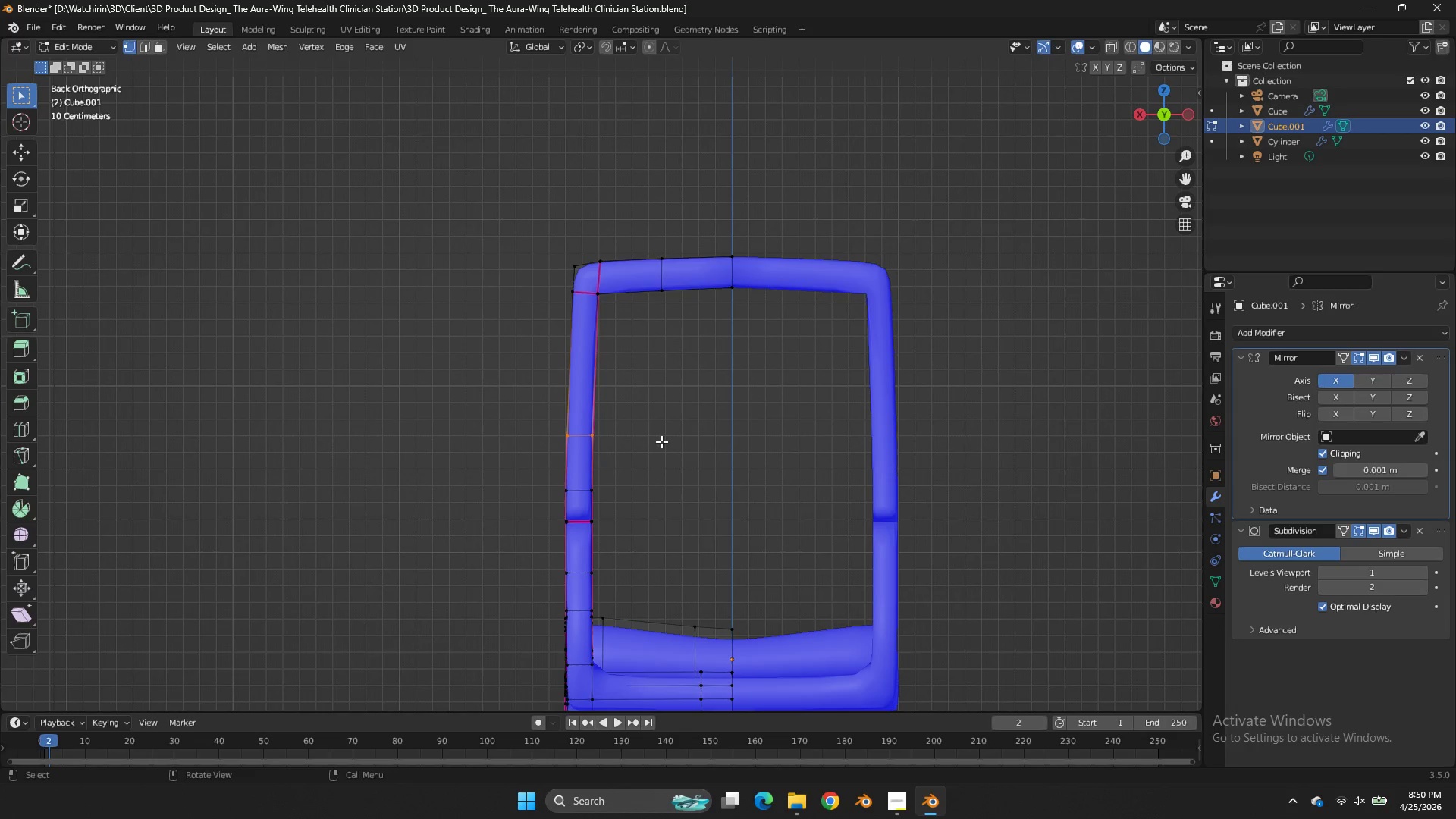 
scroll: coordinate [695, 456], scroll_direction: down, amount: 2.0
 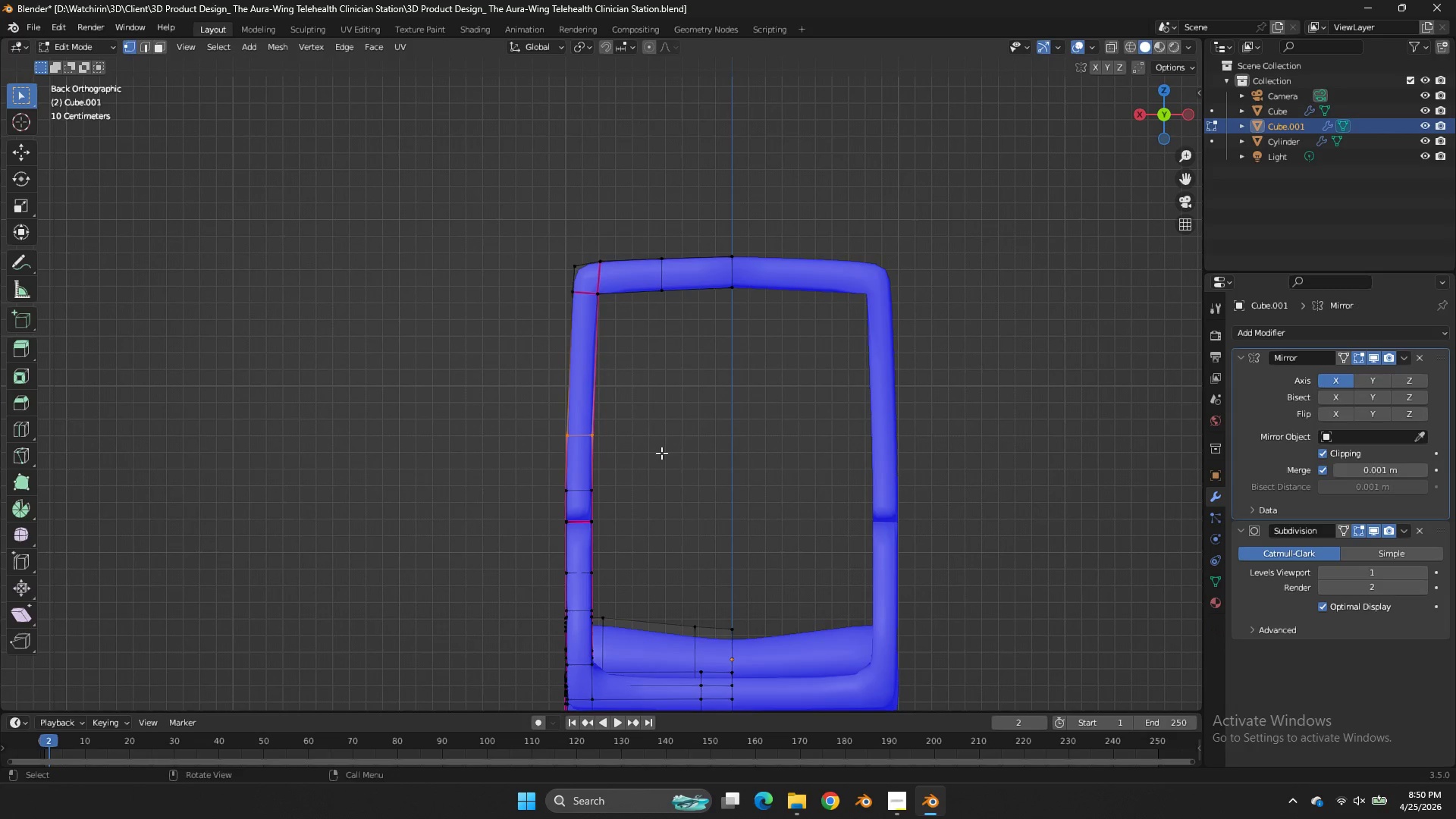 
key(Control+S)
 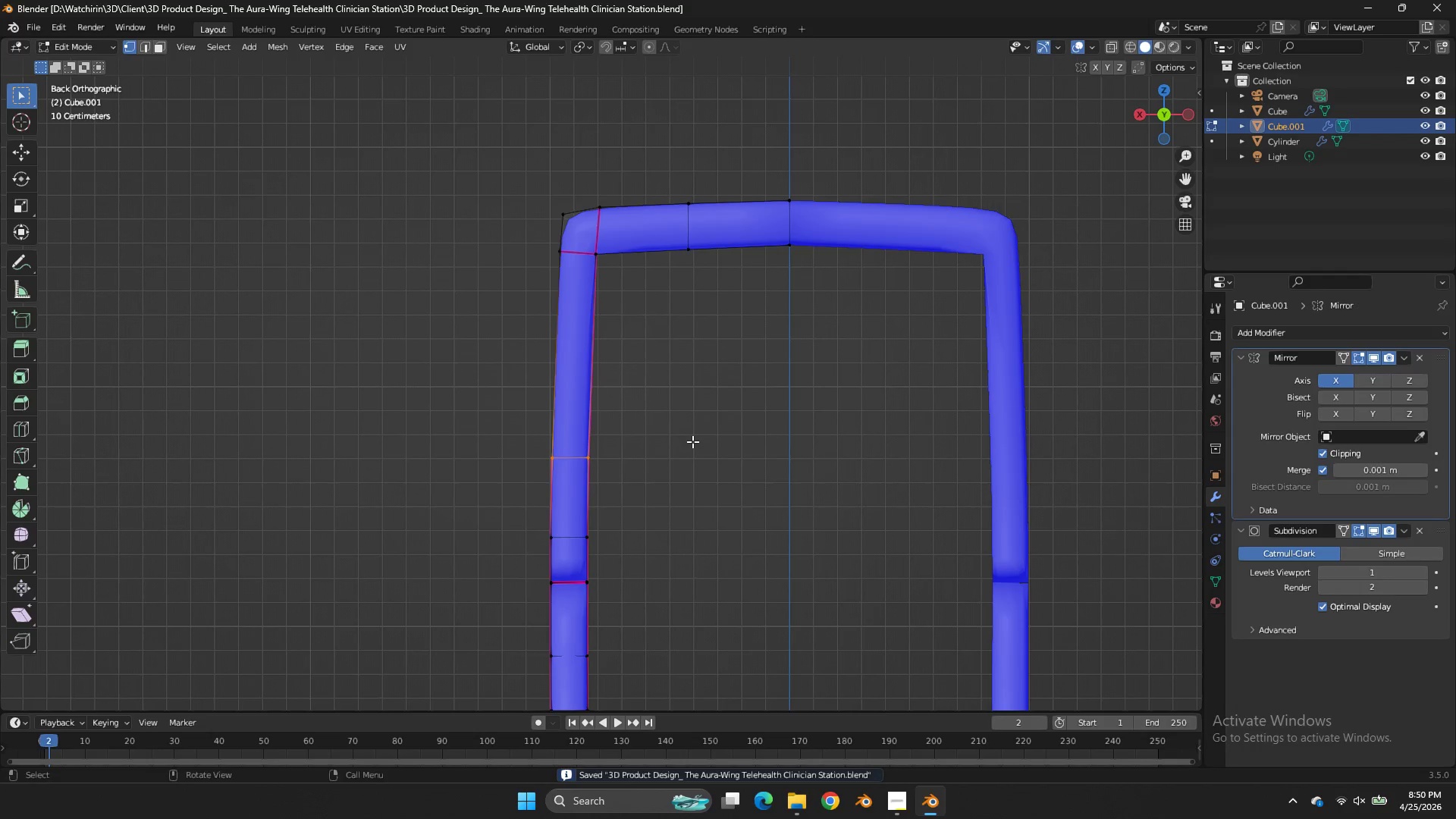 
scroll: coordinate [664, 444], scroll_direction: up, amount: 2.0
 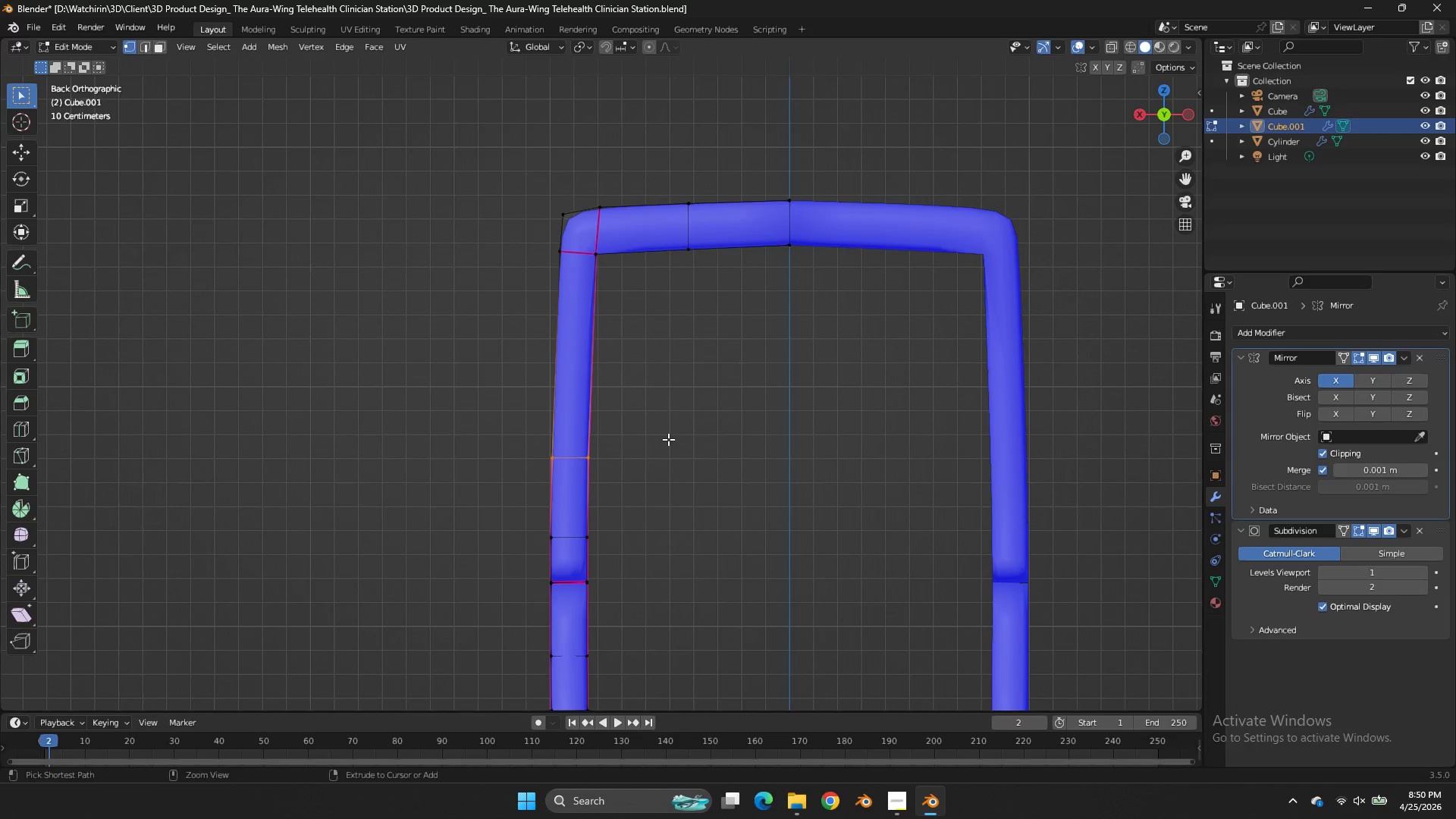 
key(Control+S)
 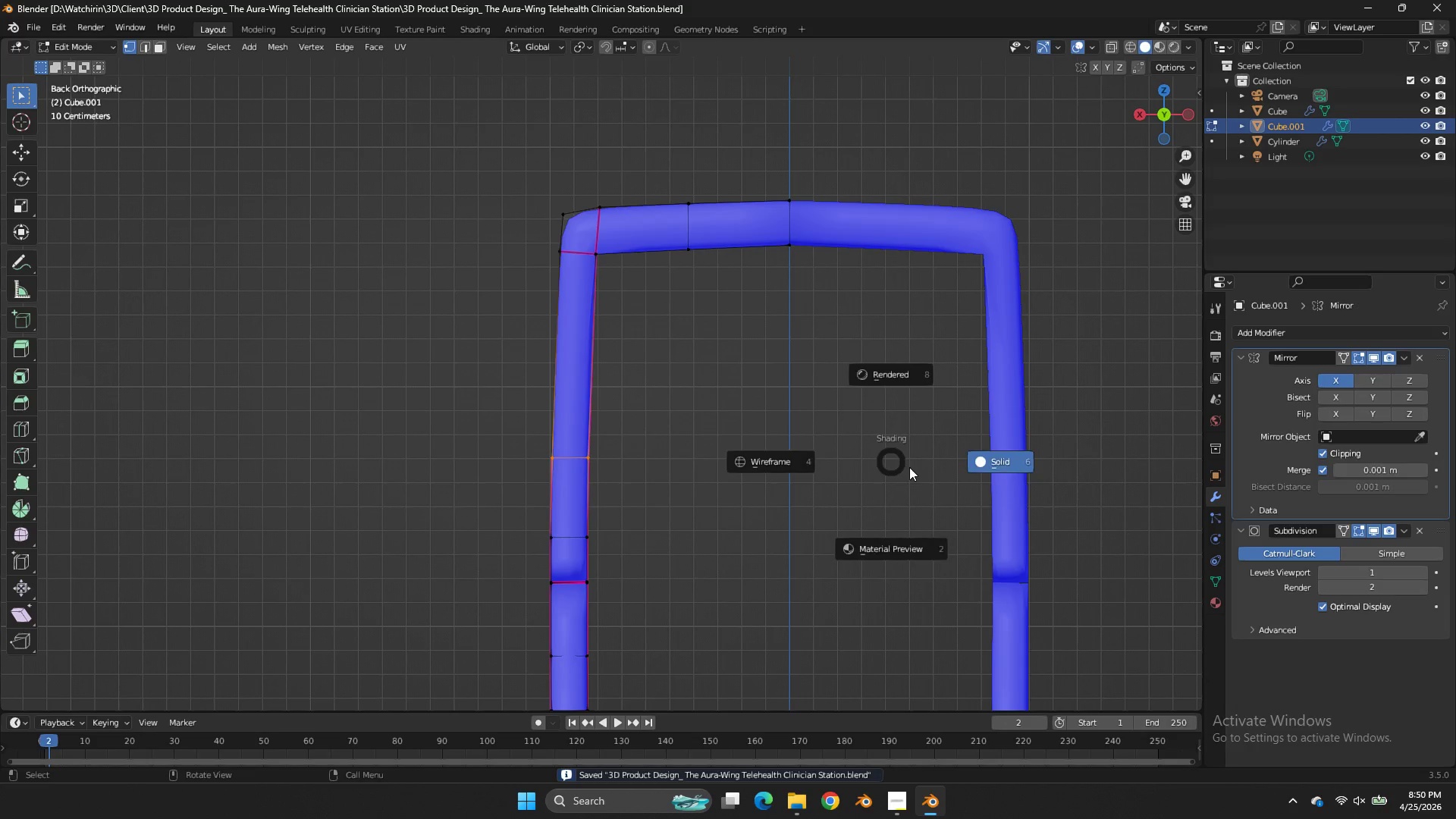 
key(Z)
 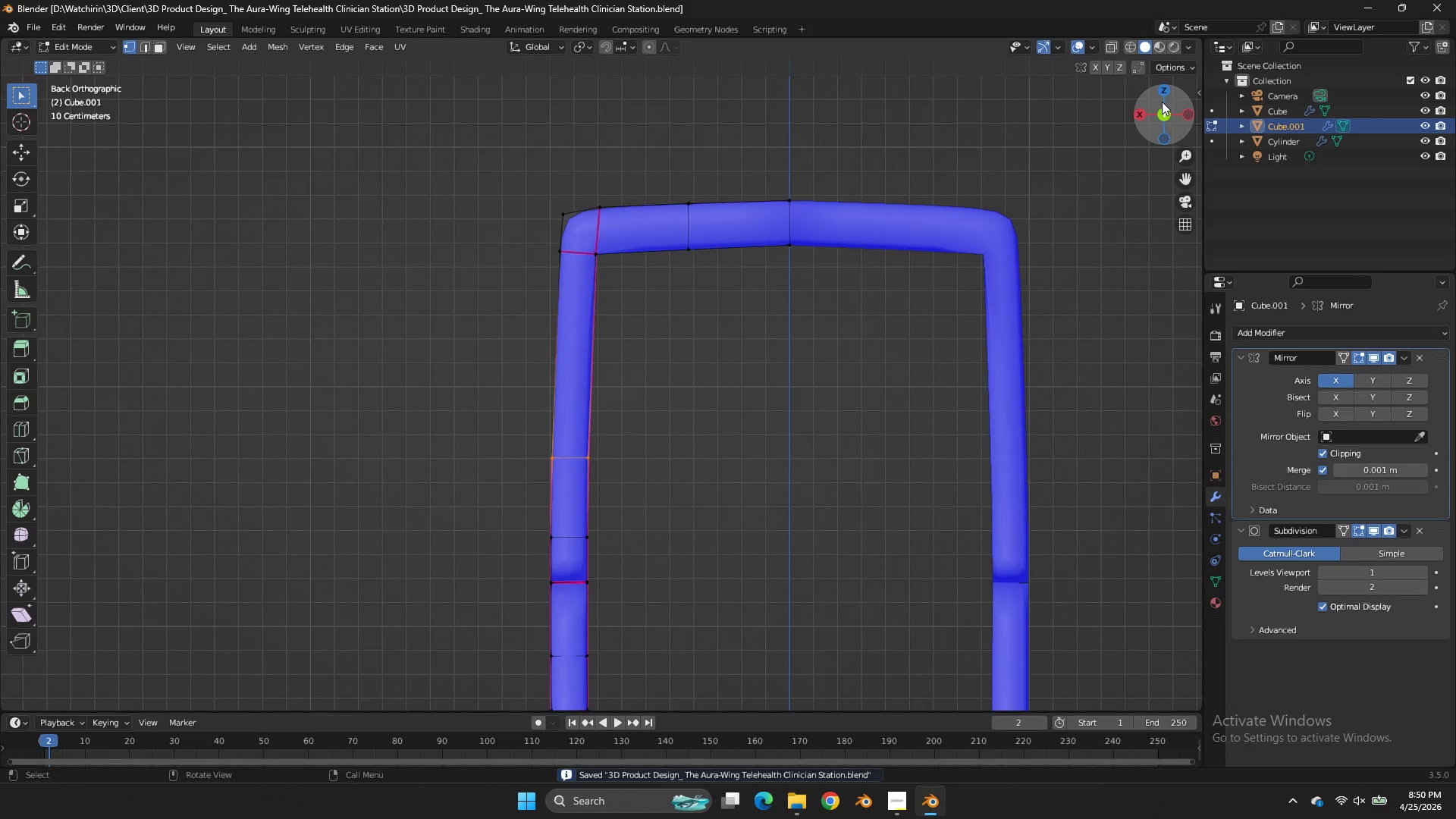 
left_click_drag(start_coordinate=[1163, 101], to_coordinate=[993, 112])
 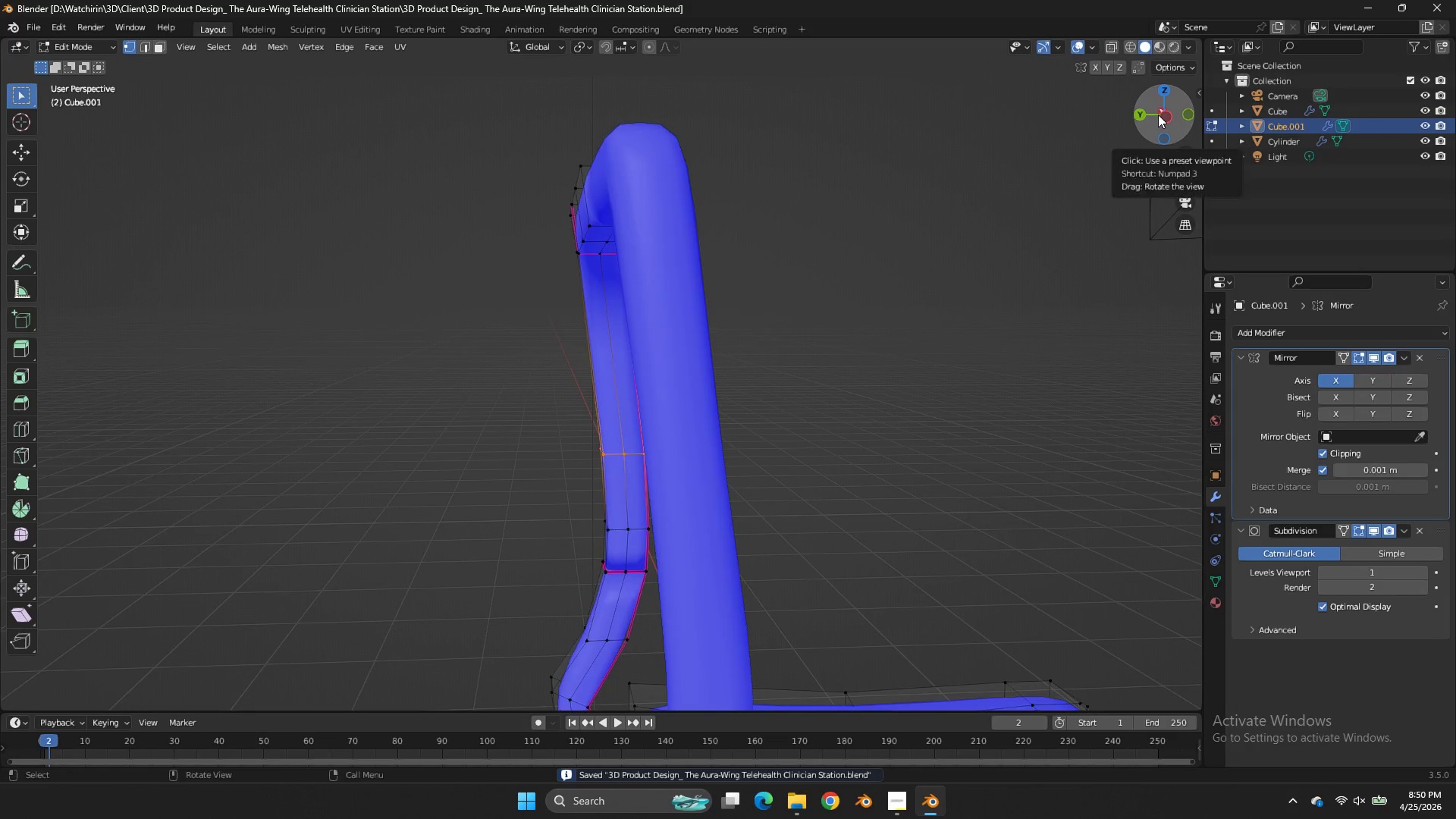 
left_click([1158, 115])
 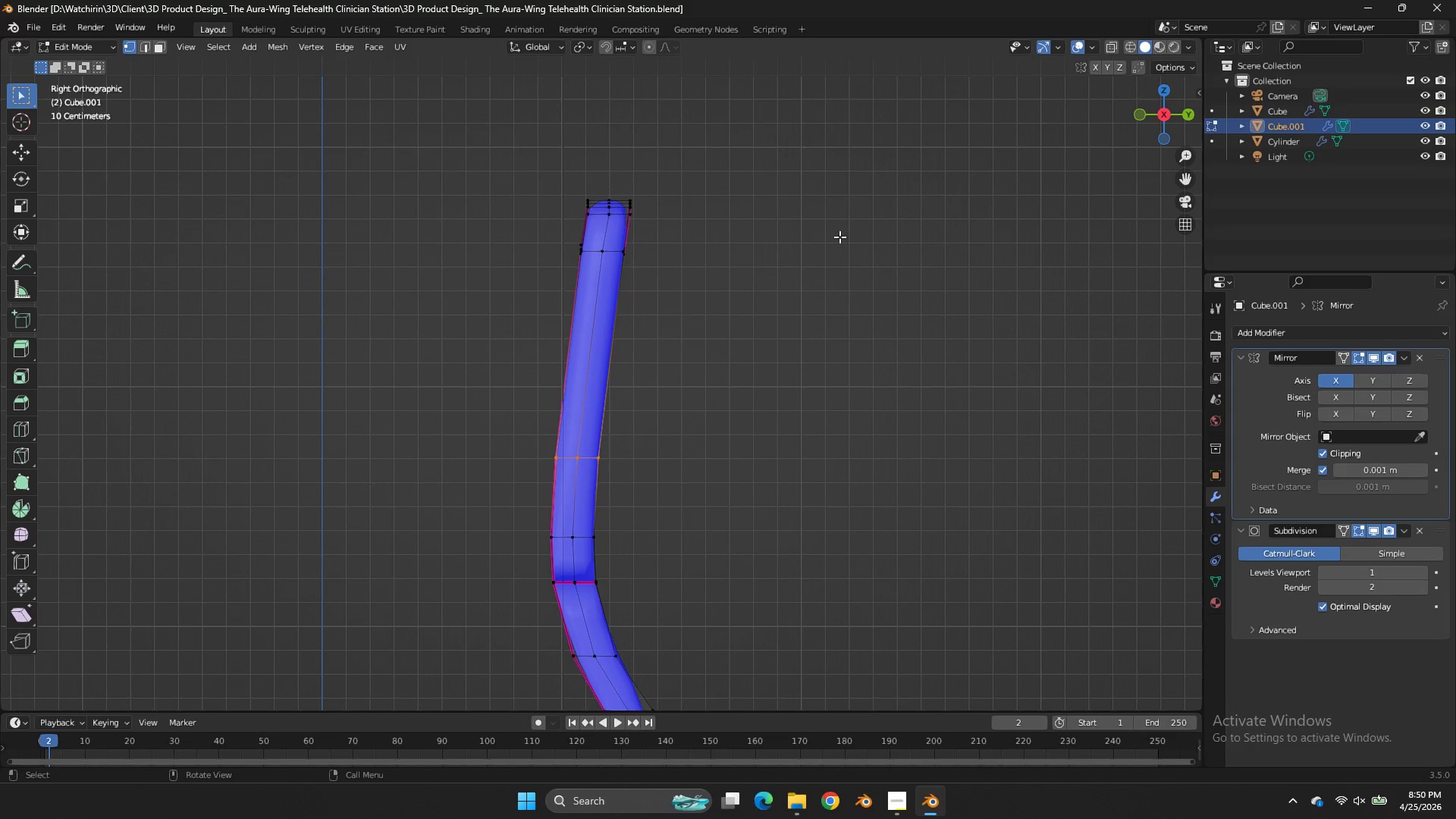 
key(Z)
 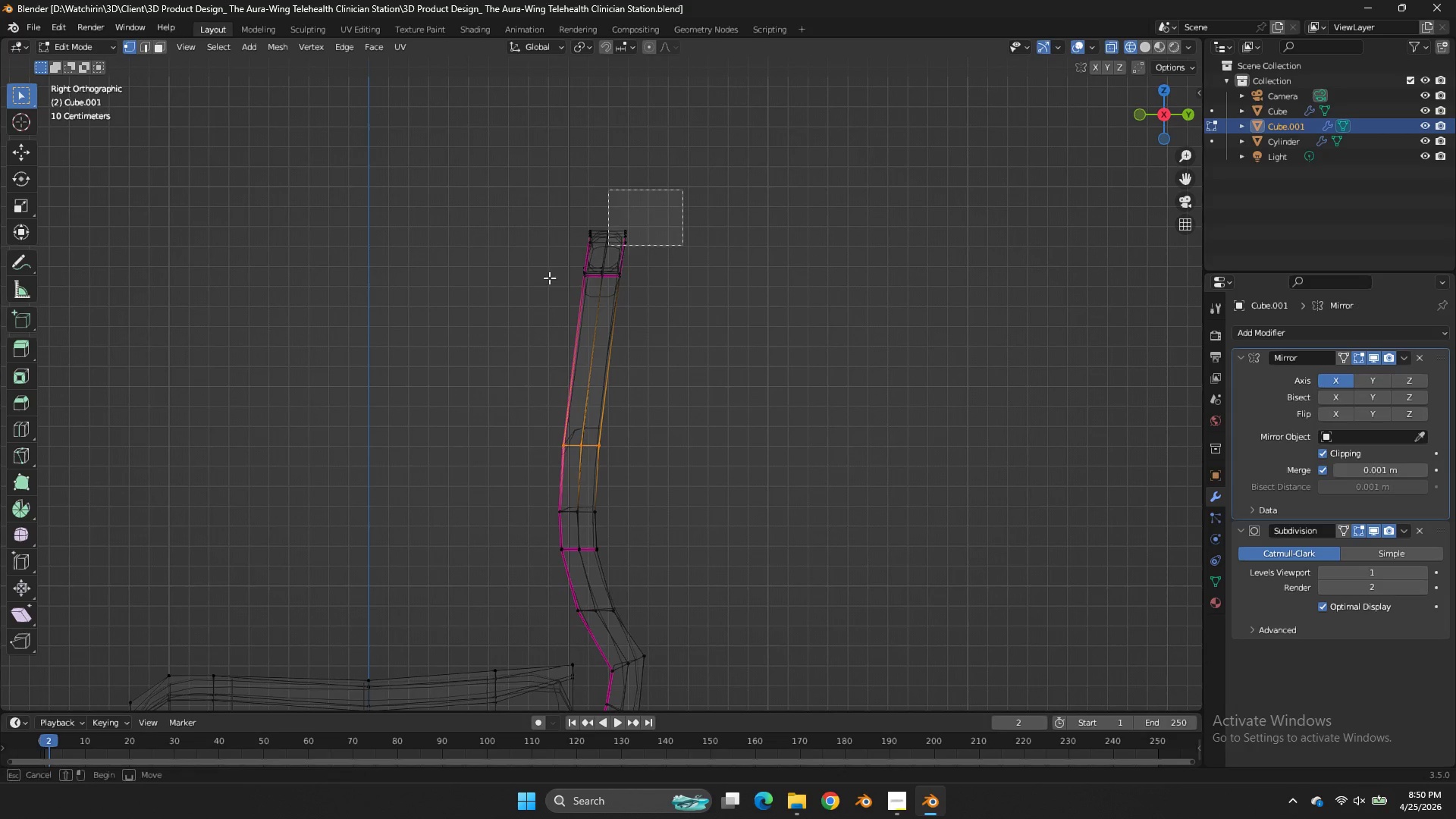 
scroll: coordinate [838, 239], scroll_direction: down, amount: 1.0
 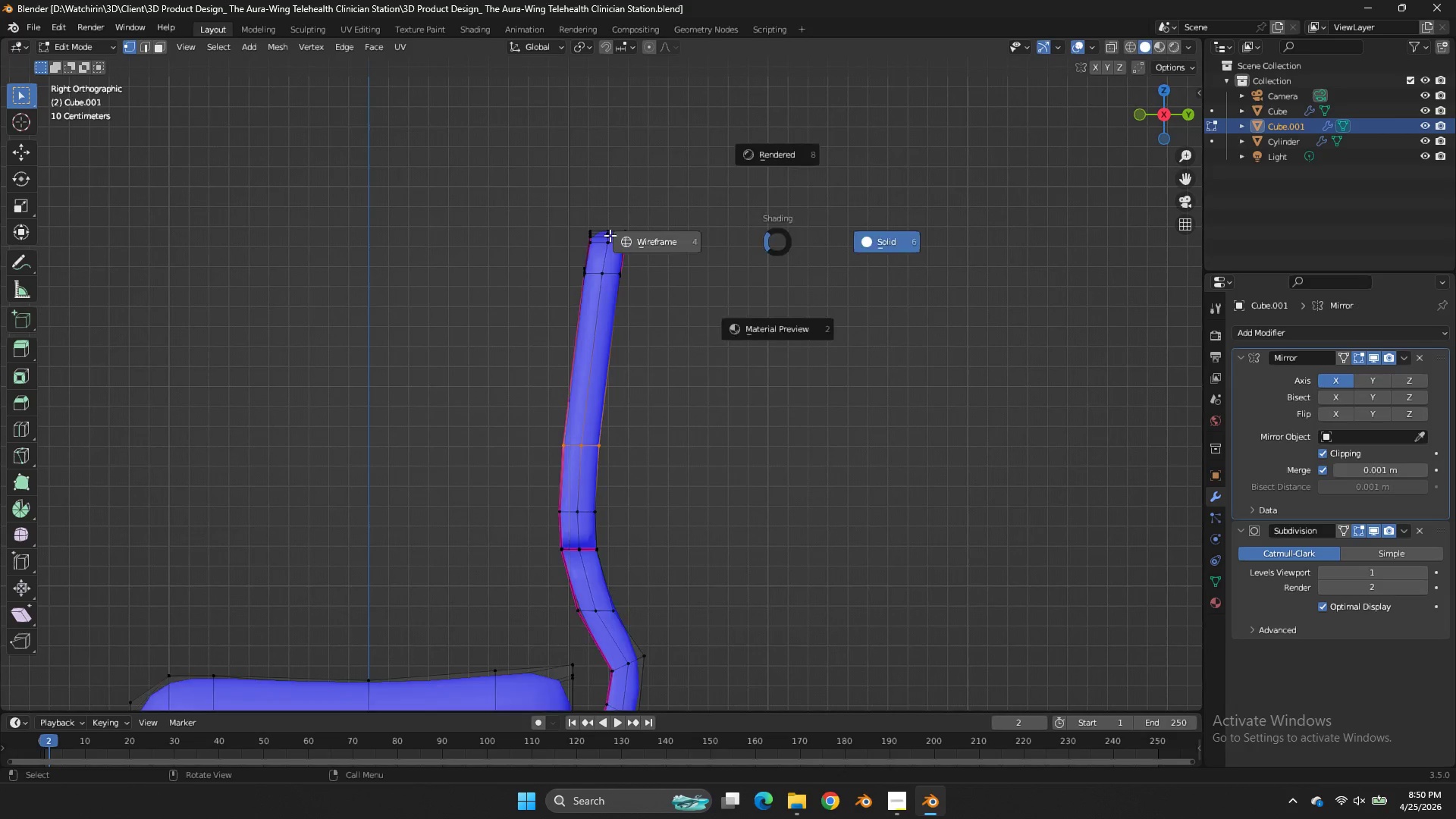 
left_click_drag(start_coordinate=[682, 190], to_coordinate=[522, 306])
 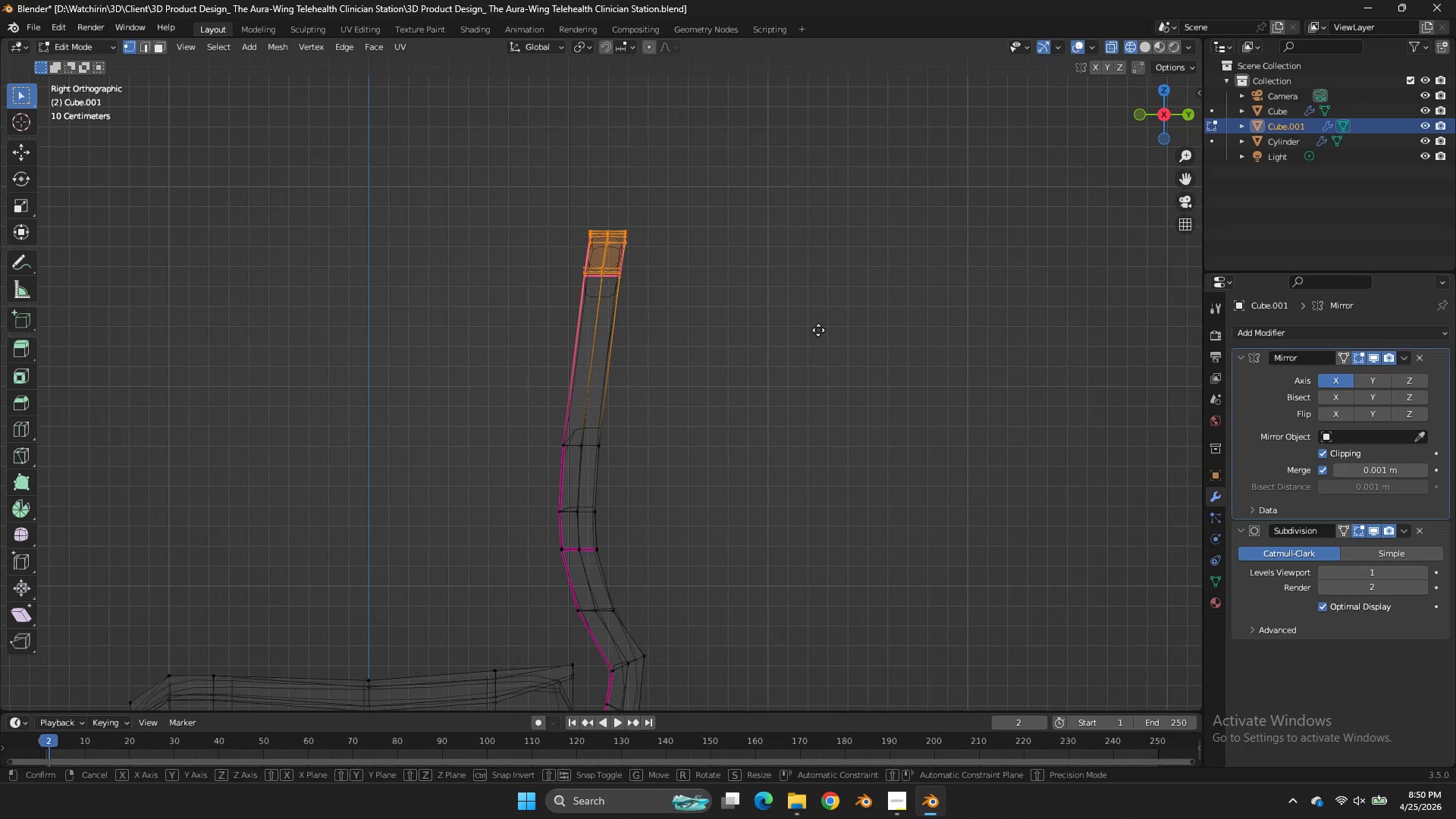 
type(gy)
 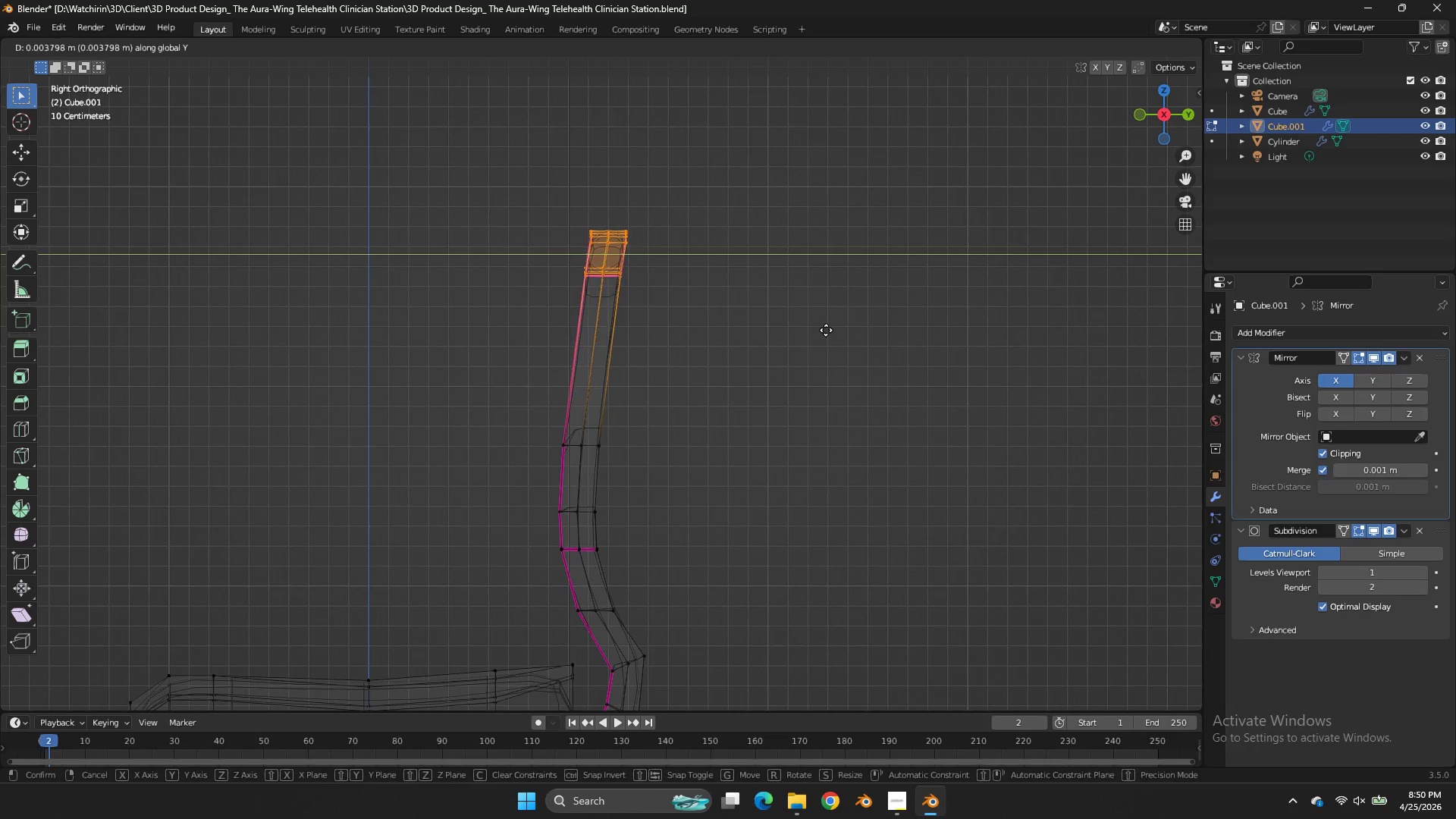 
hold_key(key=ShiftLeft, duration=0.38)
left_click([826, 330])
 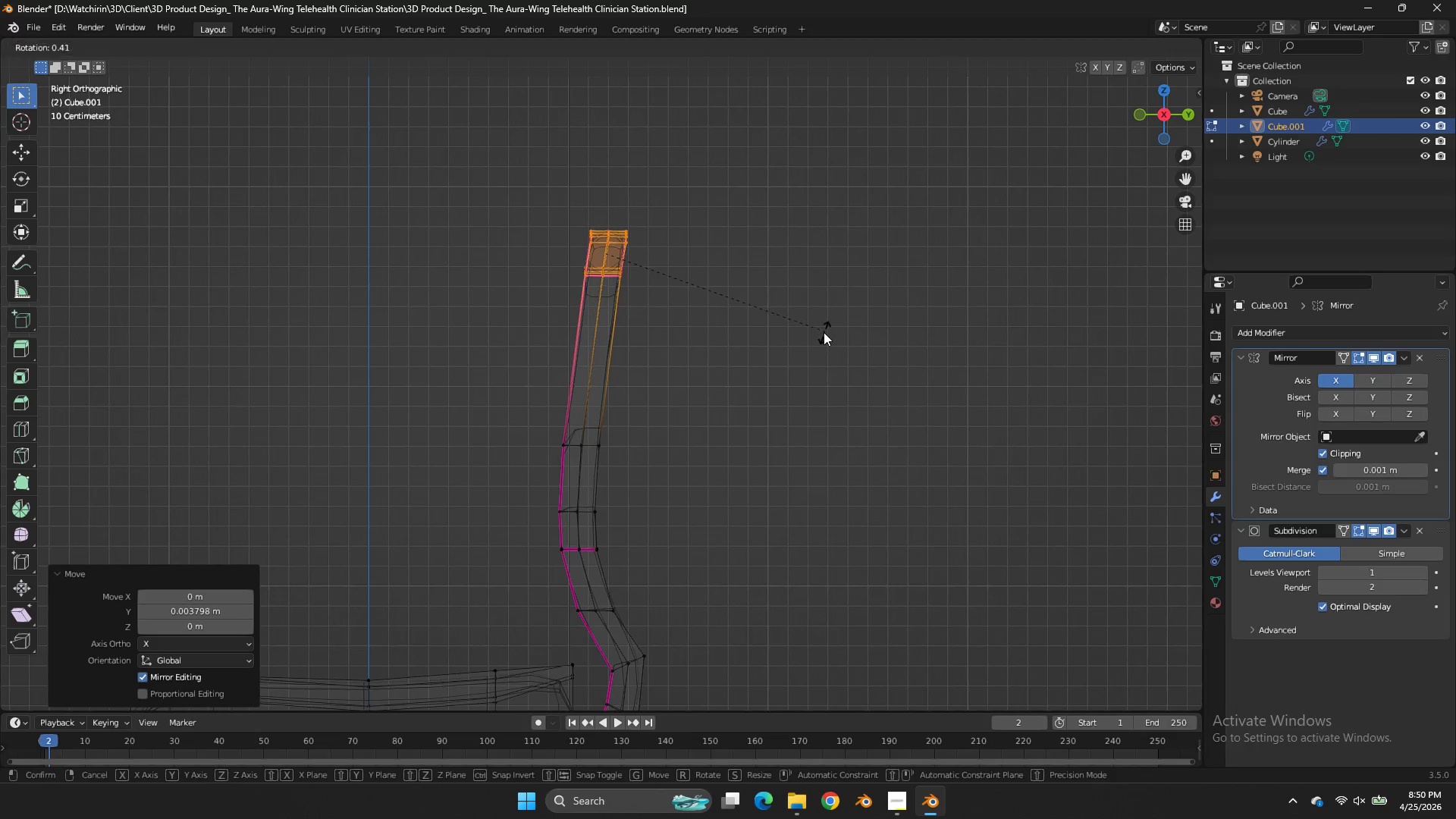 
key(R)
 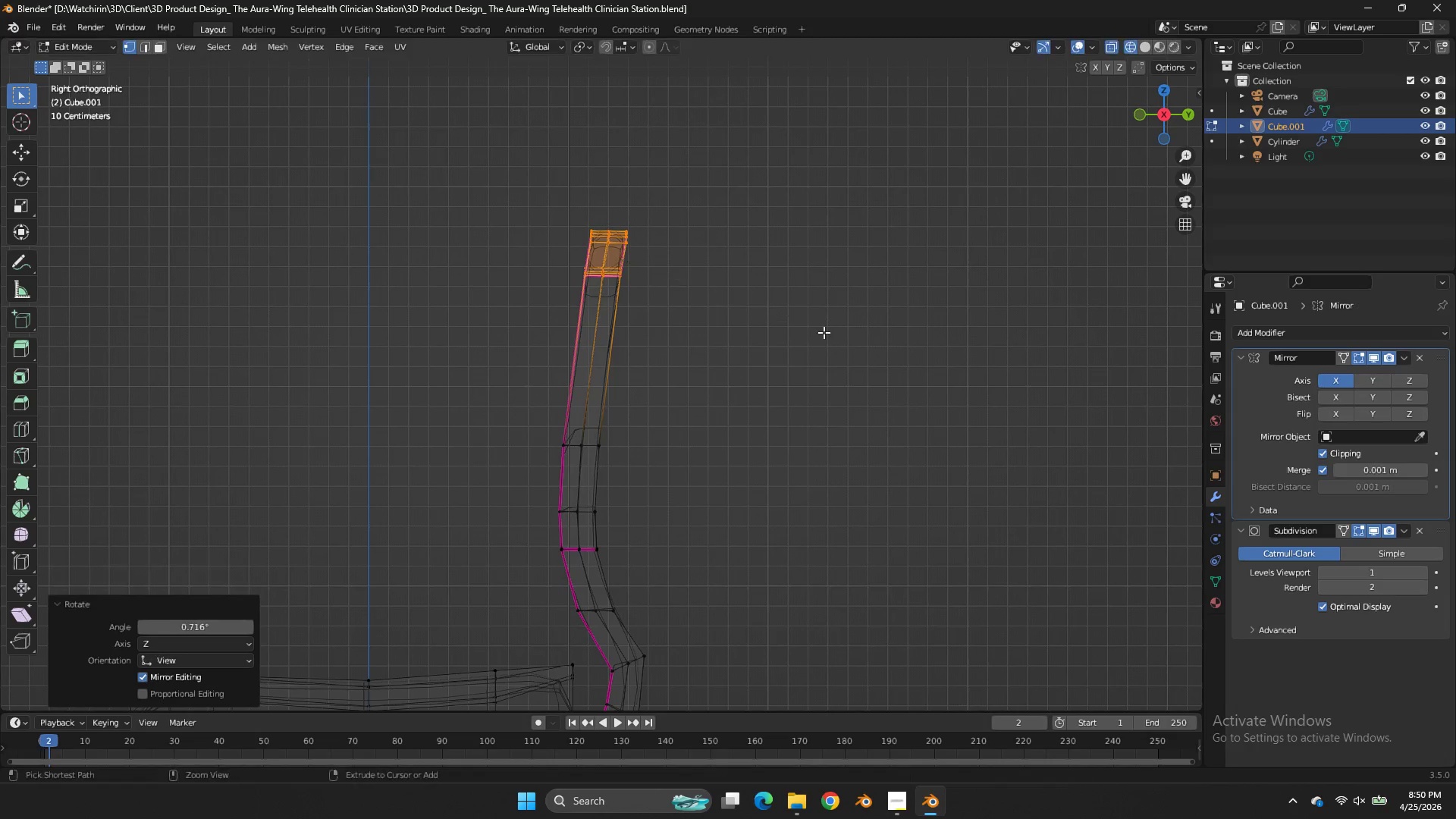 
left_click([824, 332])
 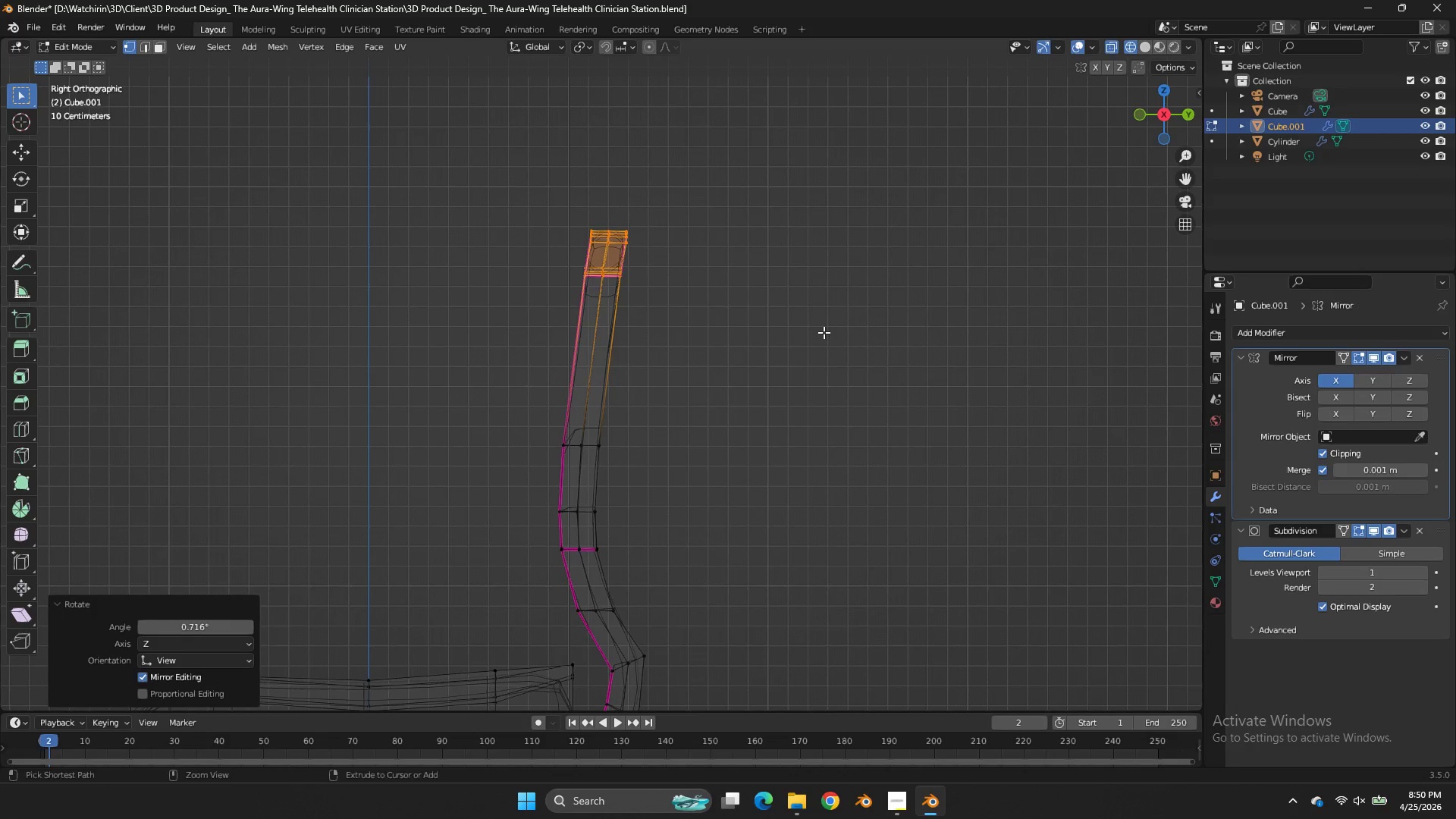 
key(Control+ControlLeft)
 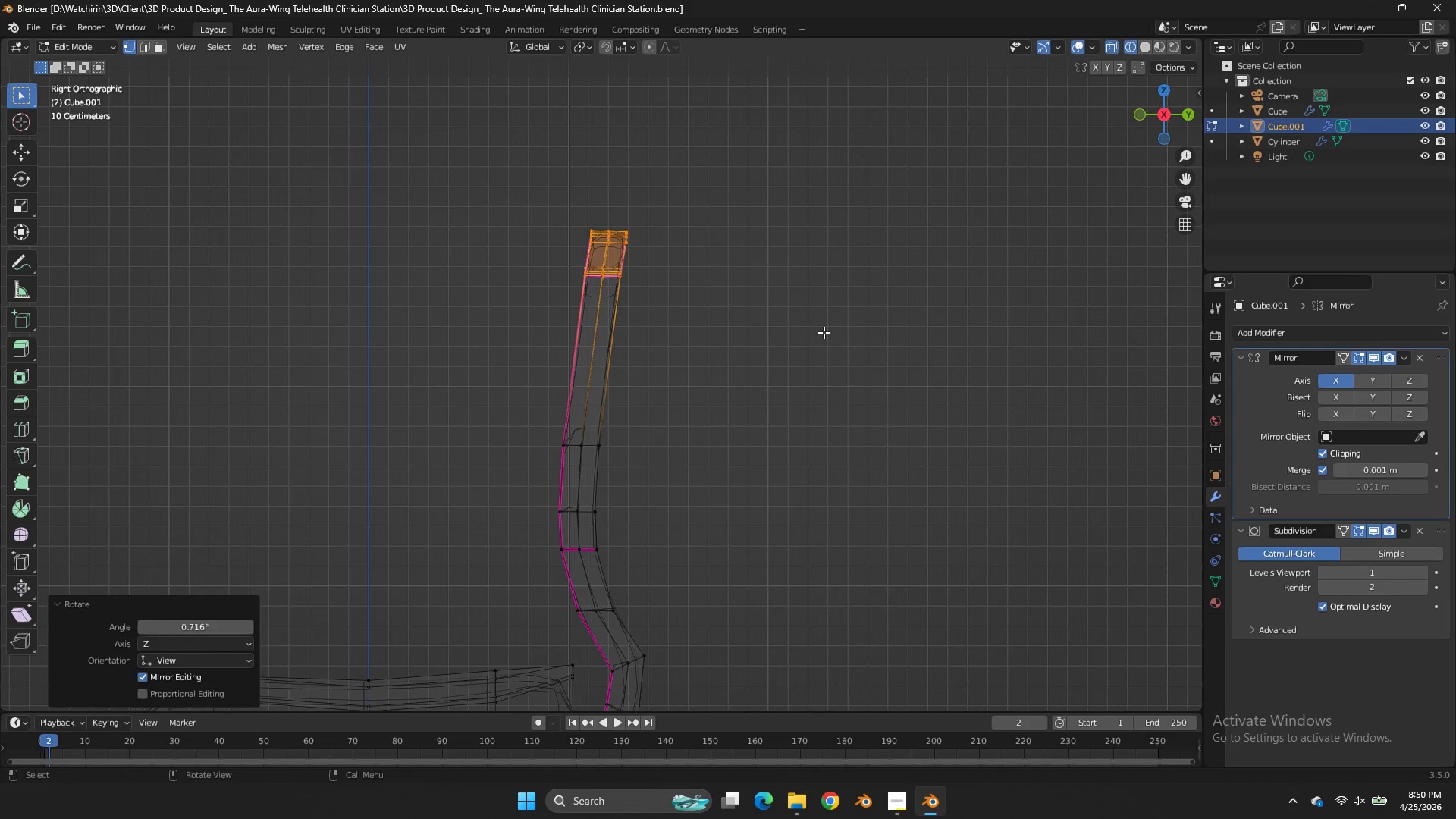 
key(Control+S)
 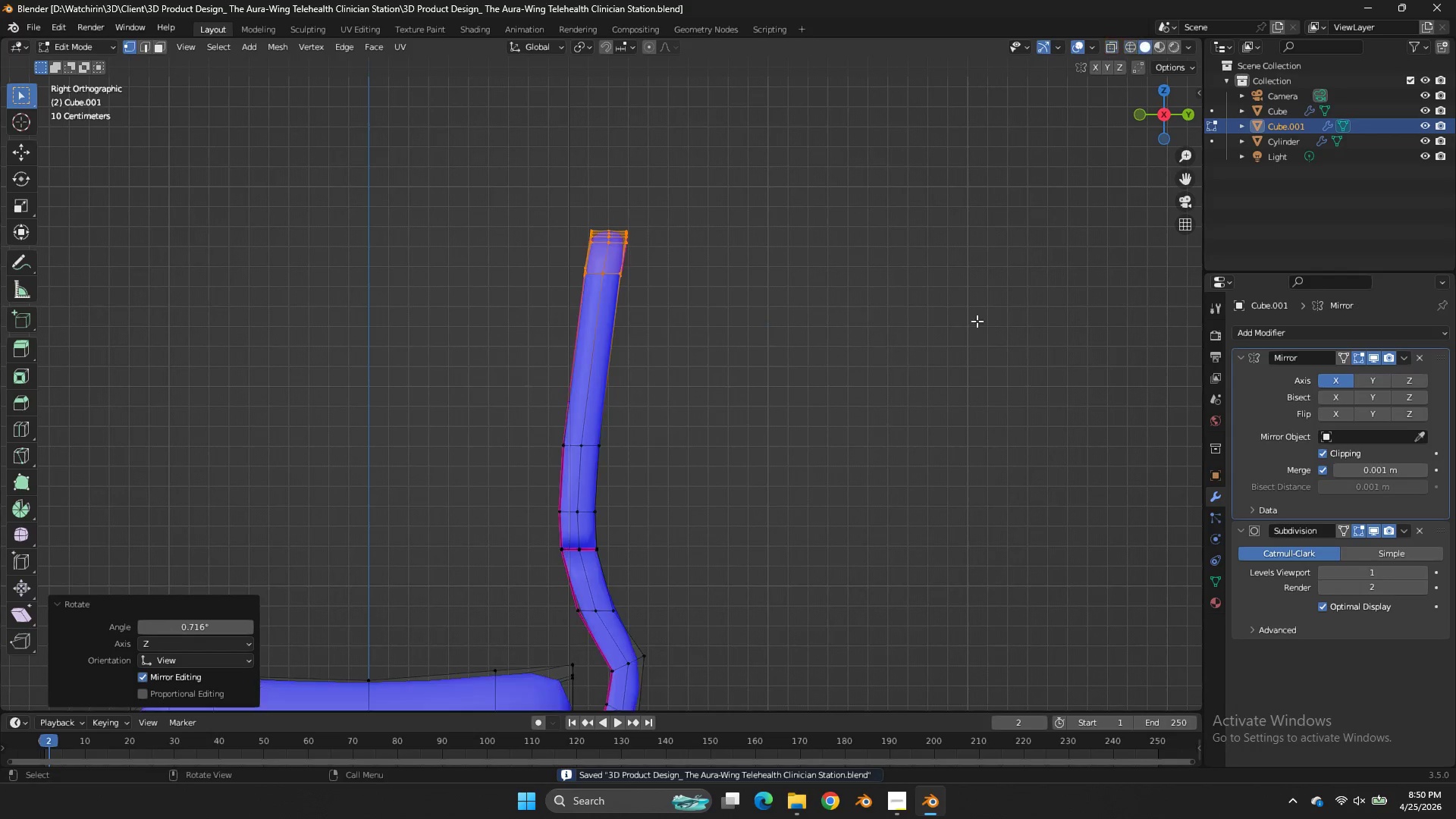 
key(Z)
 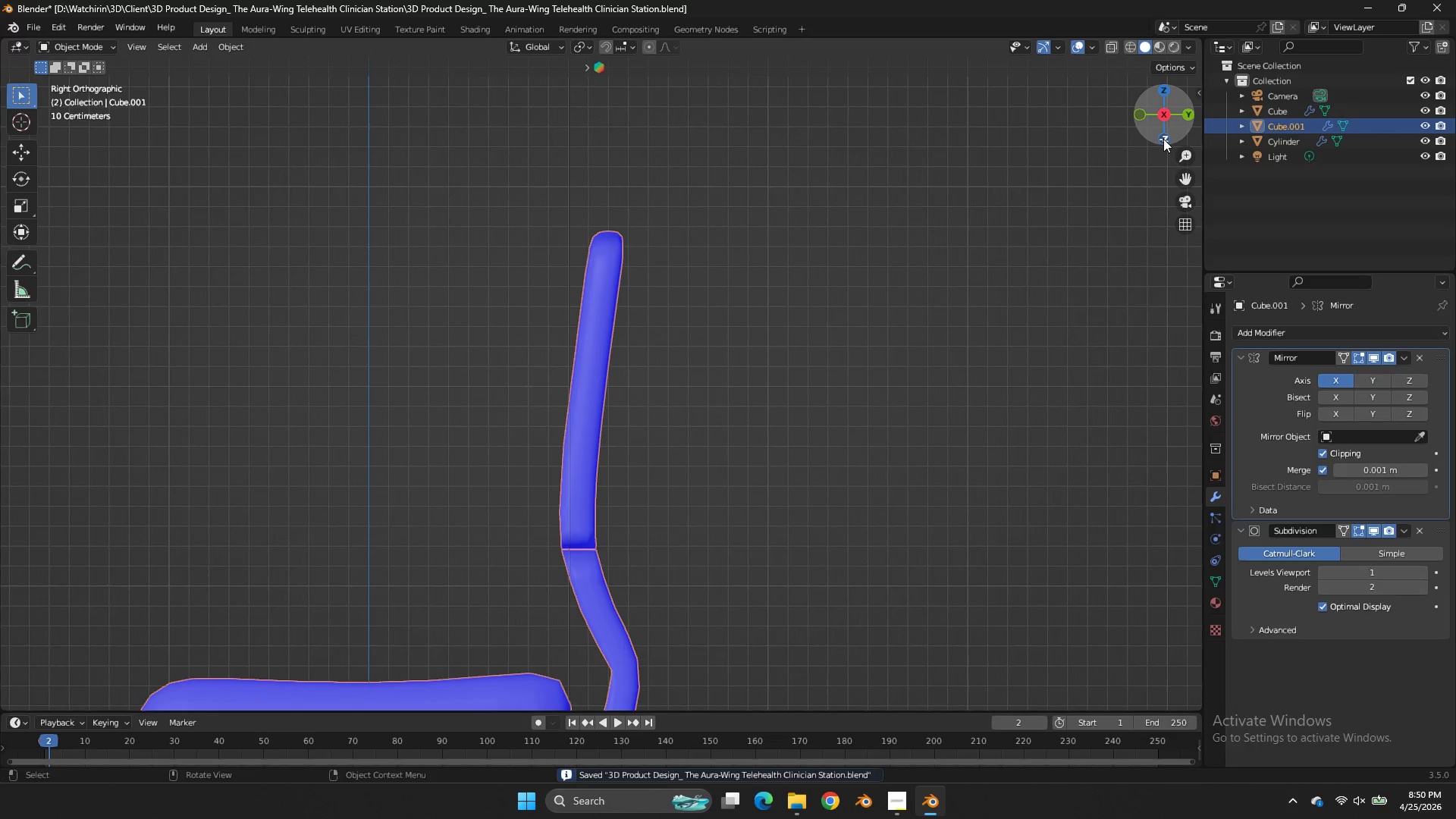 
key(Tab)
 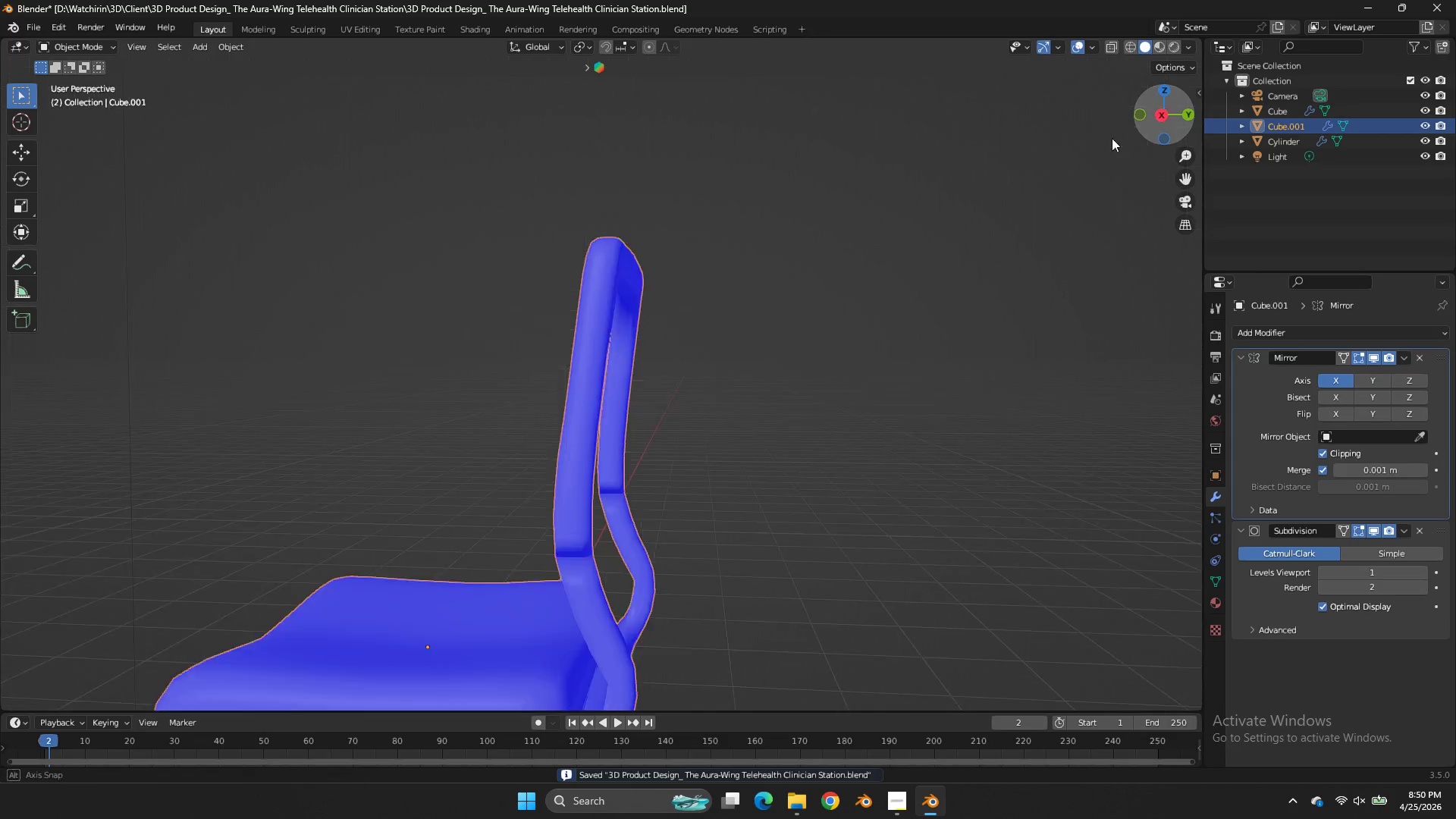 
left_click_drag(start_coordinate=[1169, 131], to_coordinate=[1028, 147])
 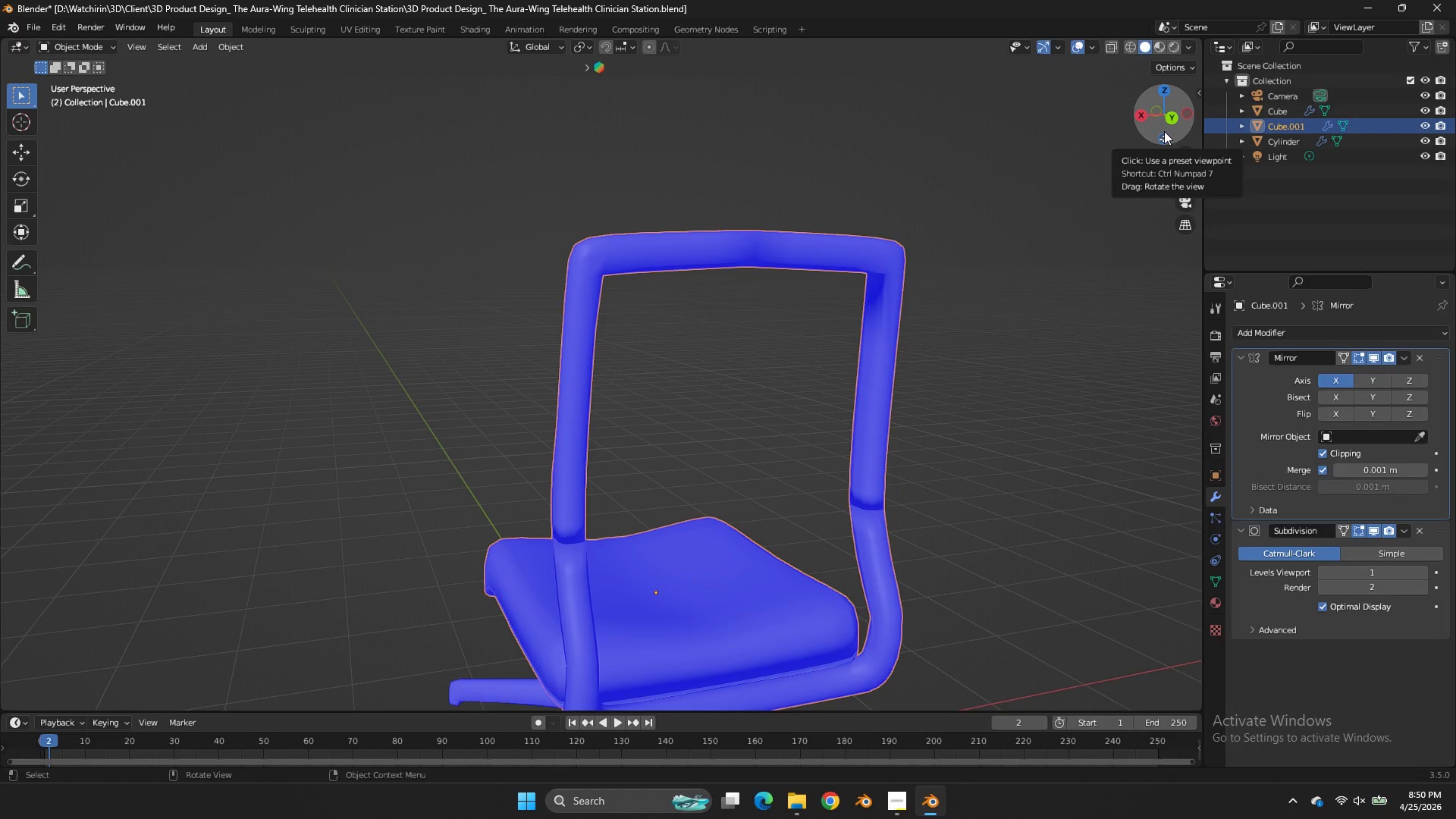 
wait(11.75)
 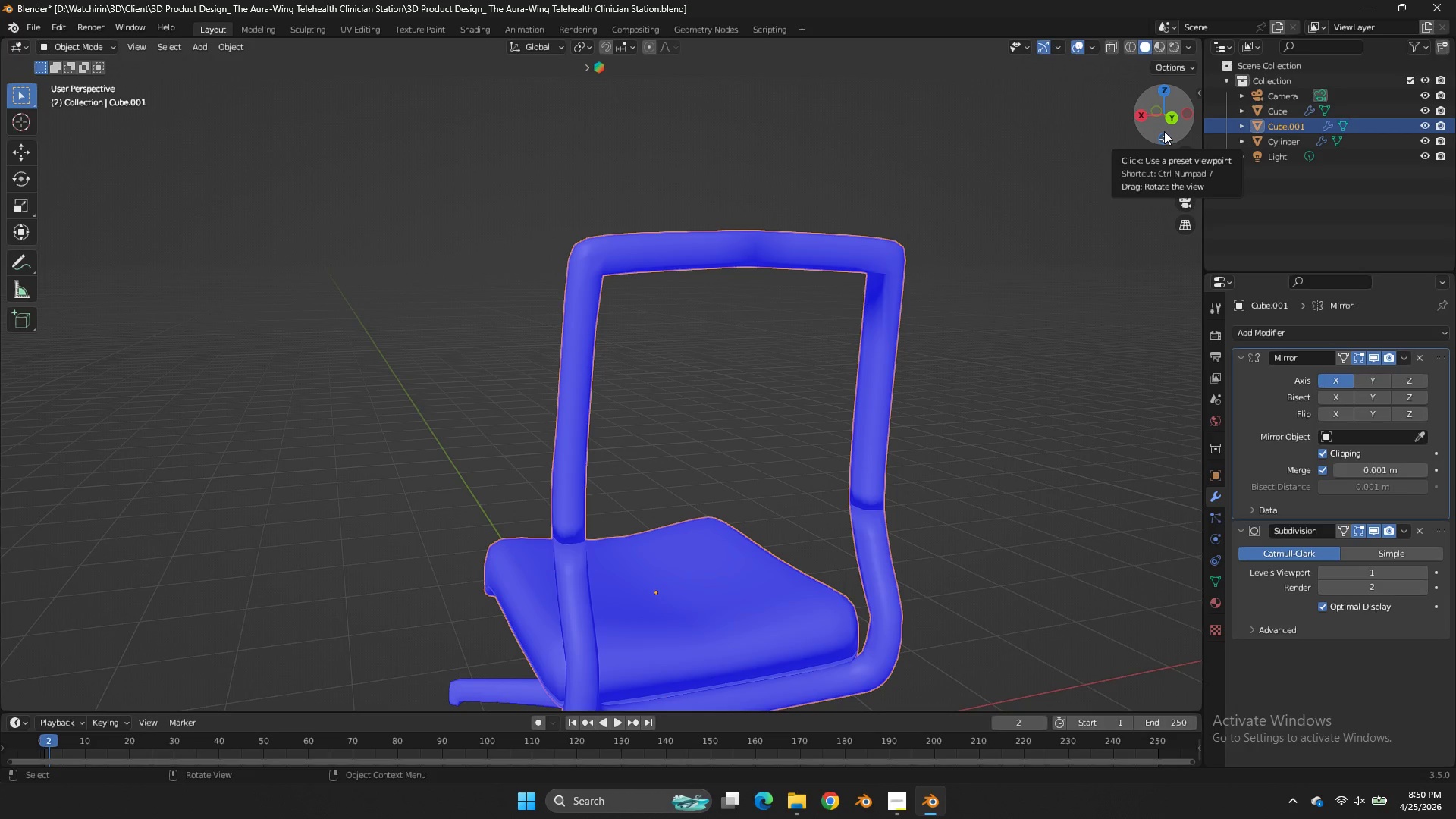 
left_click_drag(start_coordinate=[1164, 93], to_coordinate=[1076, 96])
 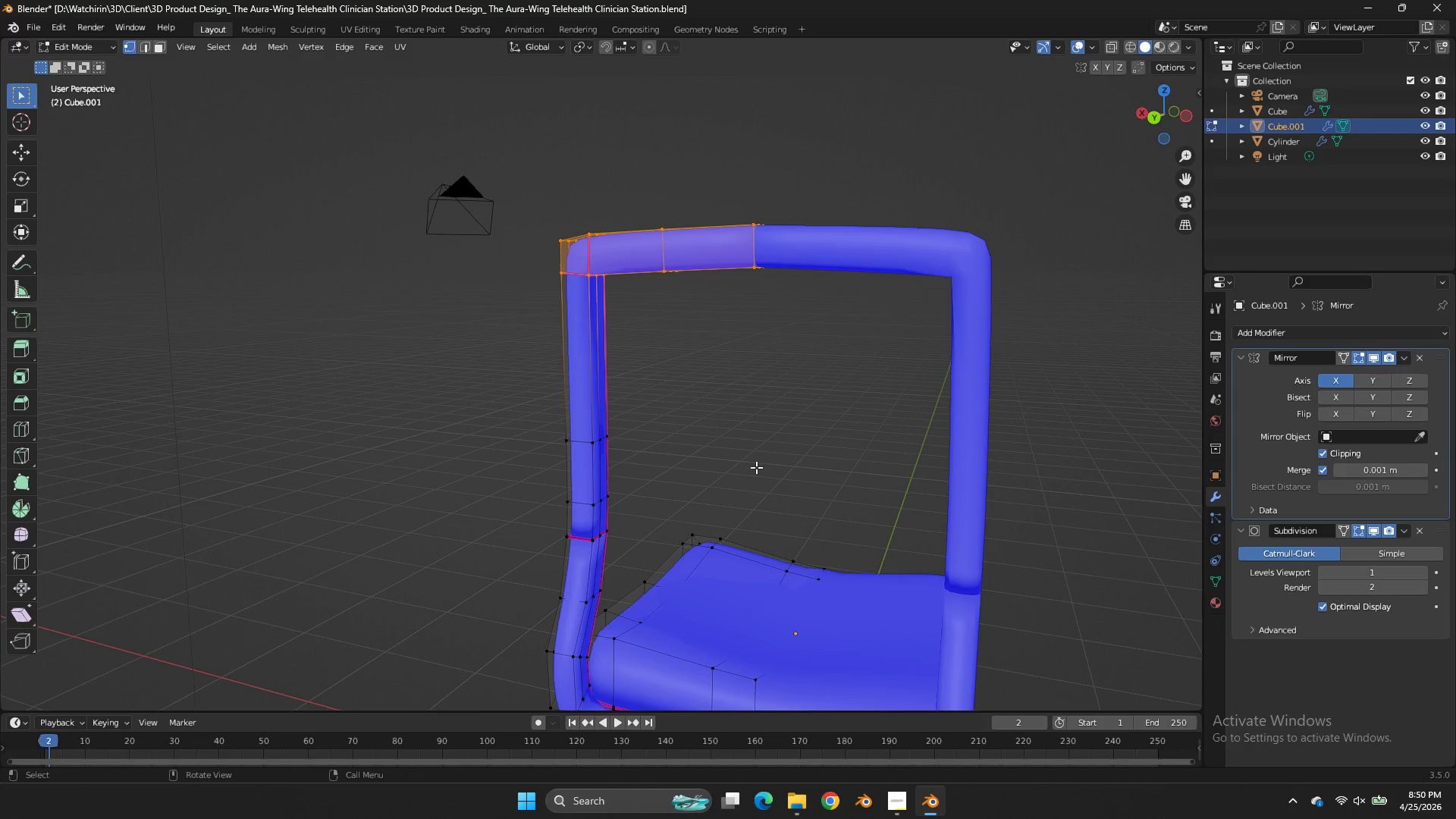 
key(Tab)
 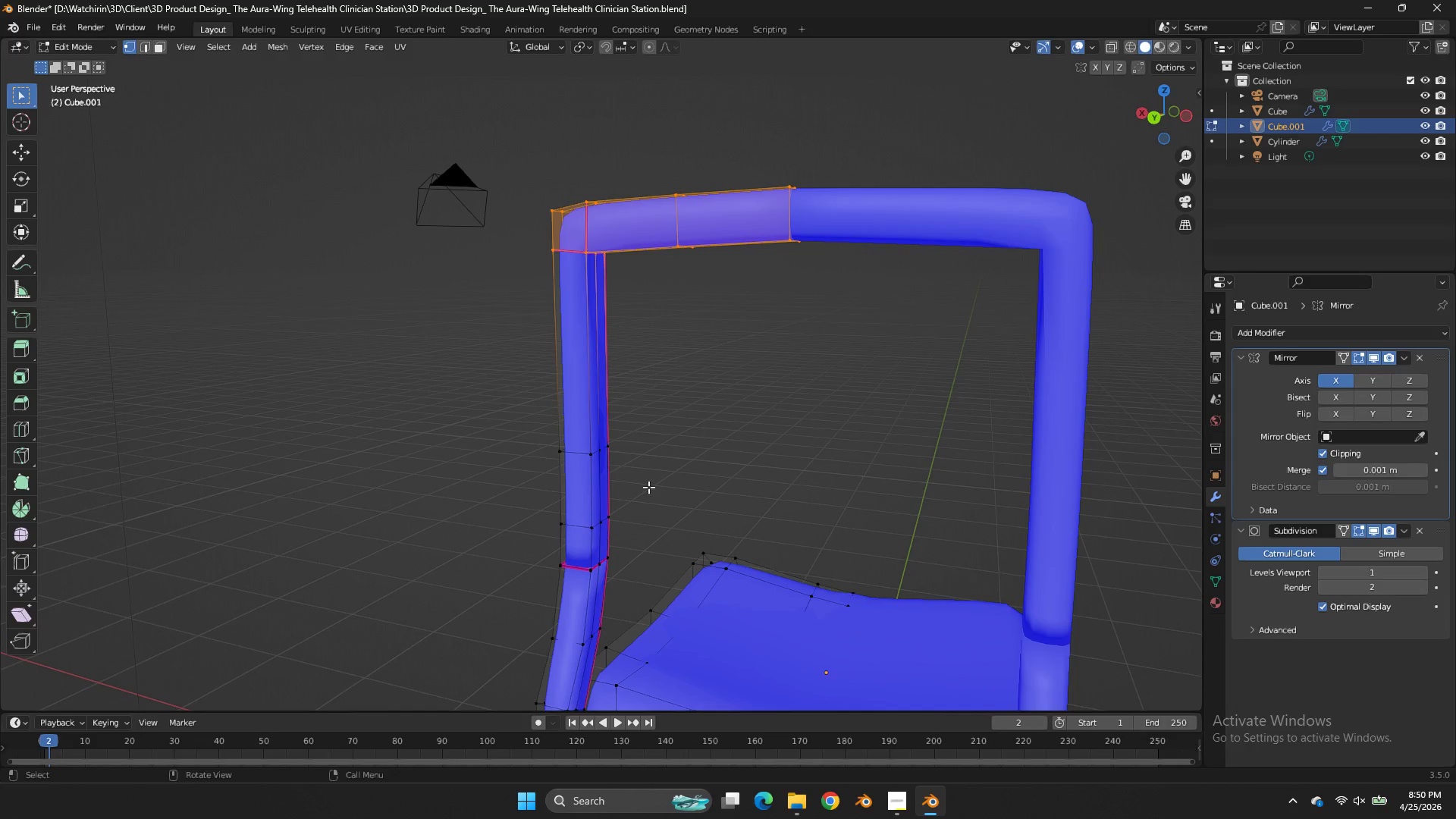 
scroll: coordinate [663, 504], scroll_direction: up, amount: 1.0
 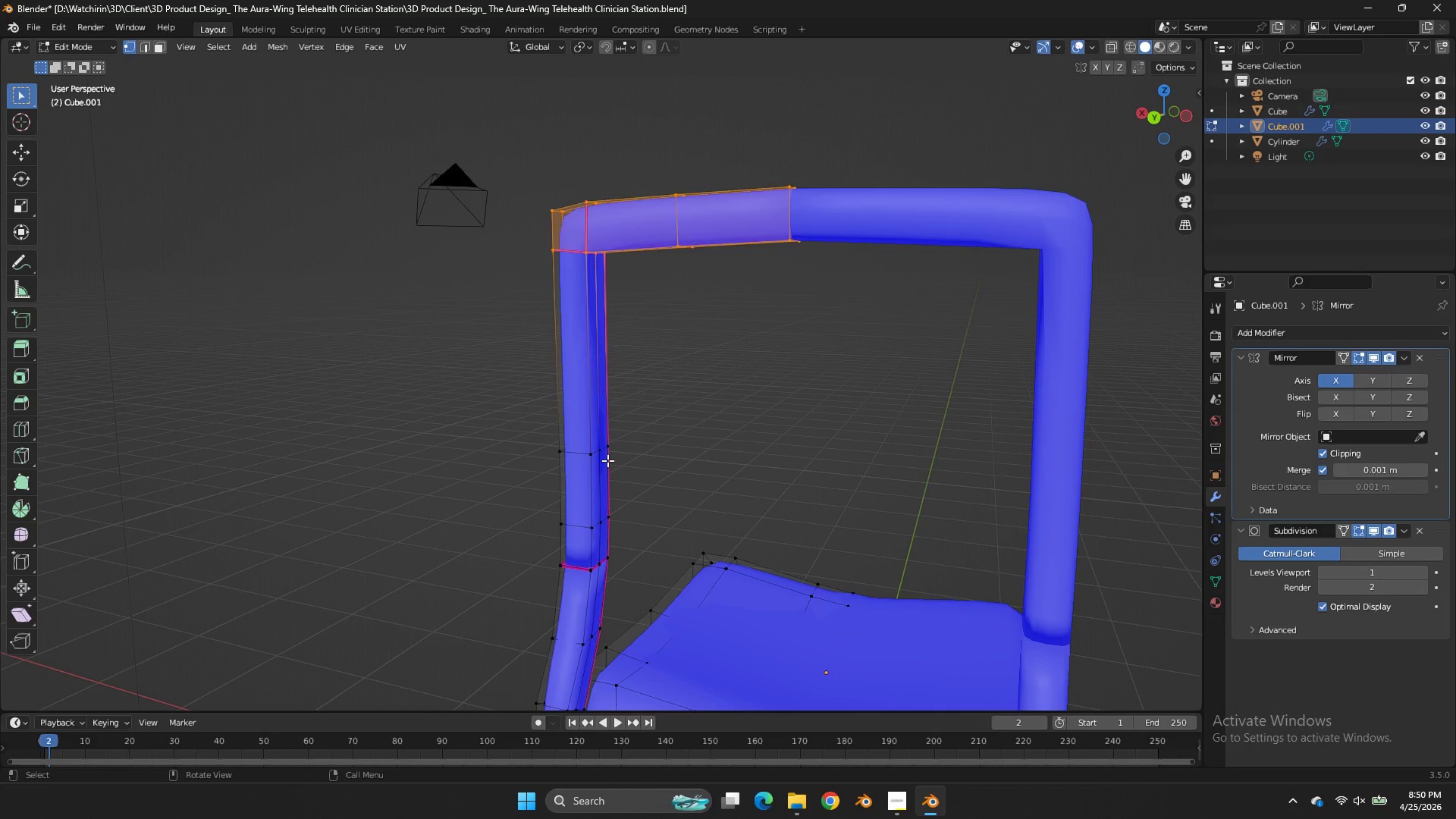 
left_click([607, 460])
 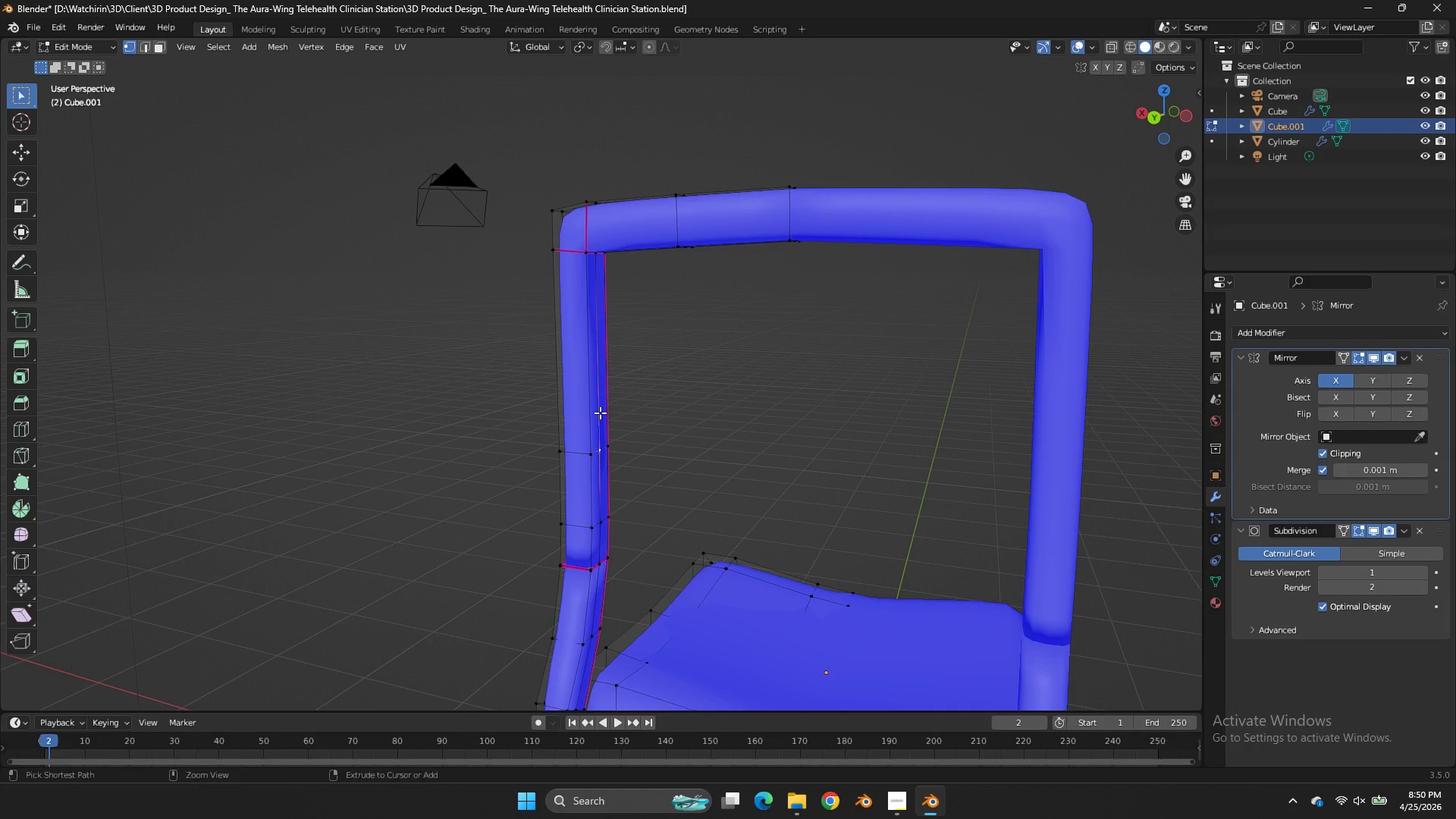 
key(Control+ControlLeft)
 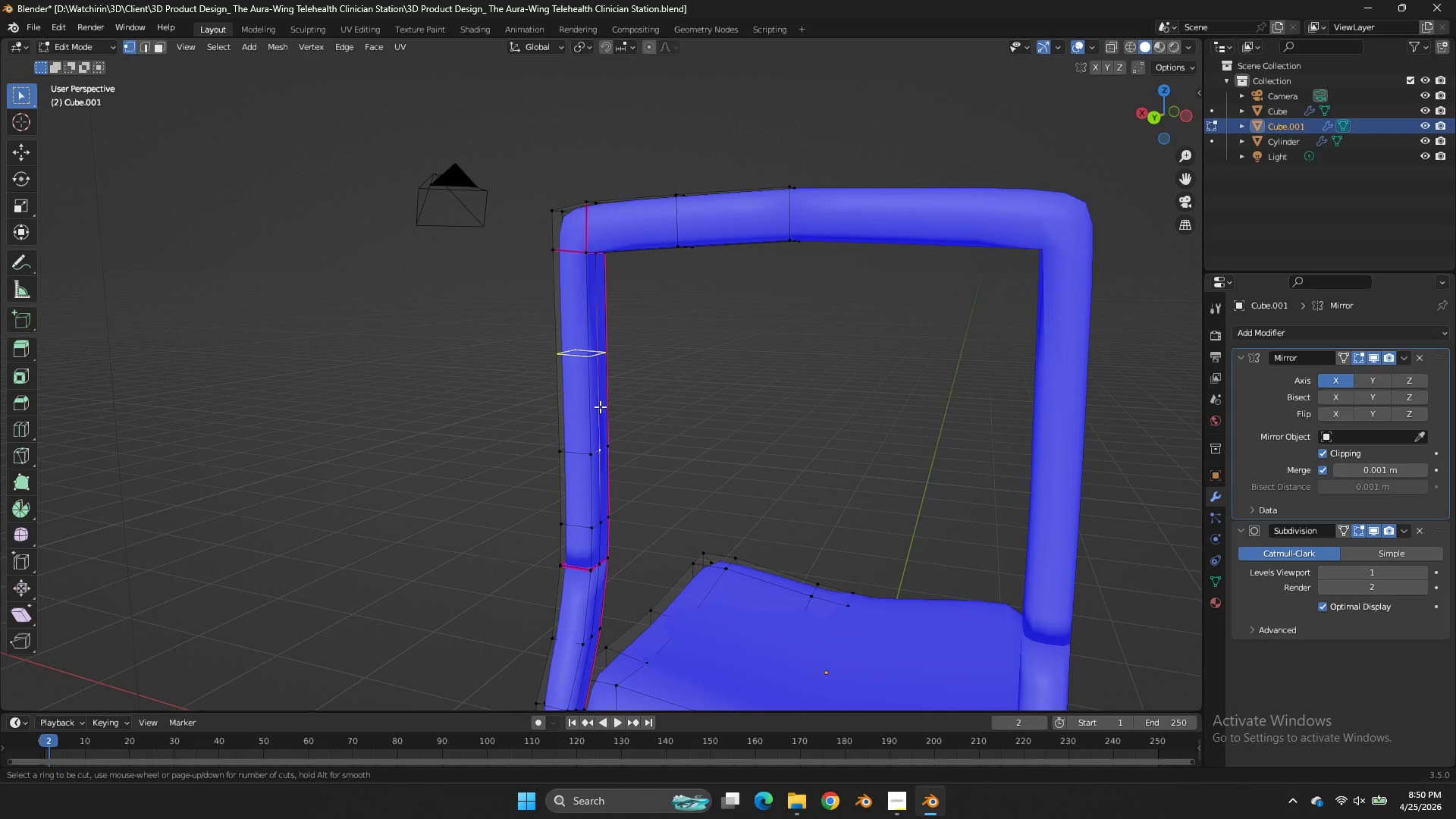 
key(Control+R)
 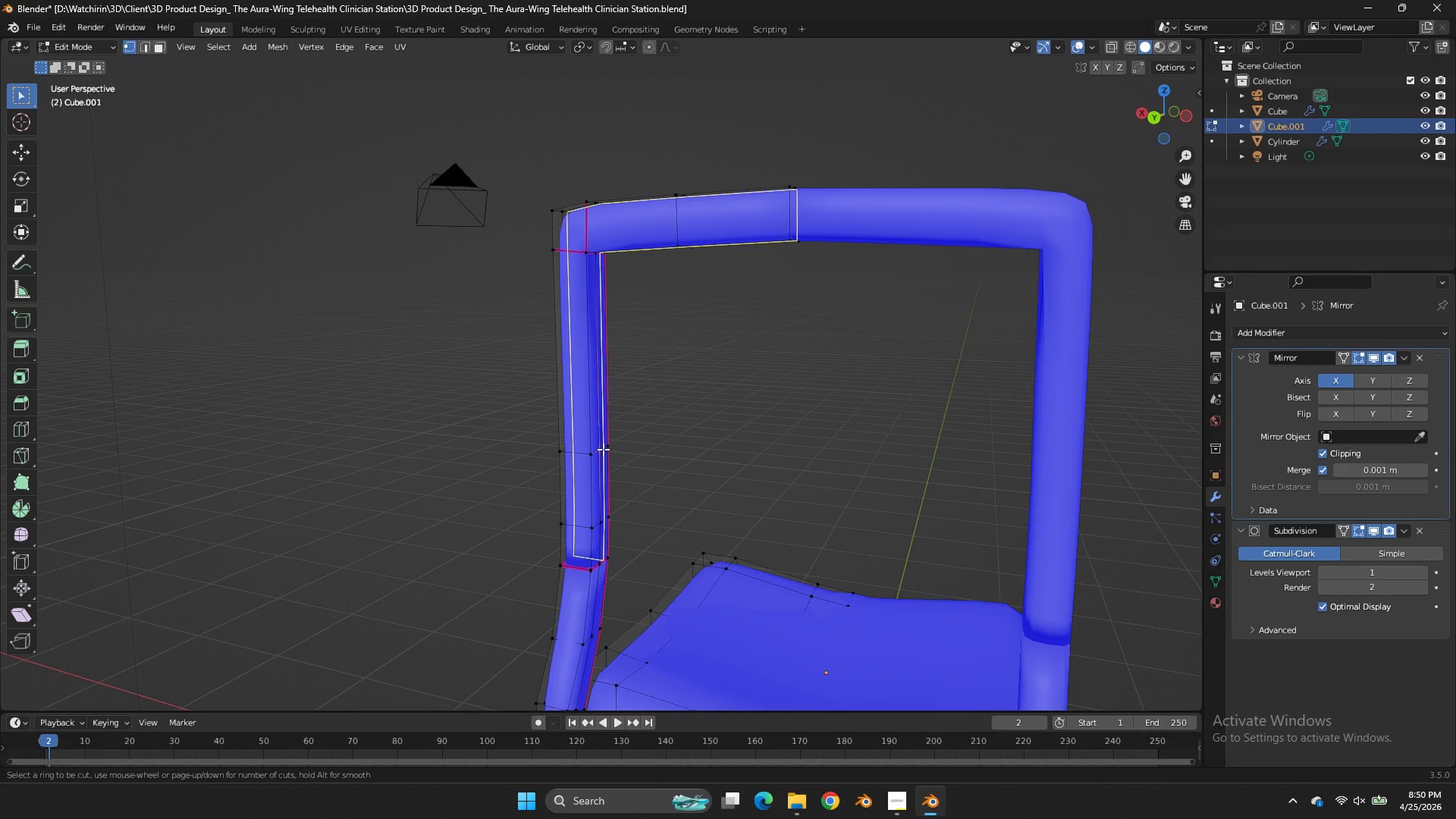 
left_click([603, 449])
 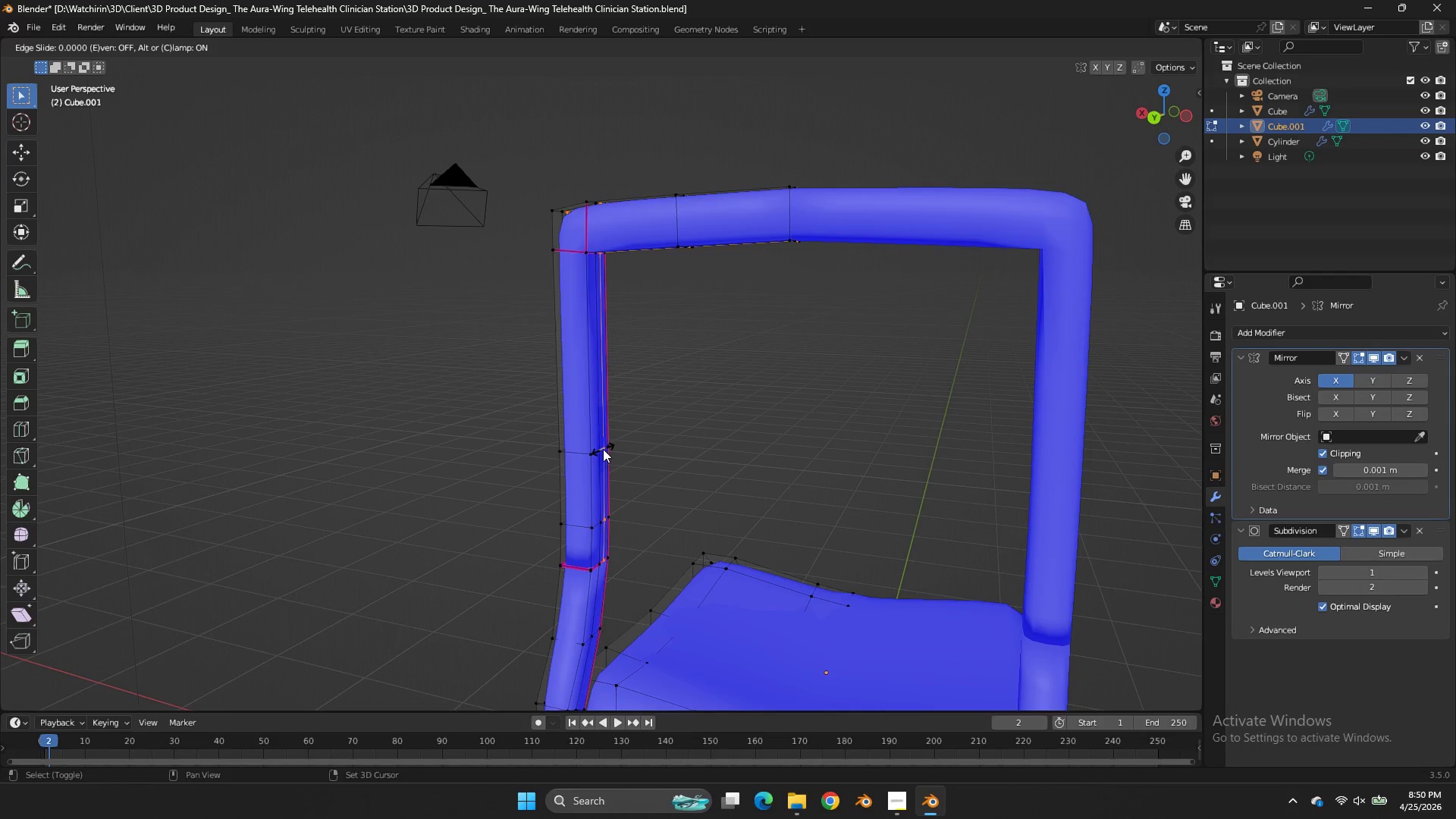 
hold_key(key=ShiftLeft, duration=0.89)
left_click([609, 447])
 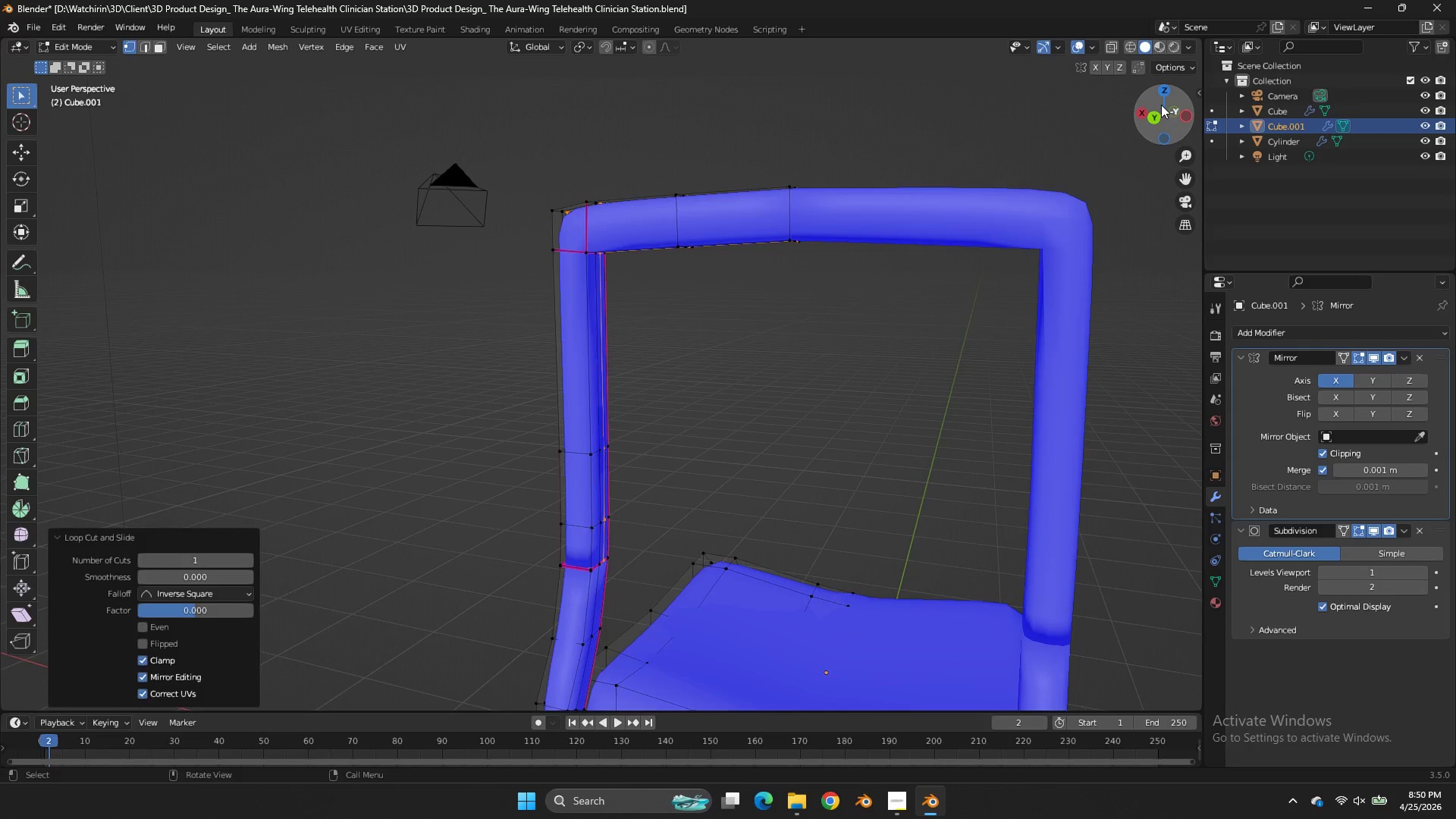 
left_click_drag(start_coordinate=[1169, 105], to_coordinate=[1094, 121])
 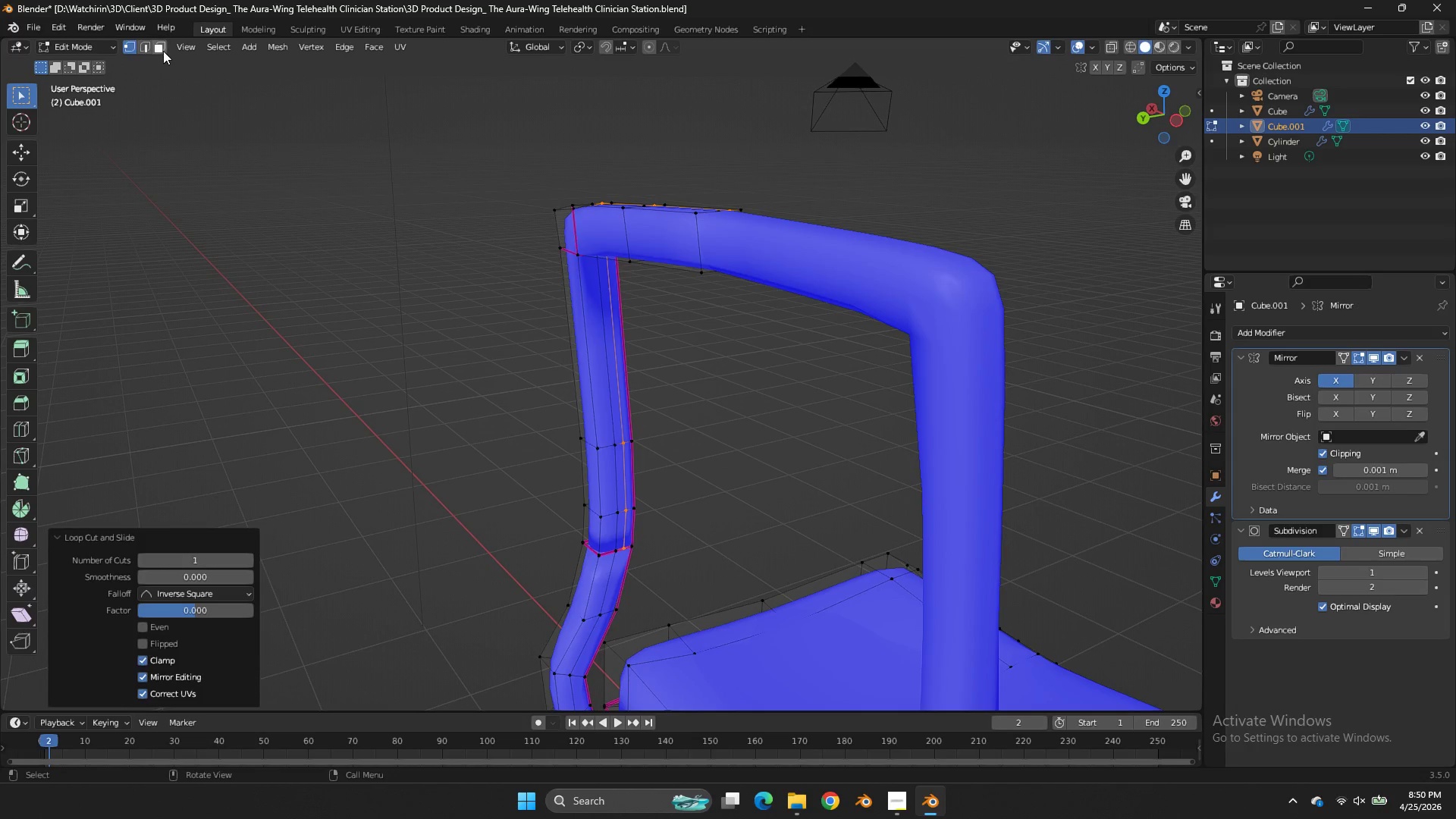 
double_click([163, 50])
 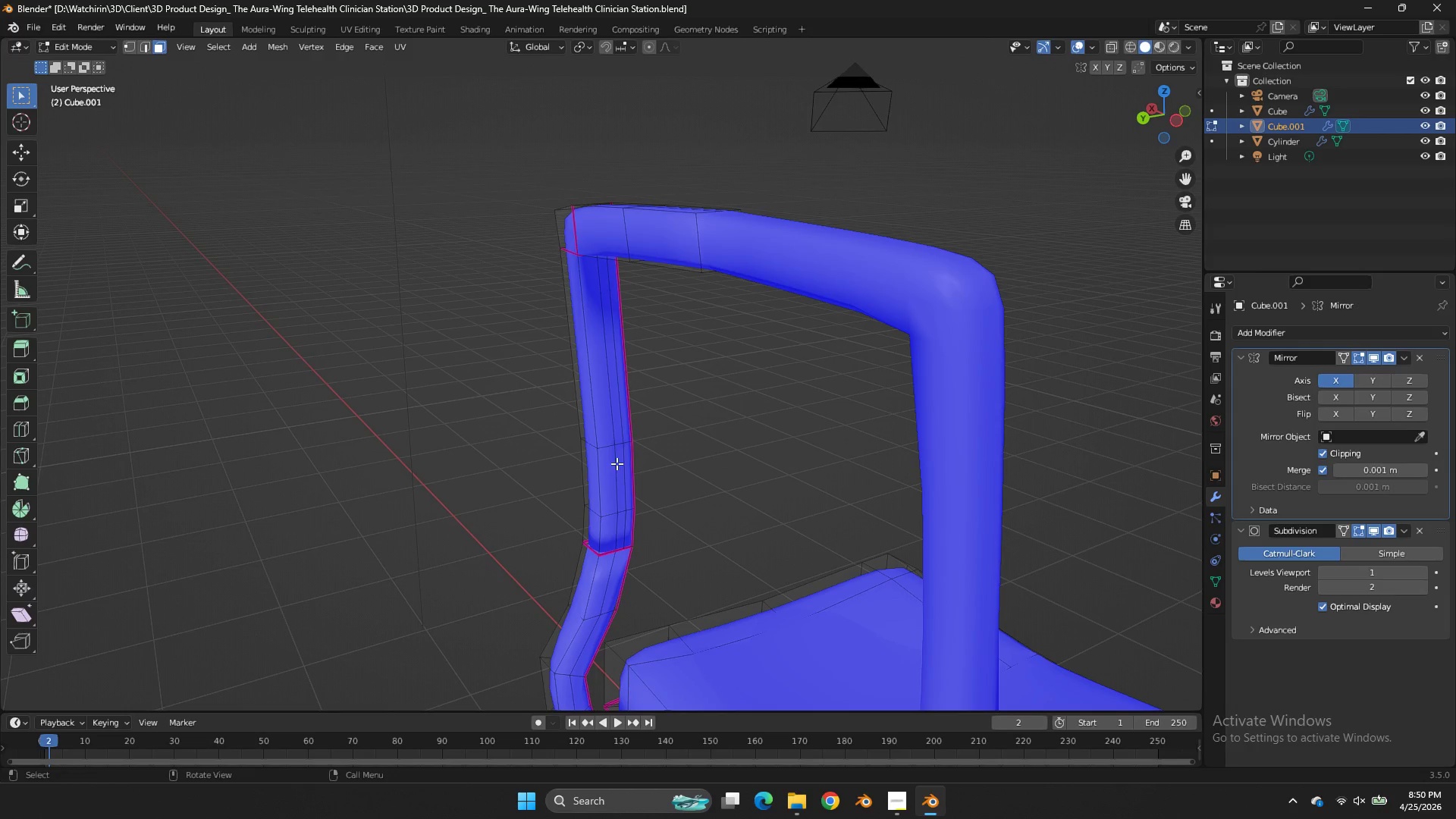 
left_click([617, 463])
 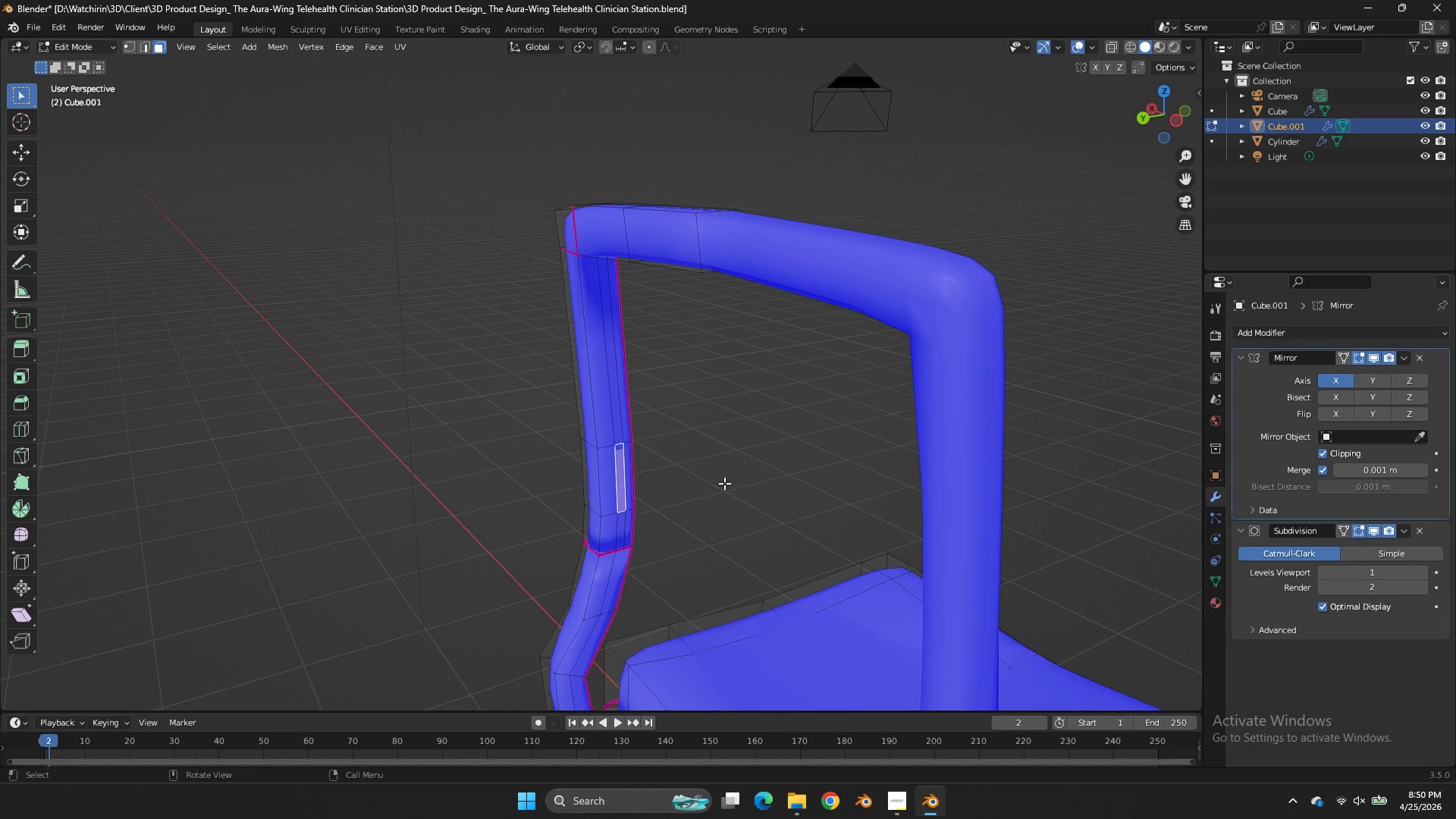 
key(Control+R)
 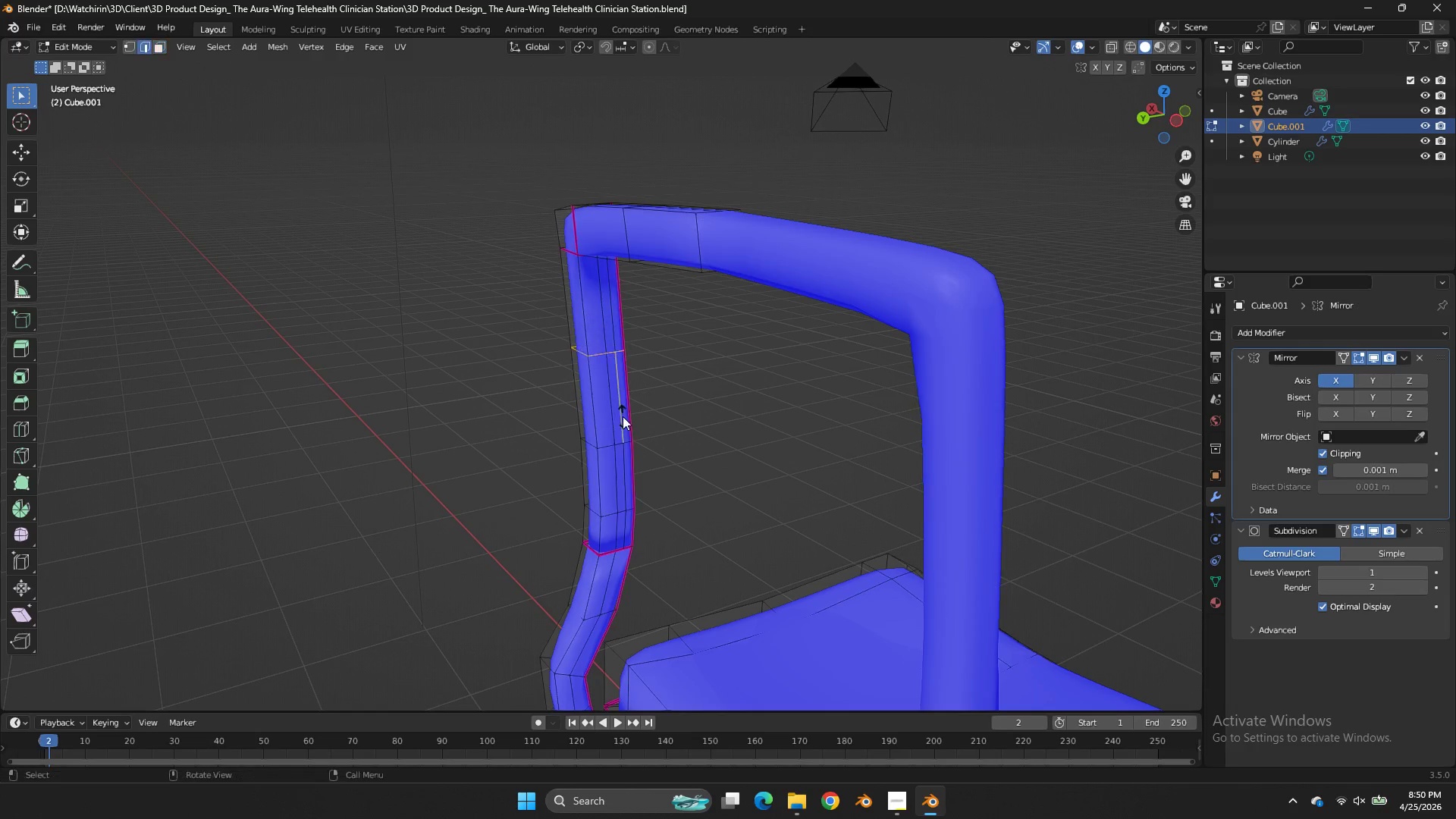 
left_click([623, 416])
 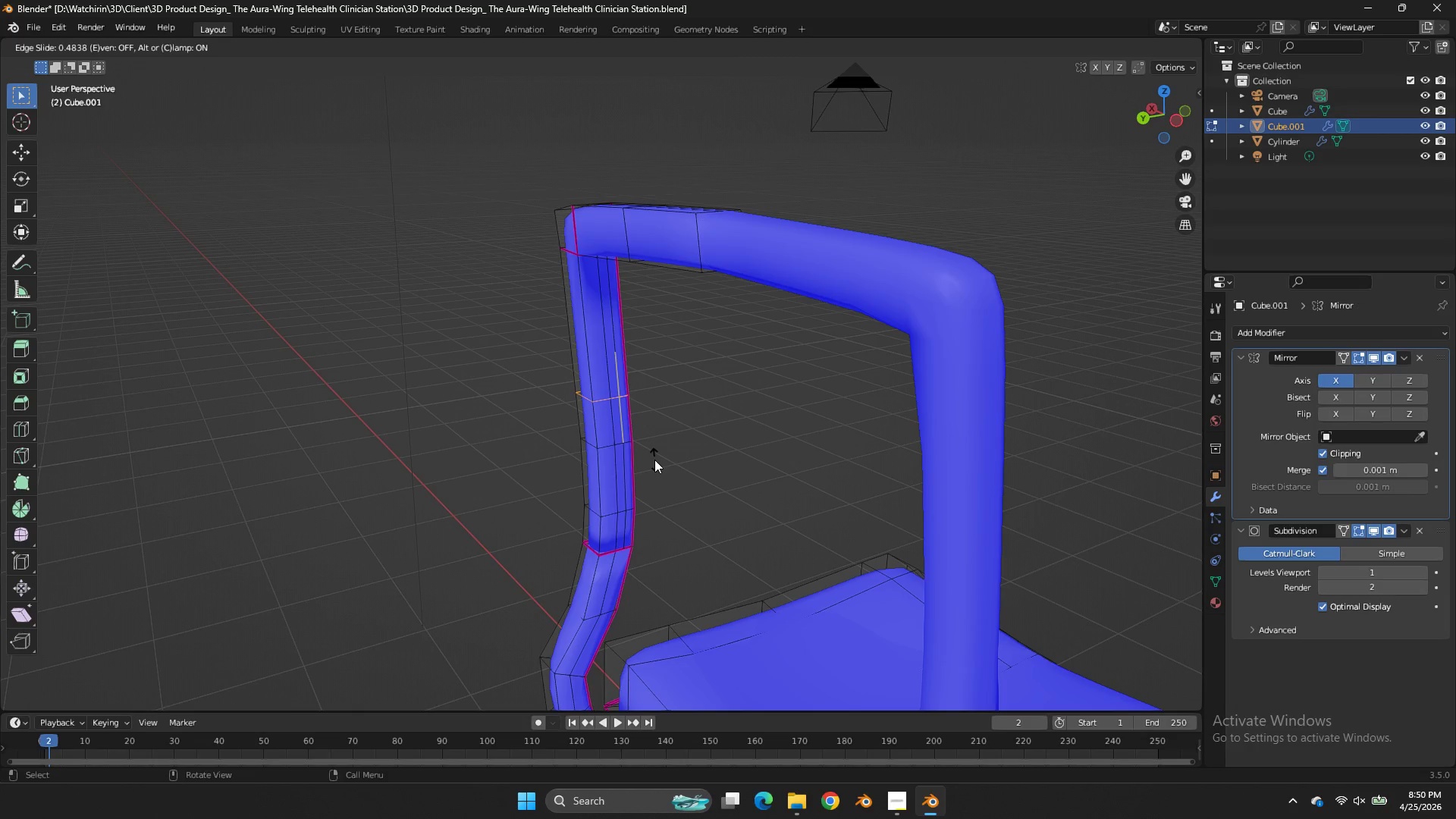 
left_click([654, 460])
 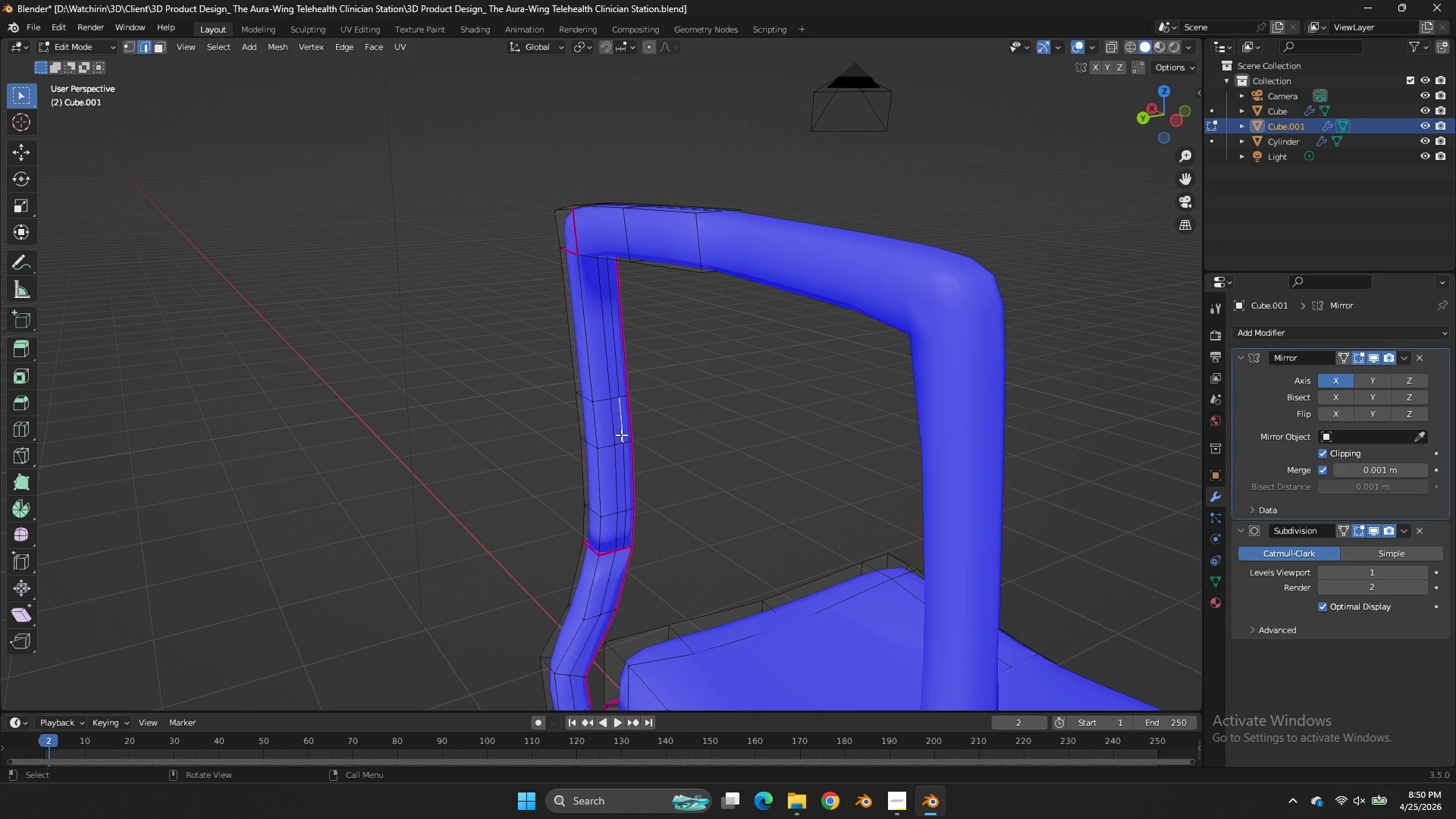 
double_click([620, 435])
 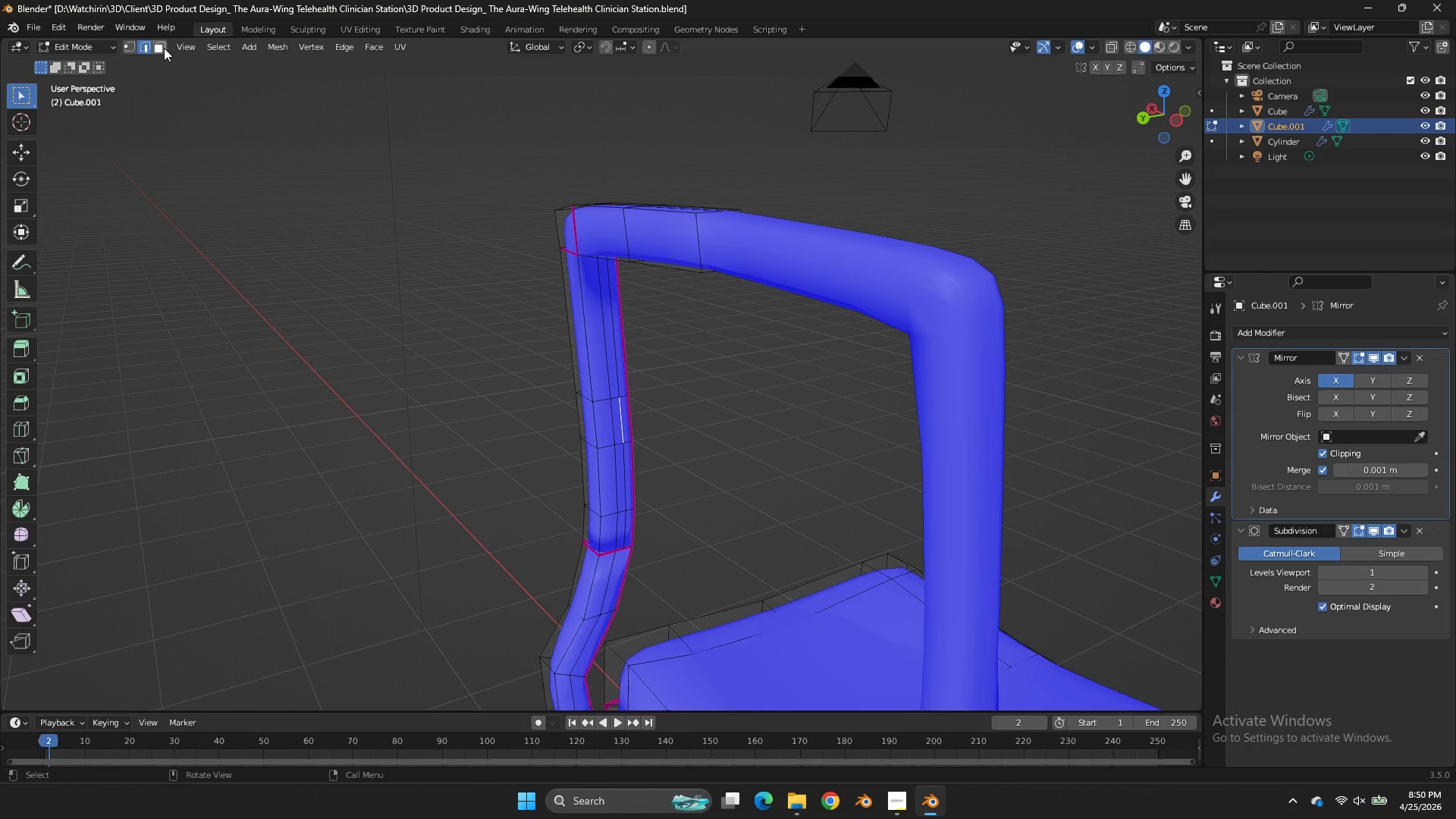 
left_click([164, 48])
 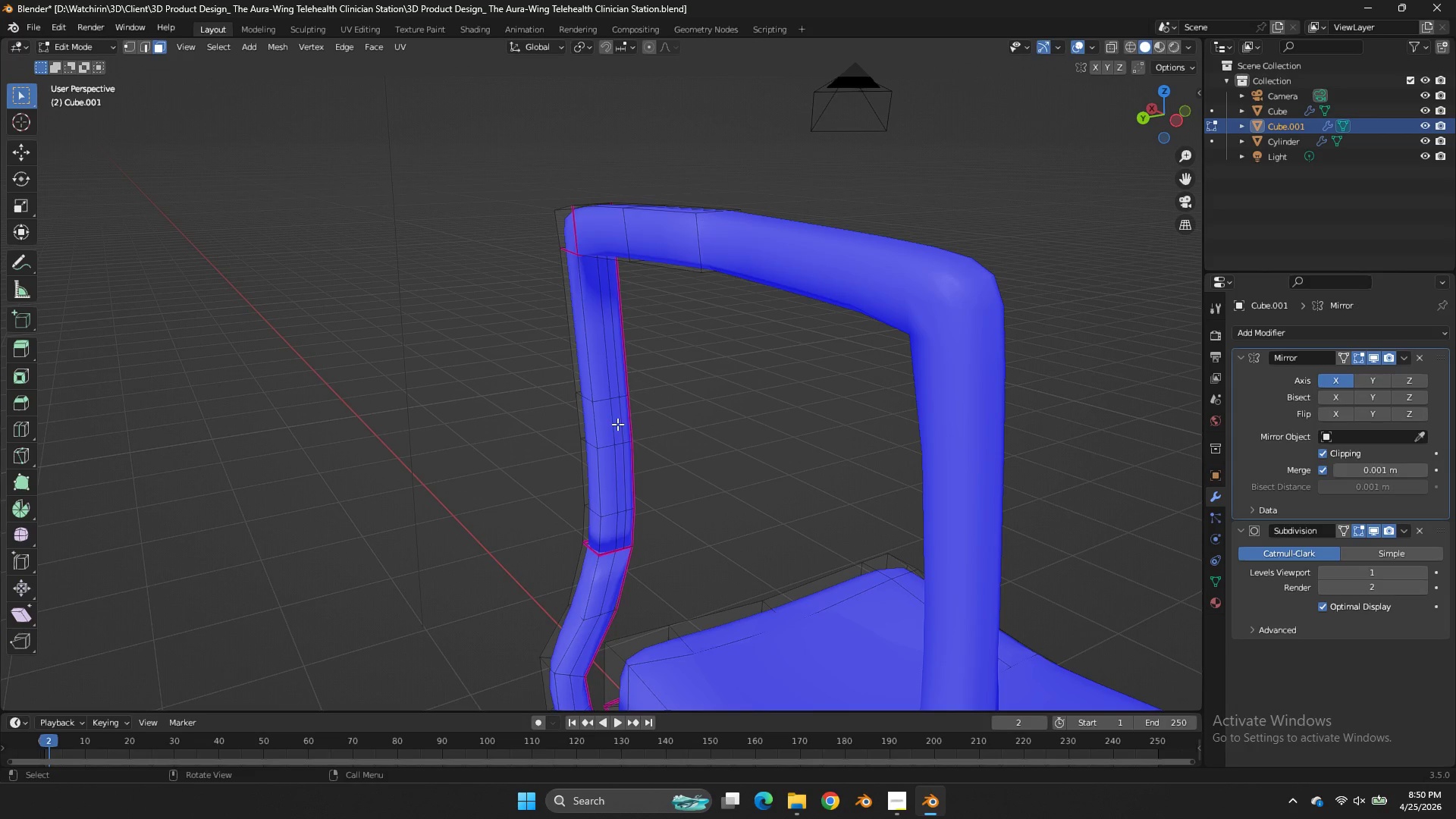 
left_click([617, 424])
 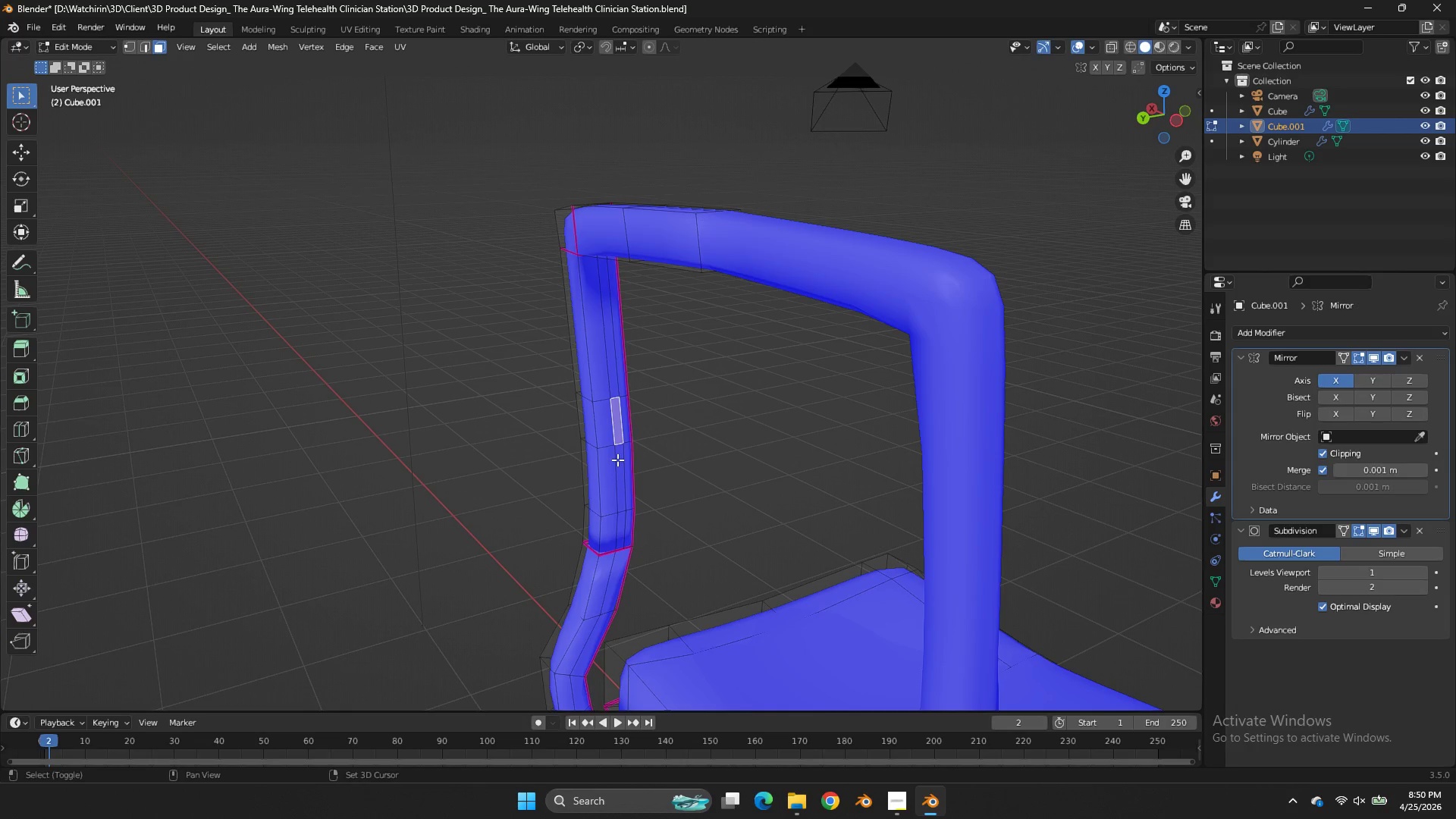 
hold_key(key=ShiftLeft, duration=0.69)
double_click([617, 460])
 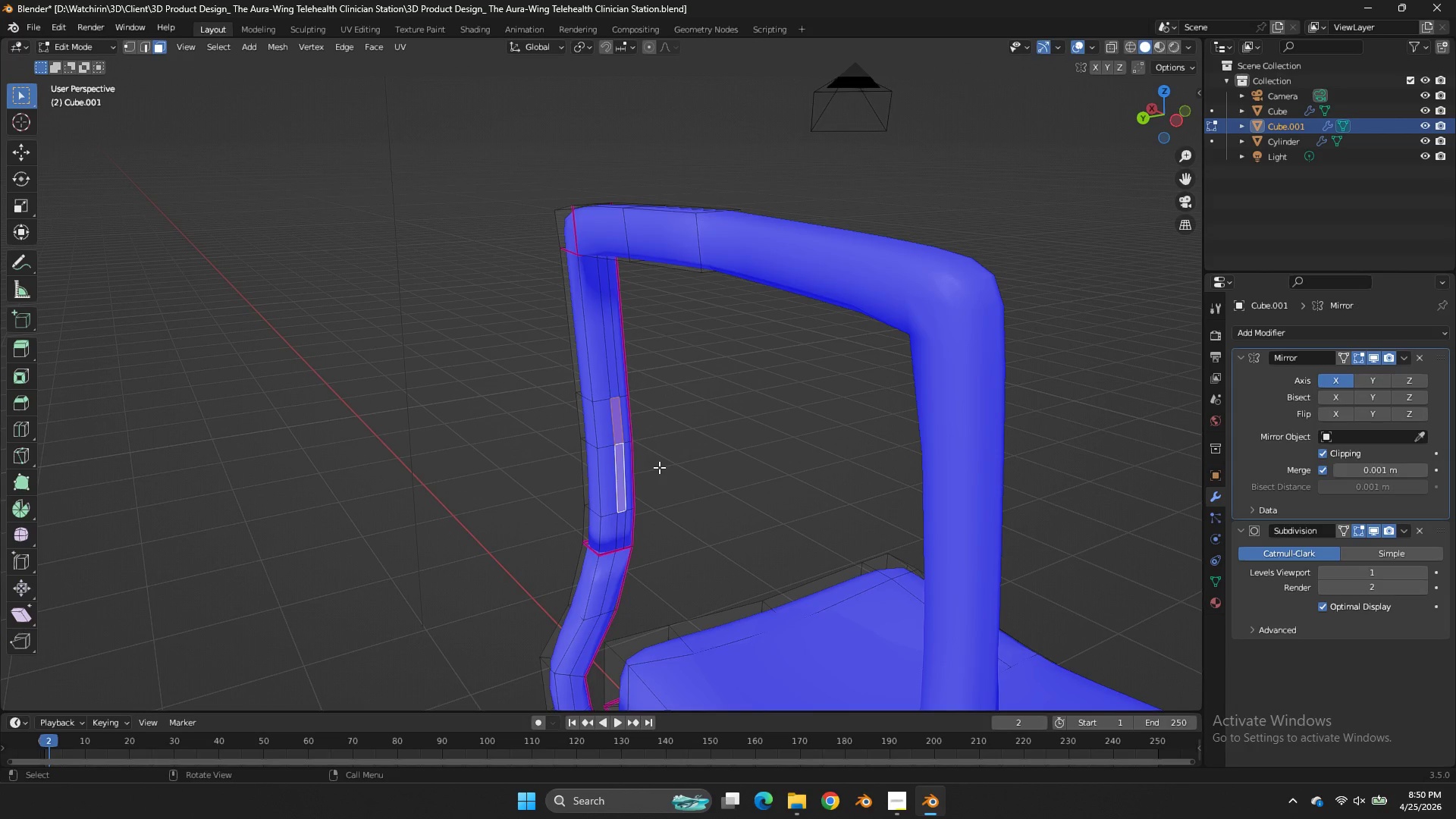 
type(ex)
 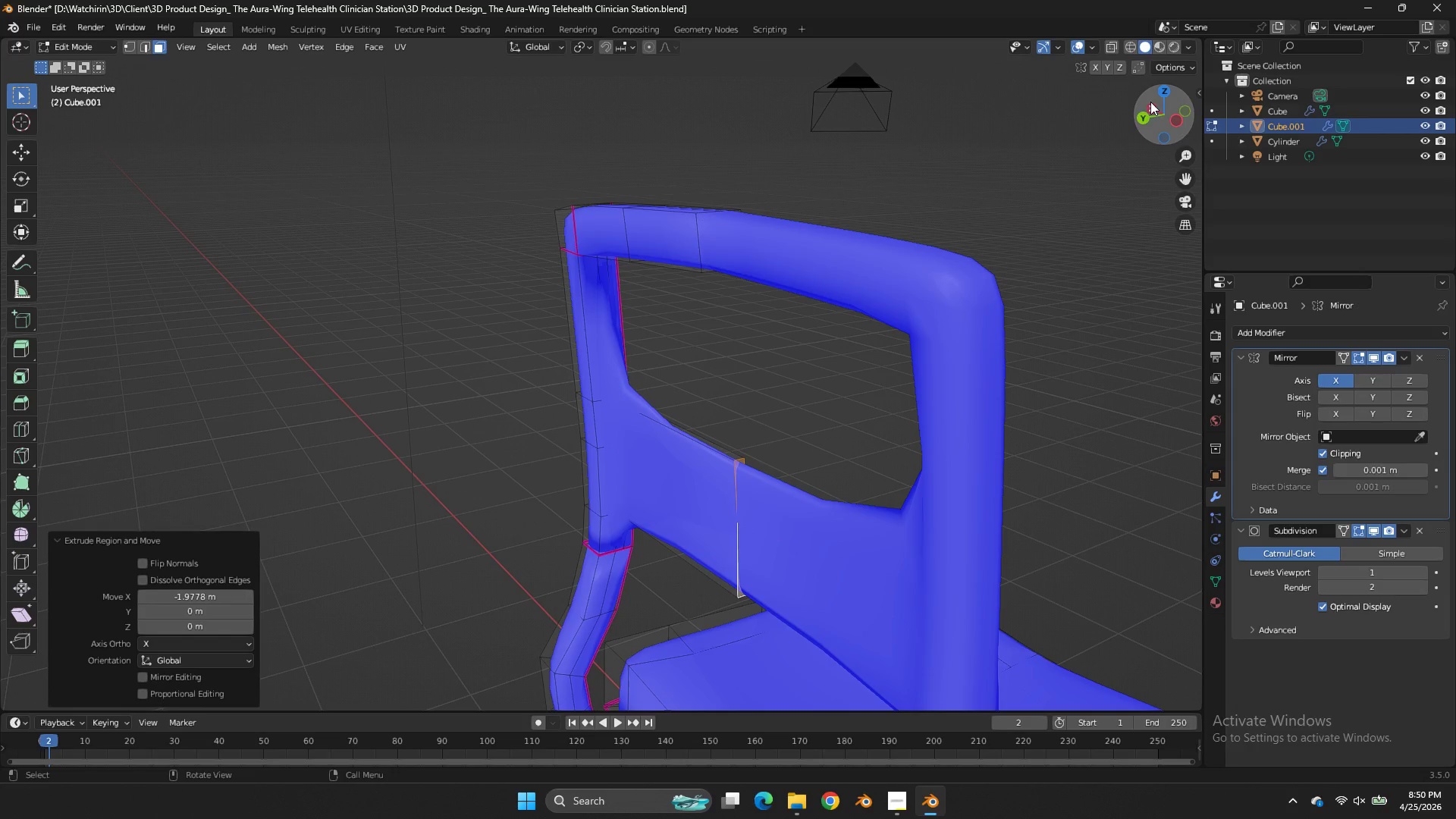 
left_click_drag(start_coordinate=[1164, 117], to_coordinate=[221, 76])
 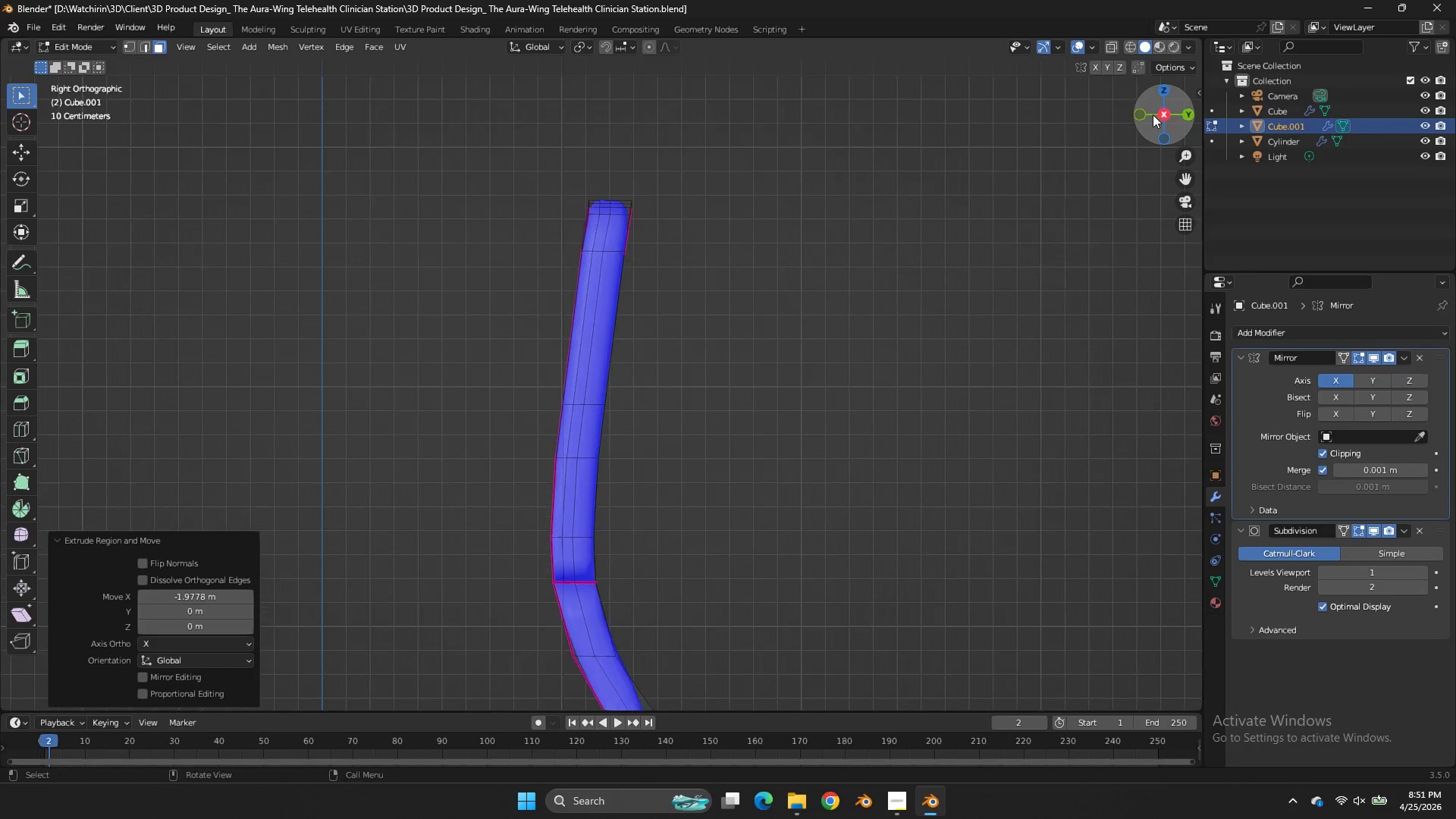 
left_click([1153, 115])
 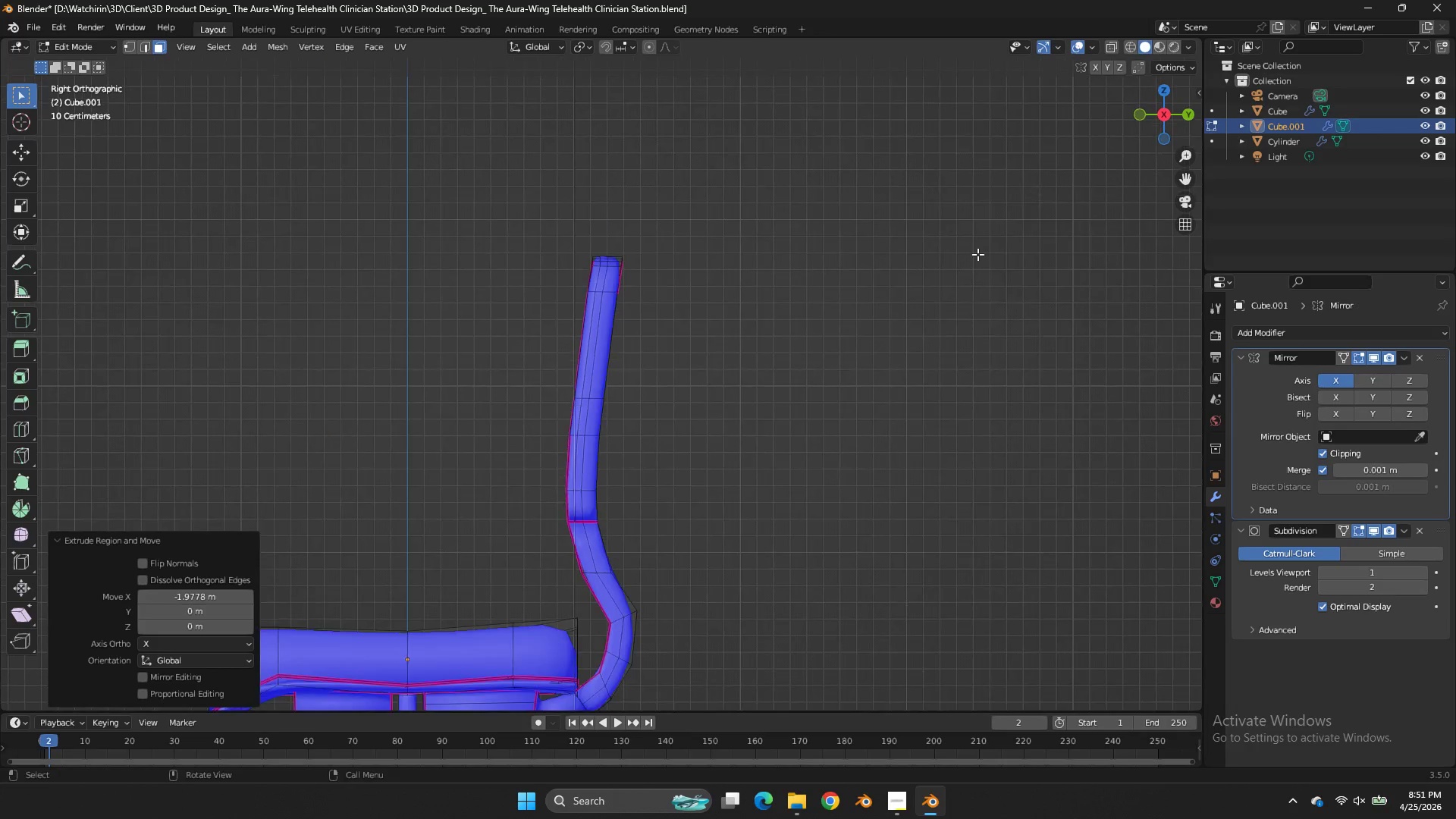 
key(Z)
 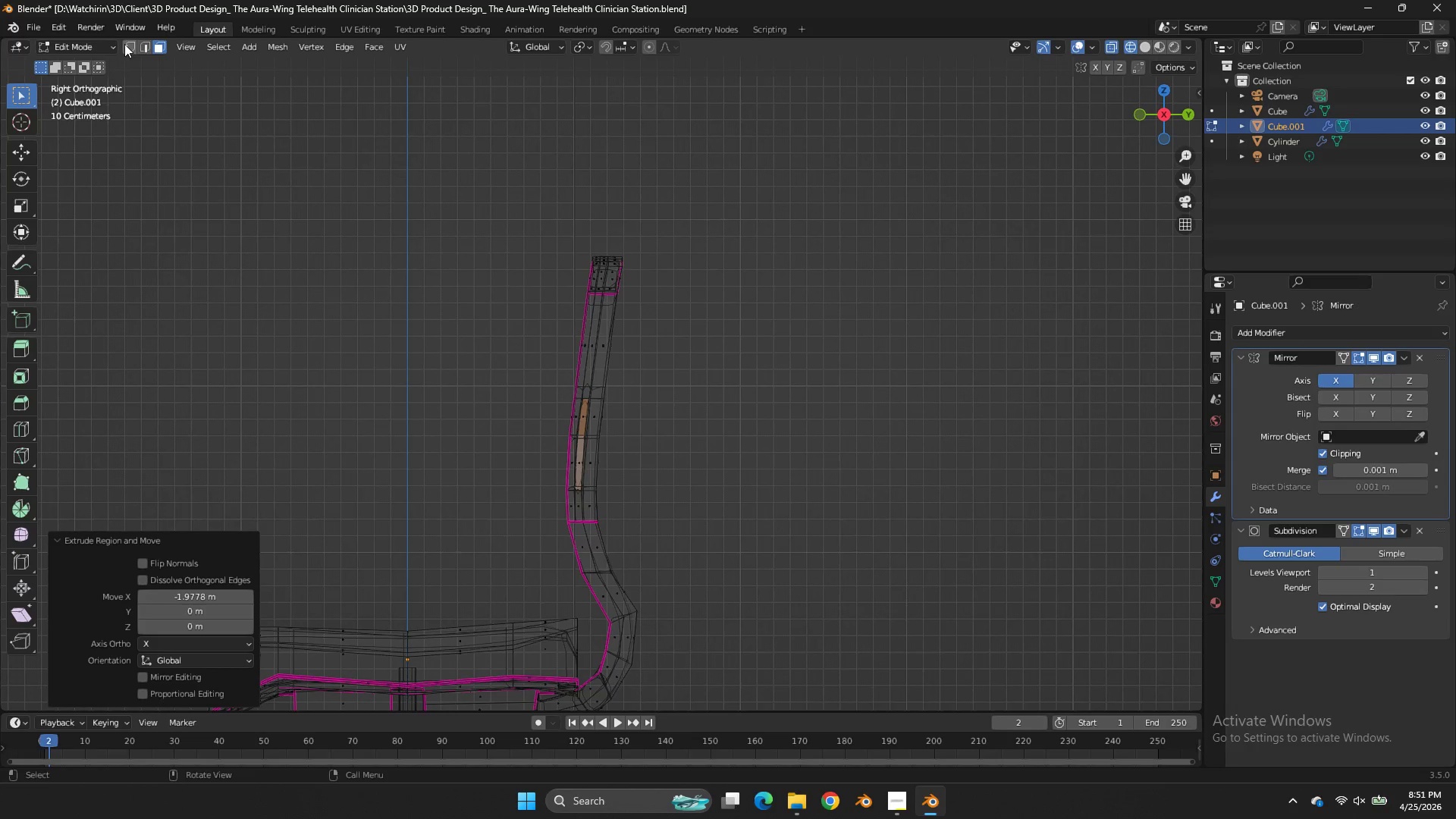 
scroll: coordinate [1043, 187], scroll_direction: down, amount: 2.0
 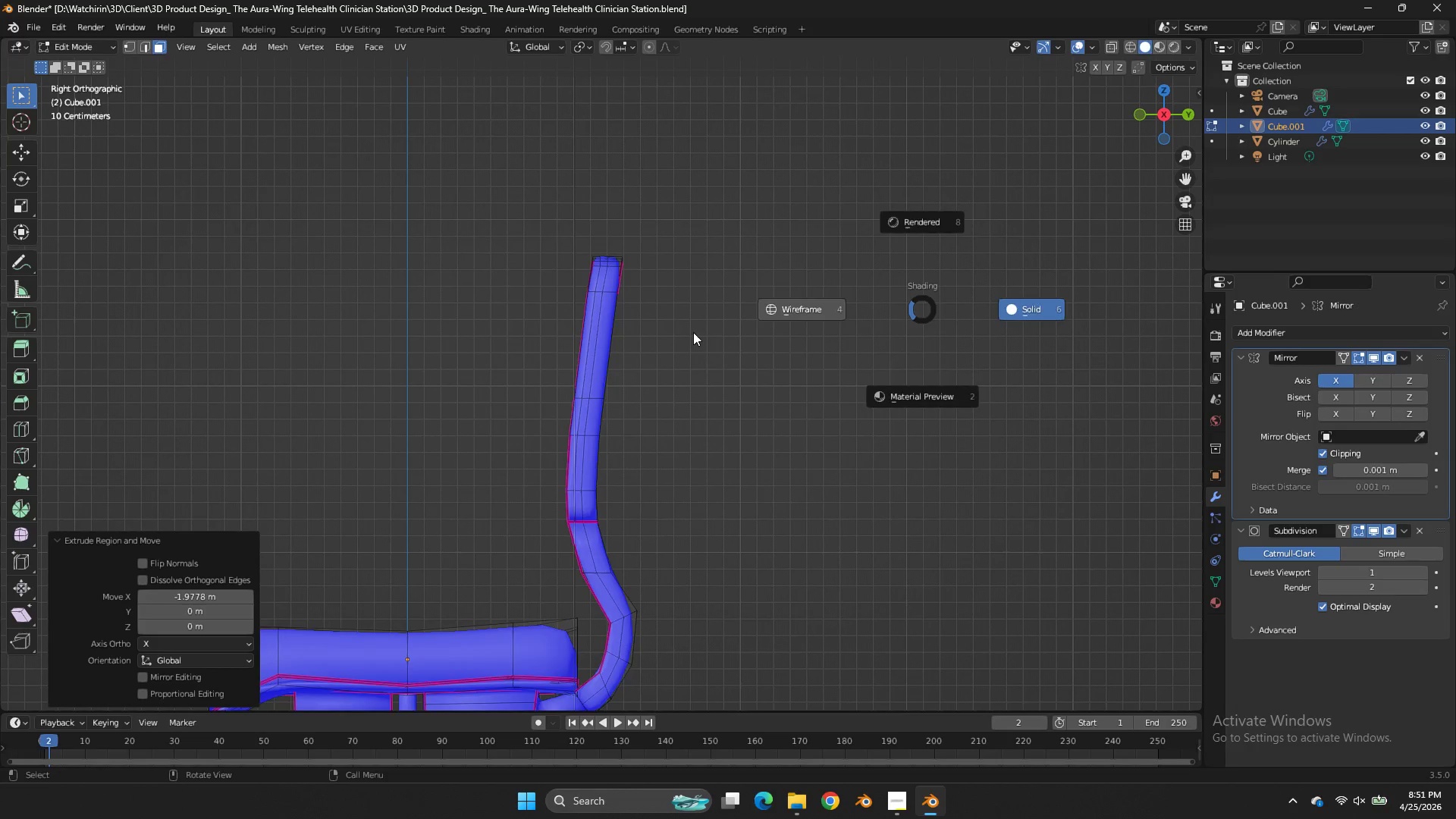 
left_click([124, 42])
 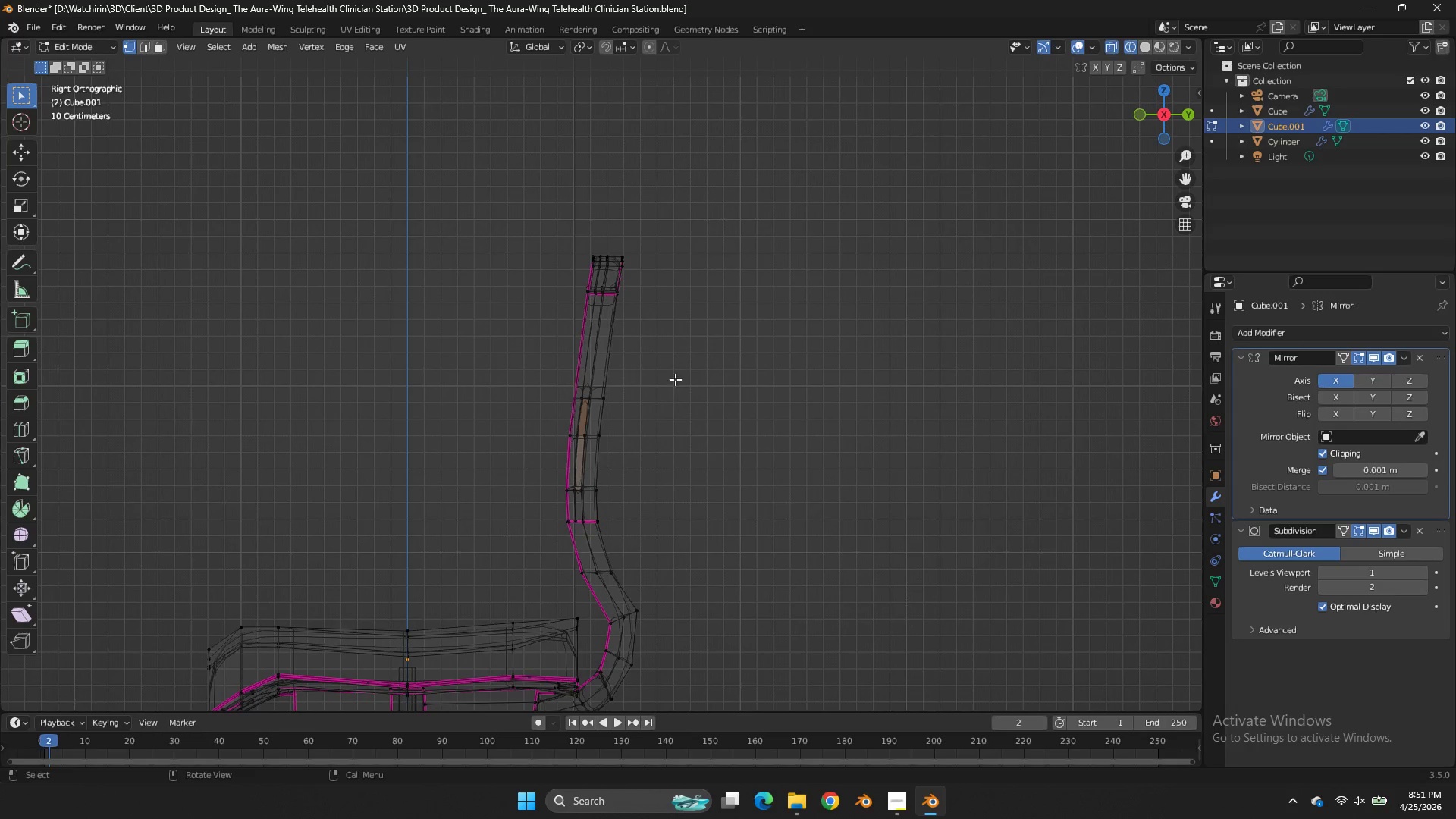 
hold_key(key=ShiftLeft, duration=1.01)
left_click_drag(start_coordinate=[686, 371], to_coordinate=[504, 543])
 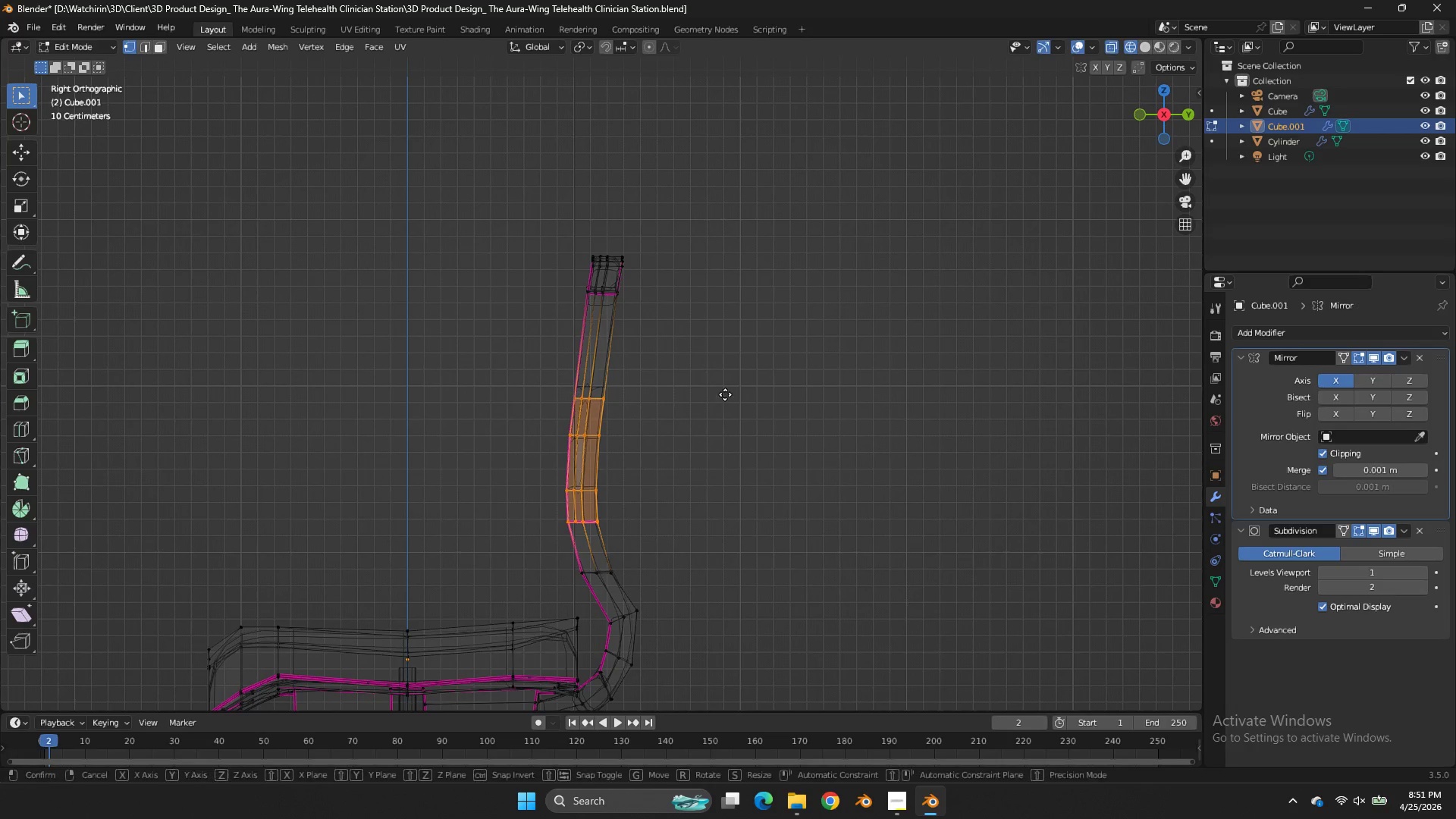 
type(gx)
 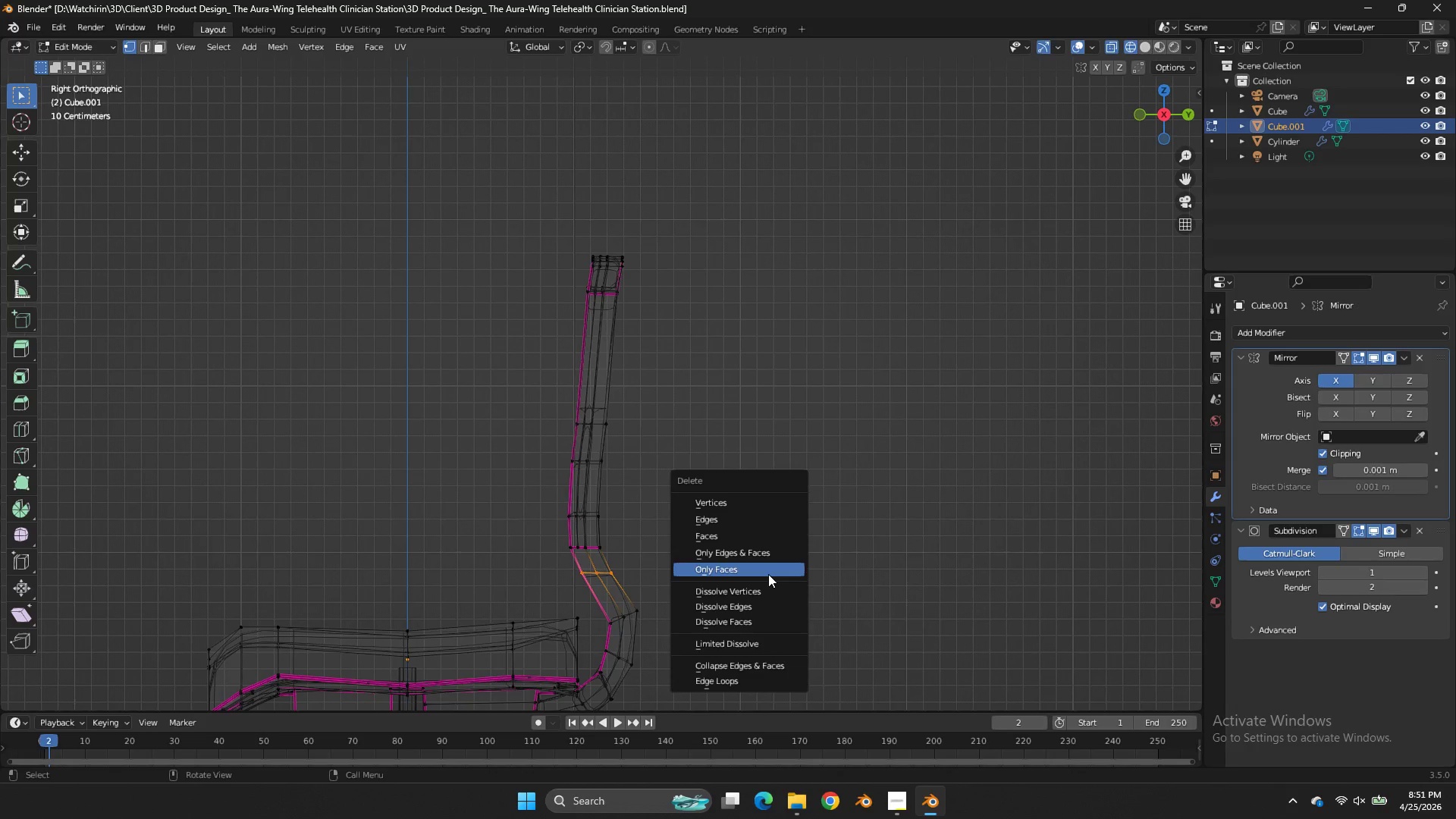 
 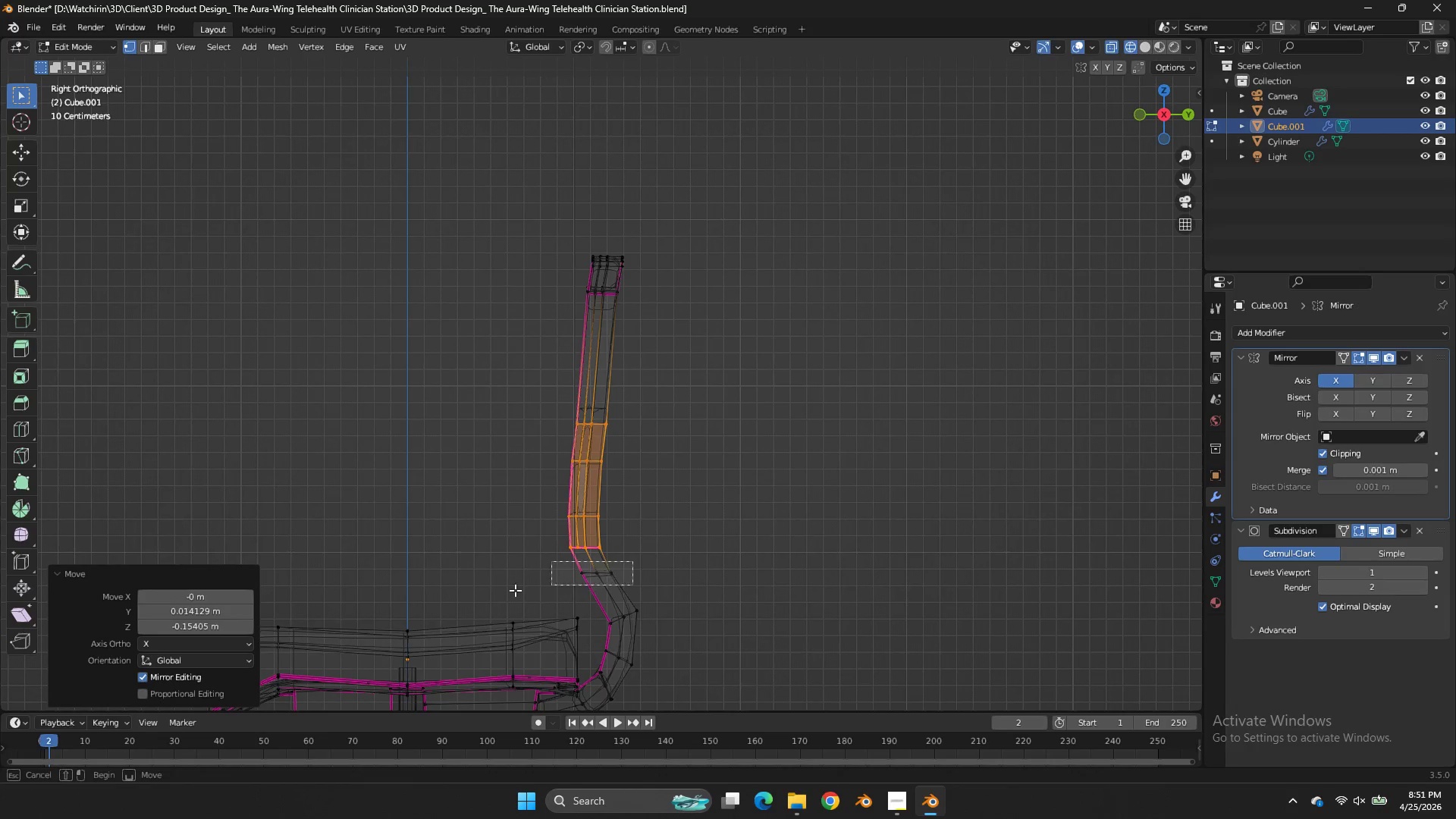 
left_click_drag(start_coordinate=[632, 561], to_coordinate=[514, 590])
 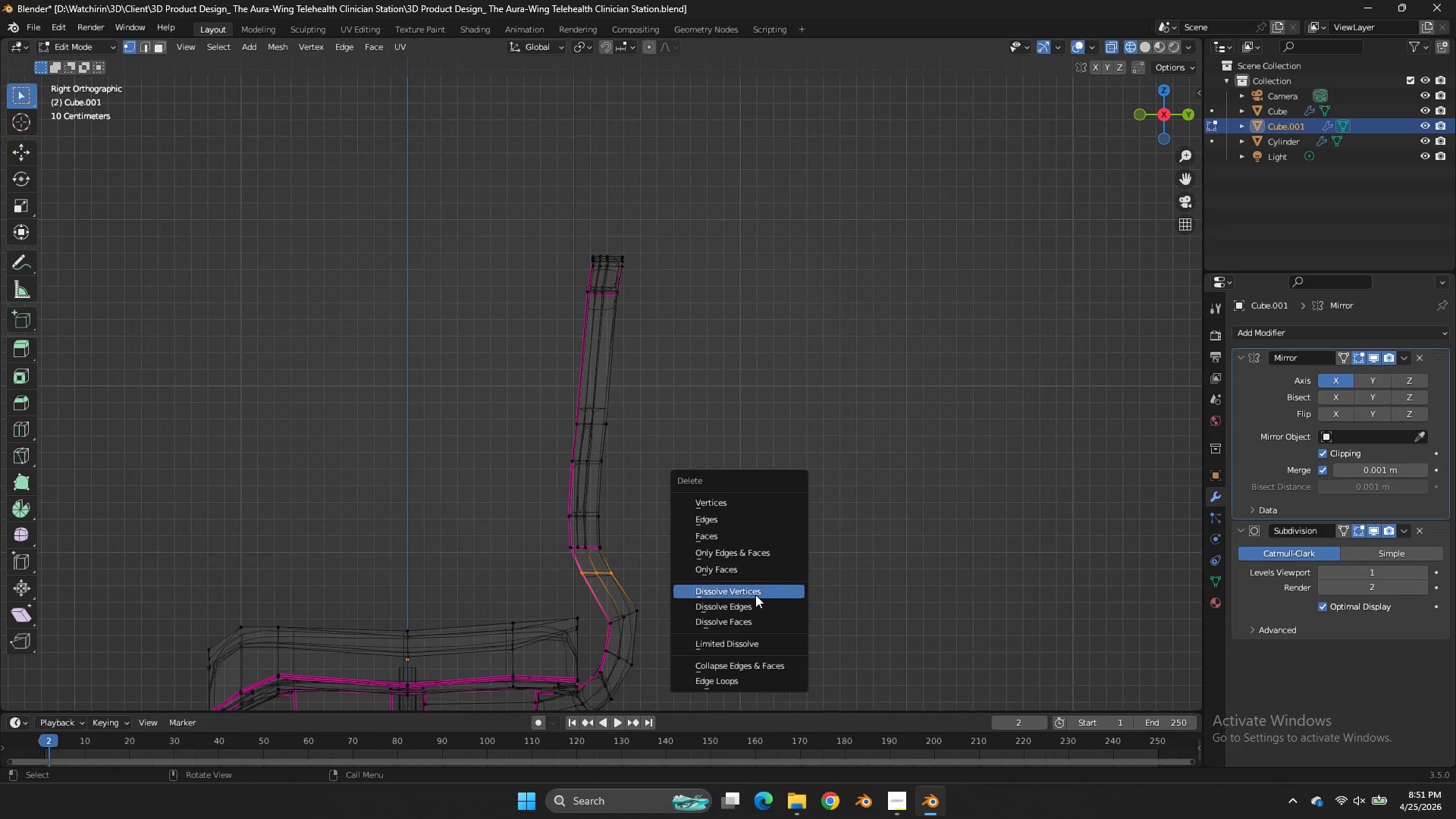 
left_click([751, 603])
 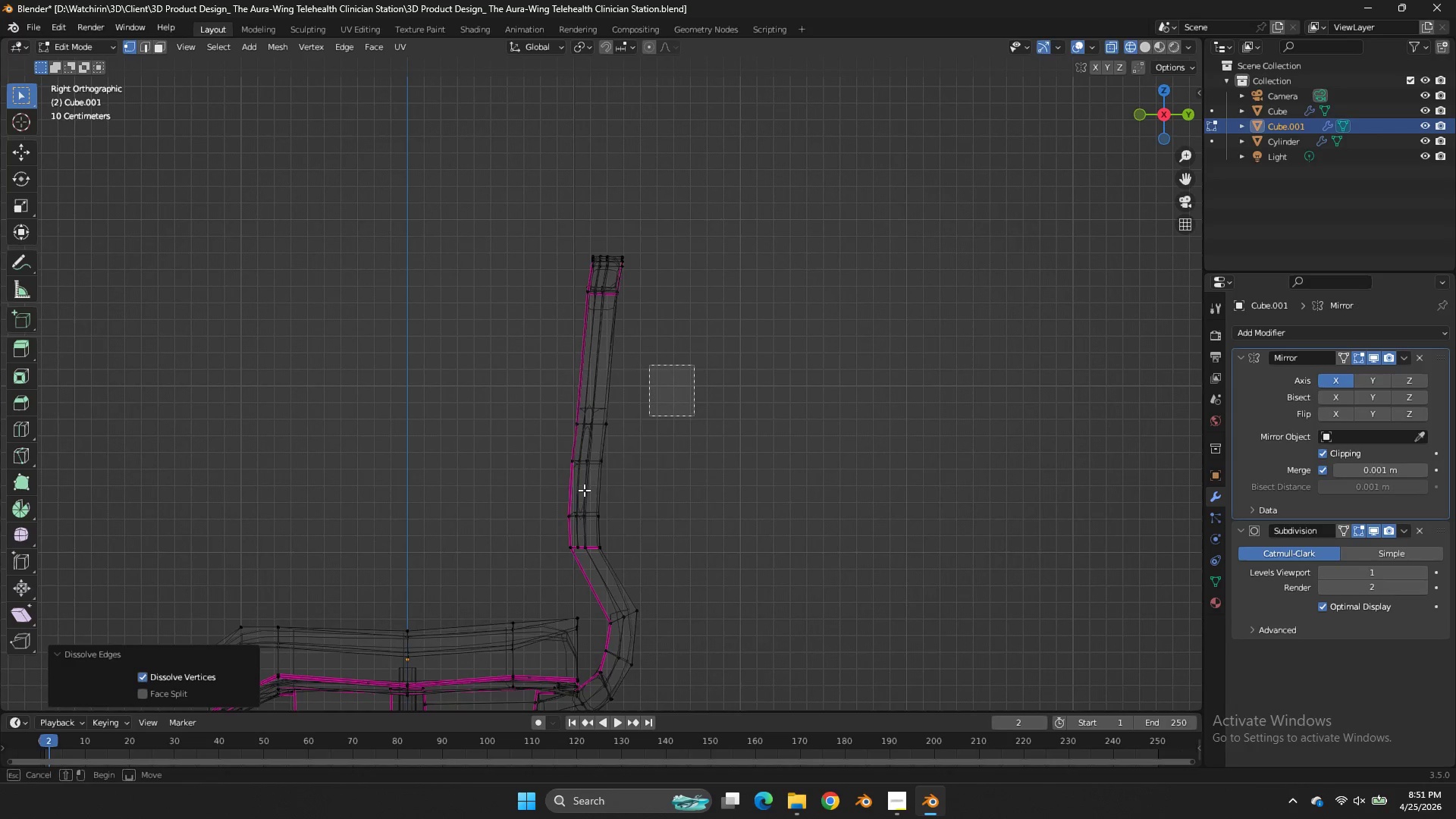 
left_click_drag(start_coordinate=[694, 365], to_coordinate=[529, 566])
 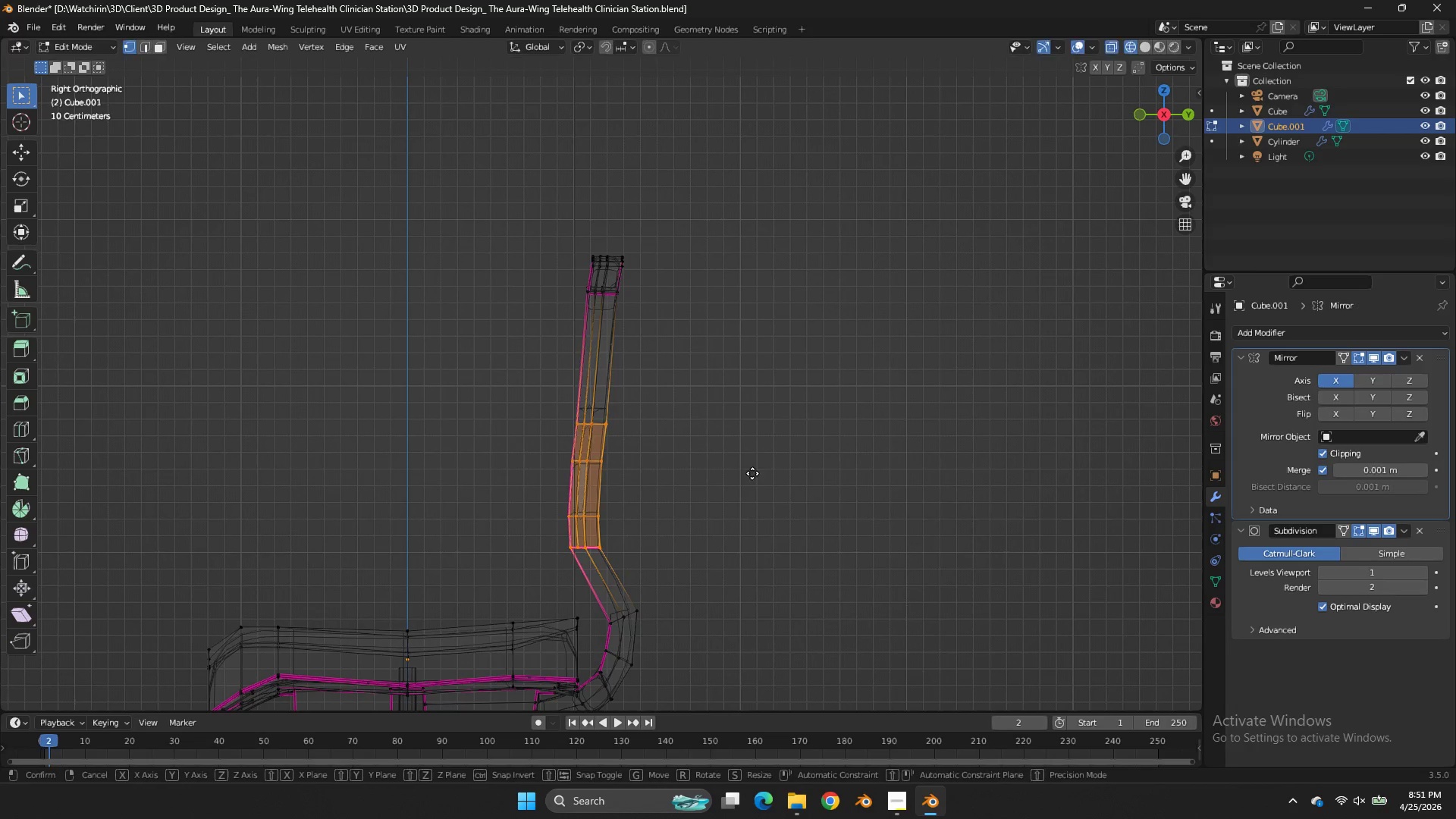 
type(ggz)
key(Tab)
key(Tab)
 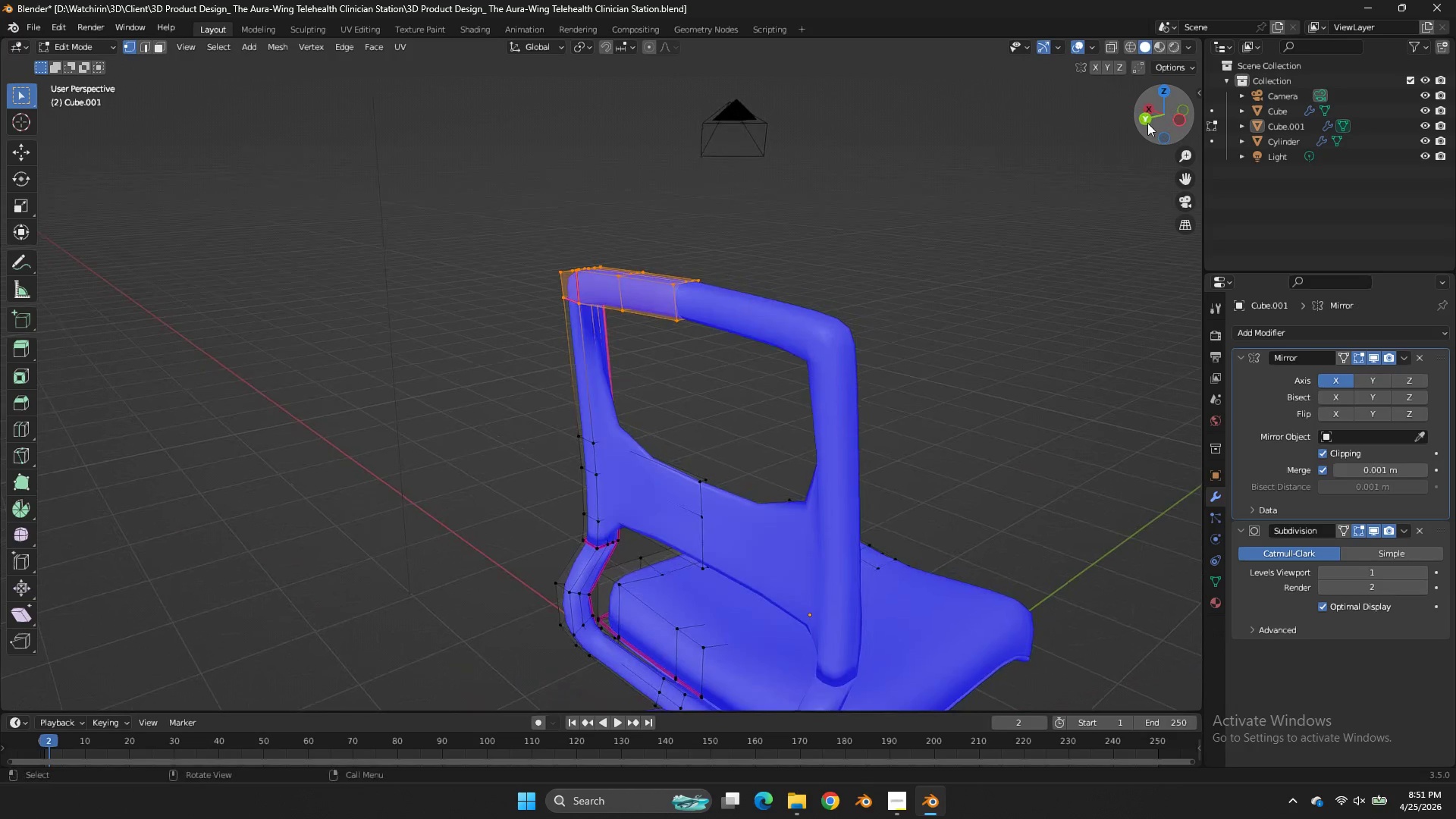 
left_click_drag(start_coordinate=[737, 64], to_coordinate=[733, 85])
 